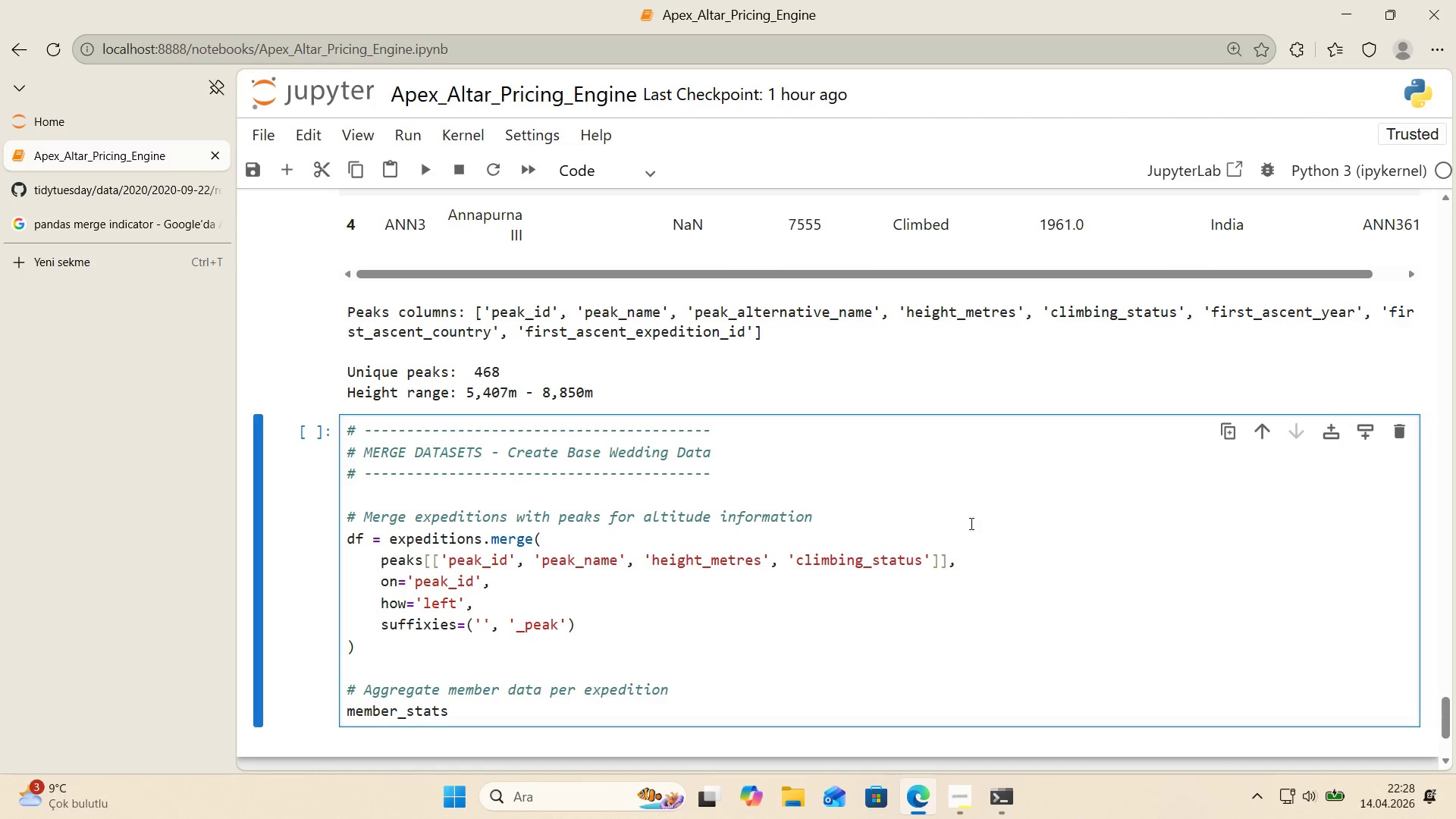 
key(Shift+0)
 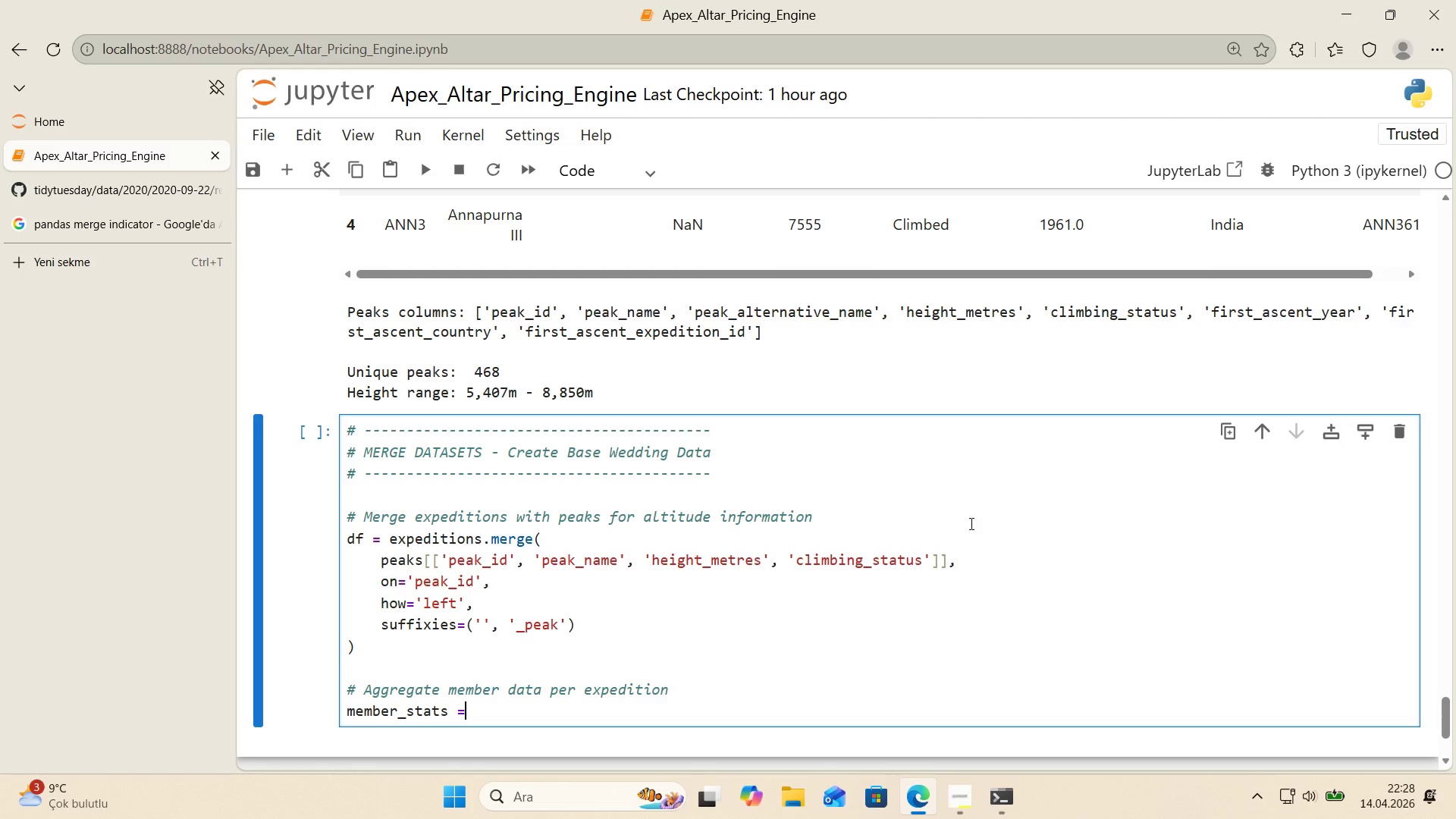 
key(Space)
 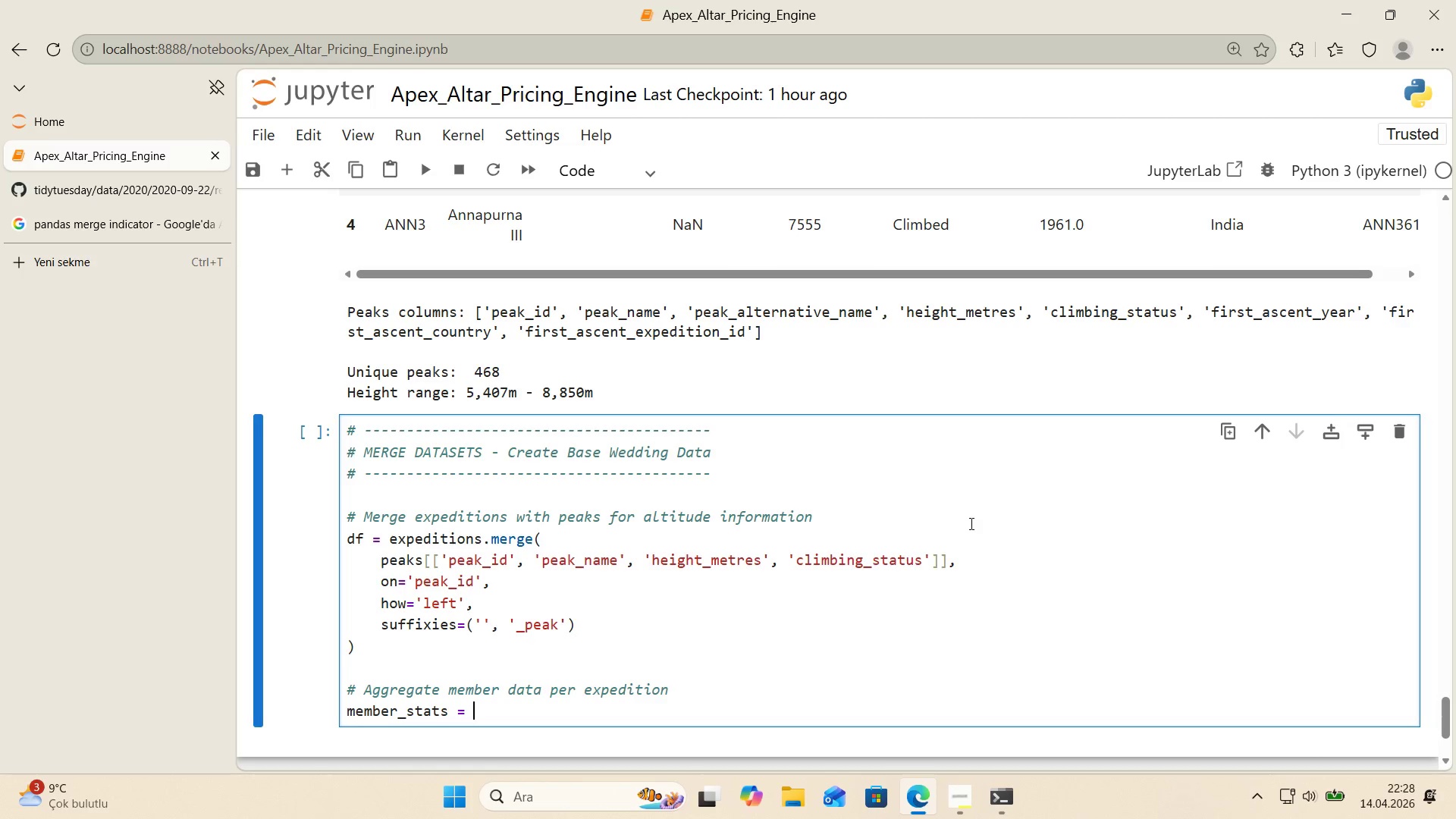 
type(members.groupby*()
 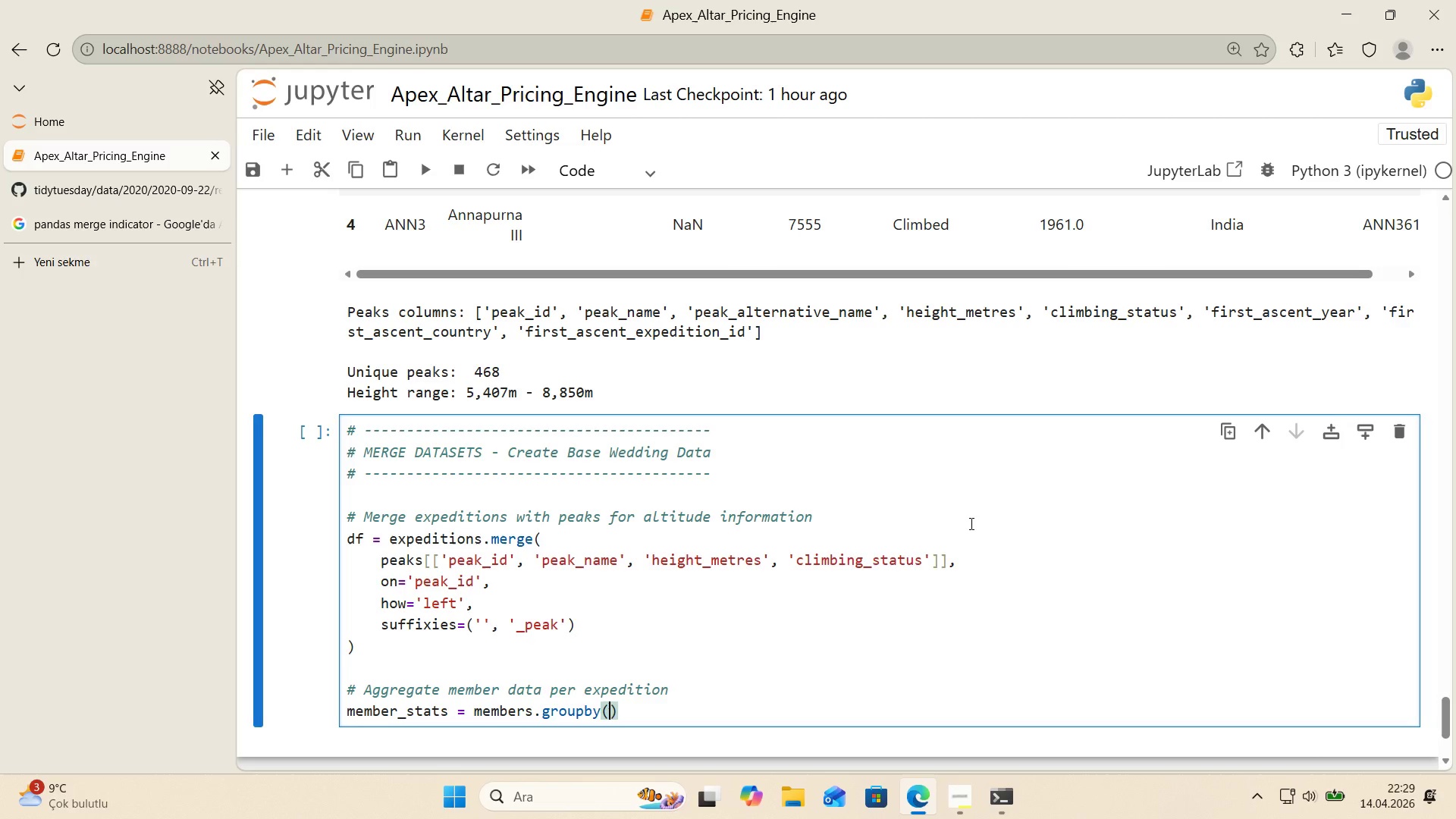 
 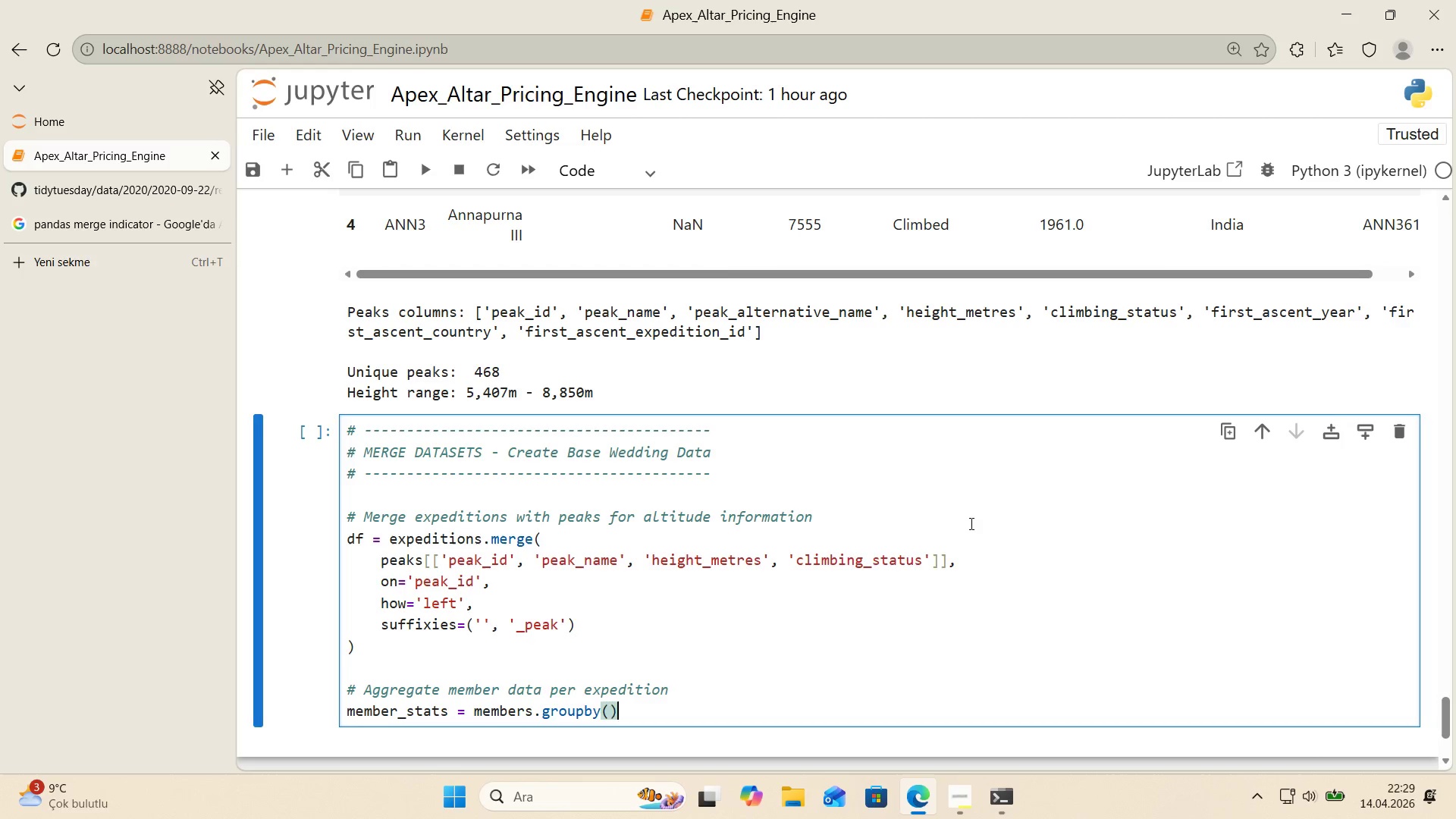 
key(ArrowLeft)
 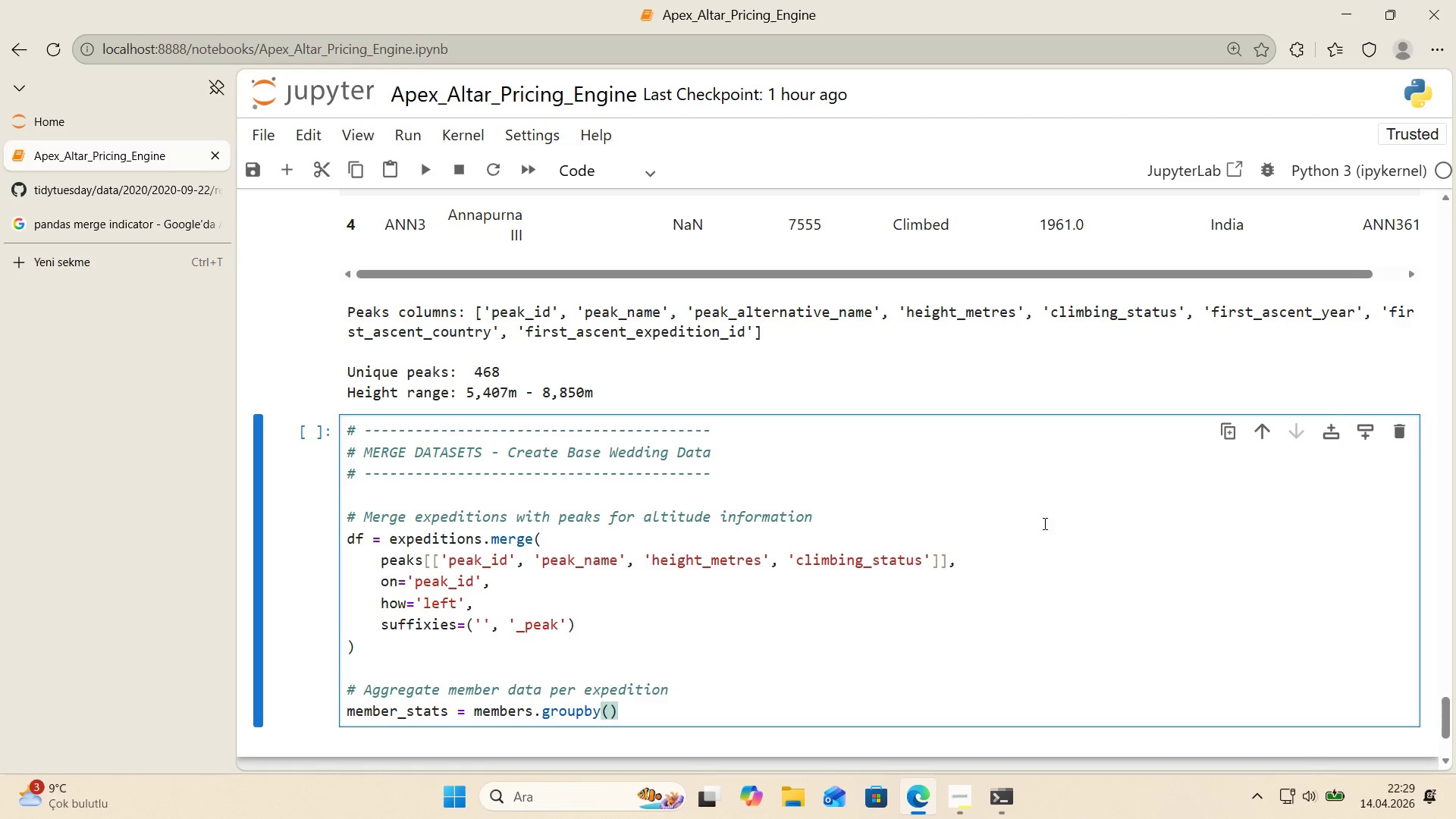 
scroll: coordinate [1072, 530], scroll_direction: down, amount: 1.0
 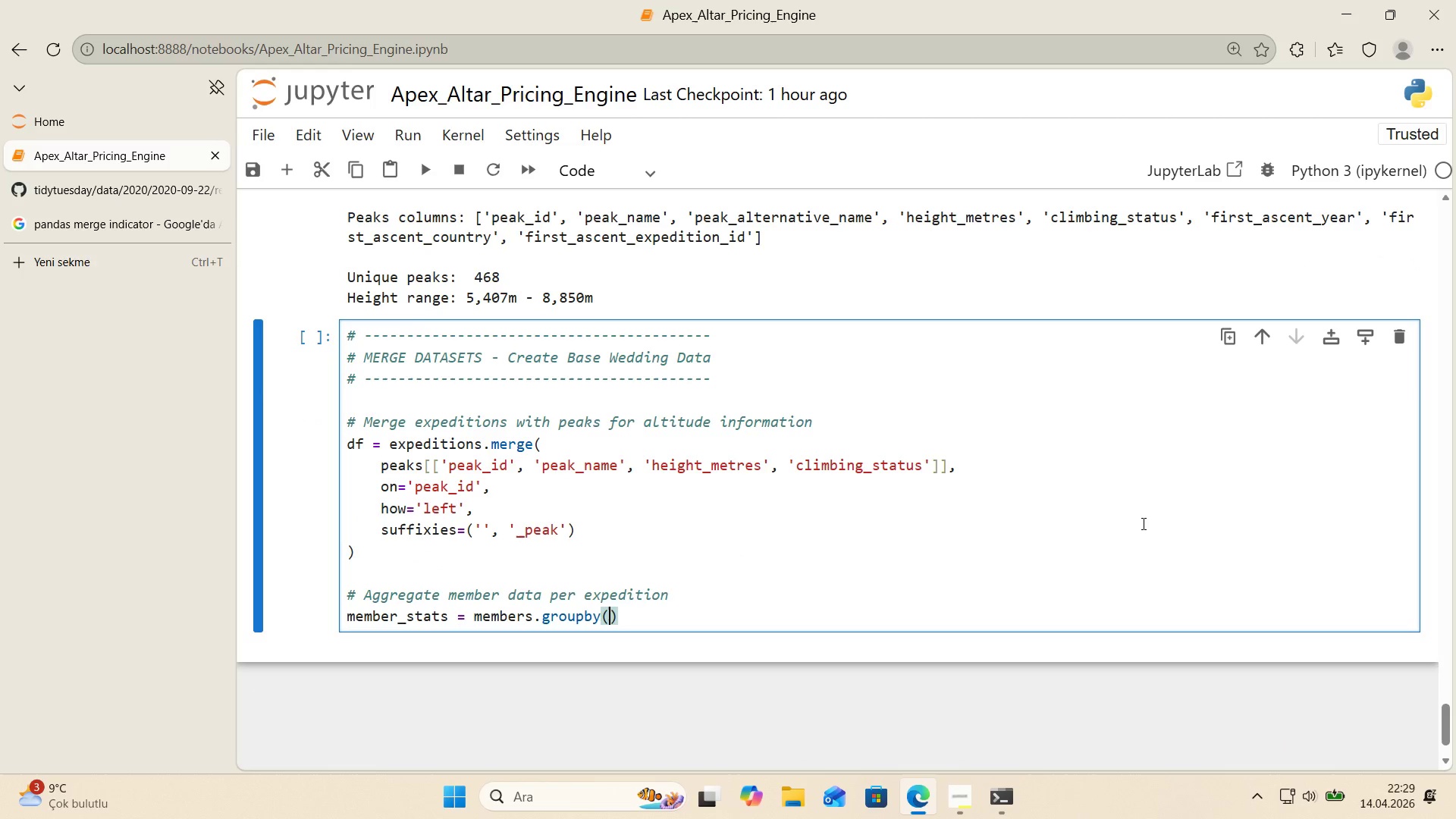 
type(@@)
 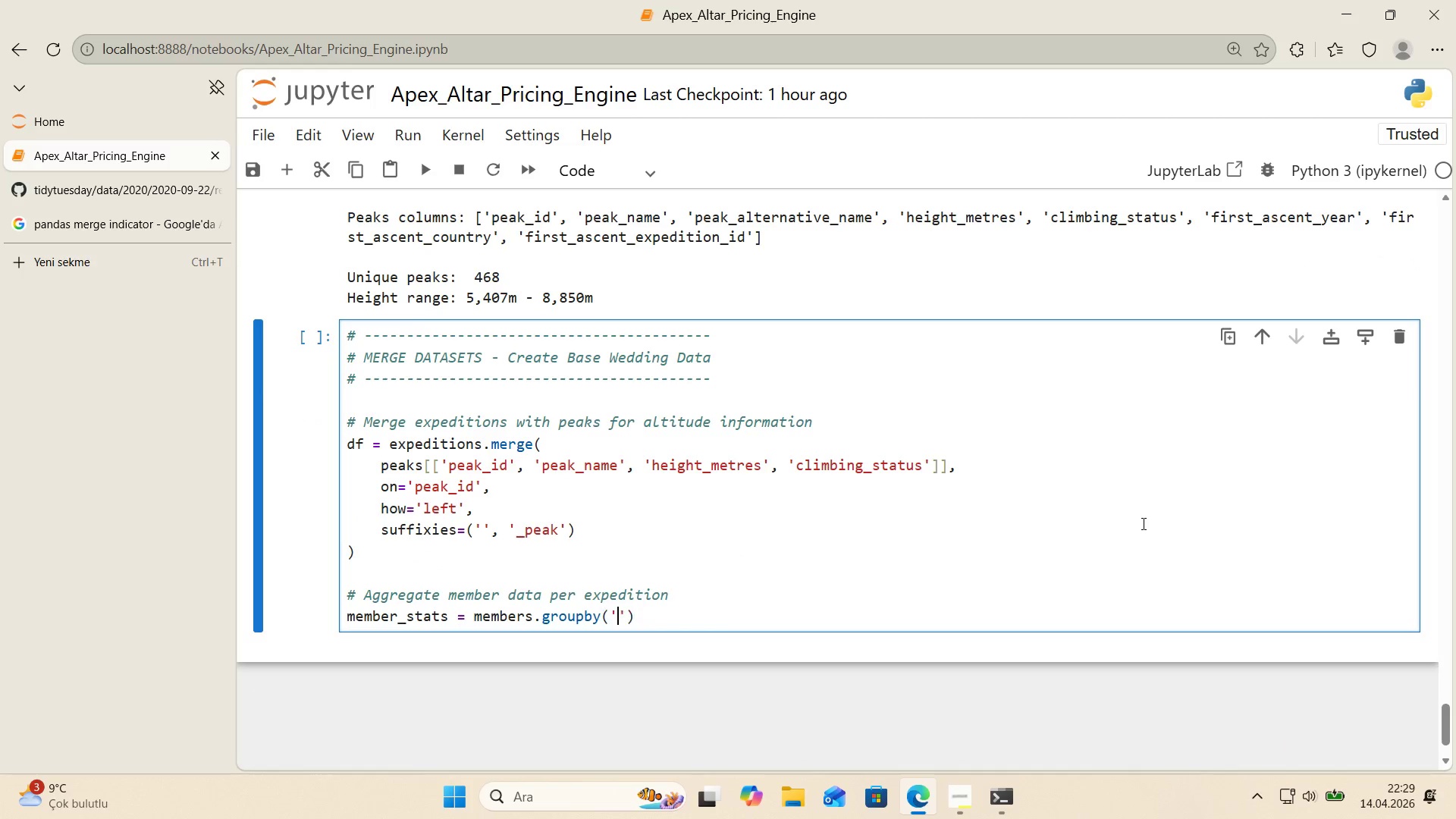 
key(ArrowLeft)
 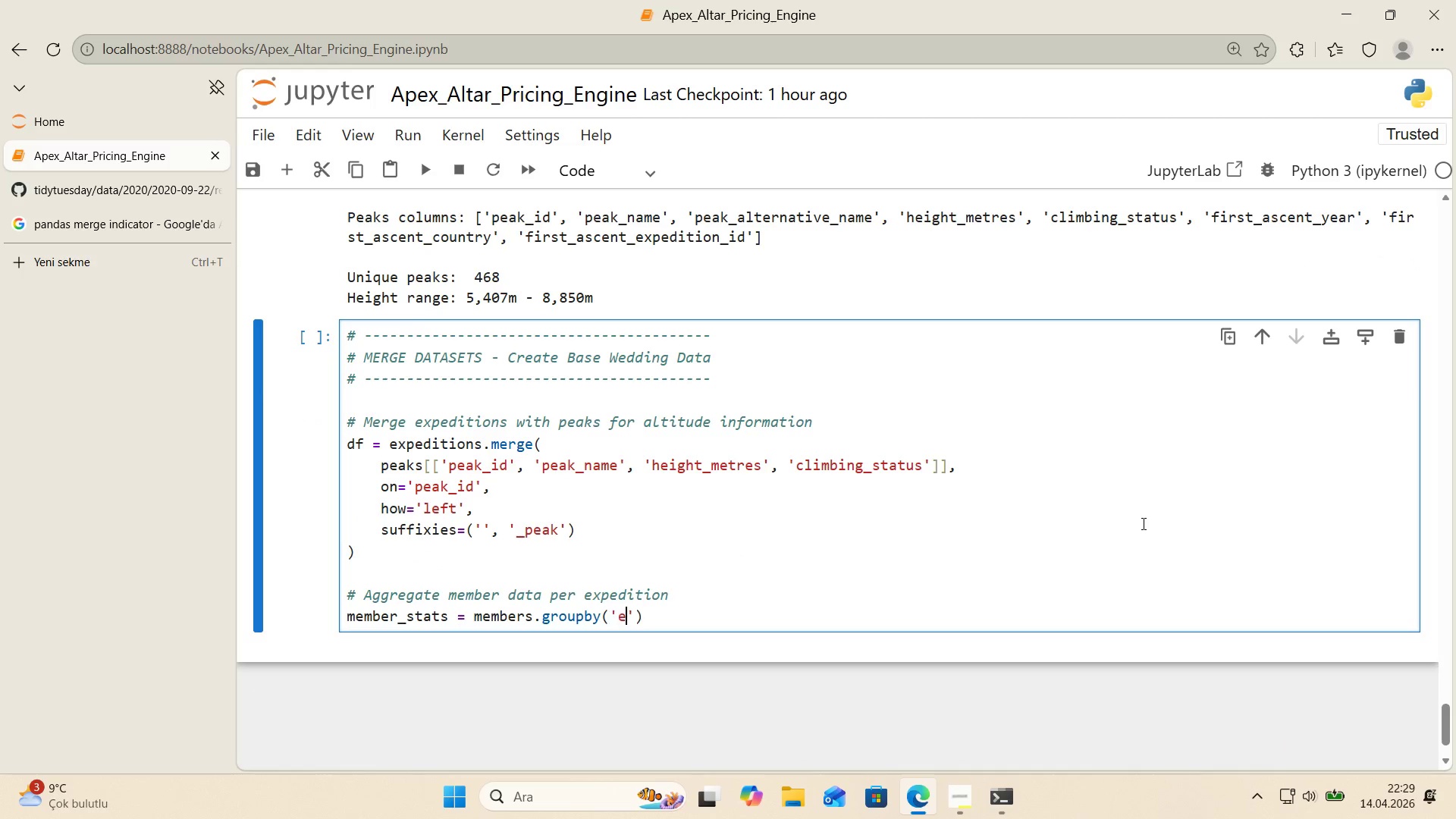 
type(exped't'on_'d)
 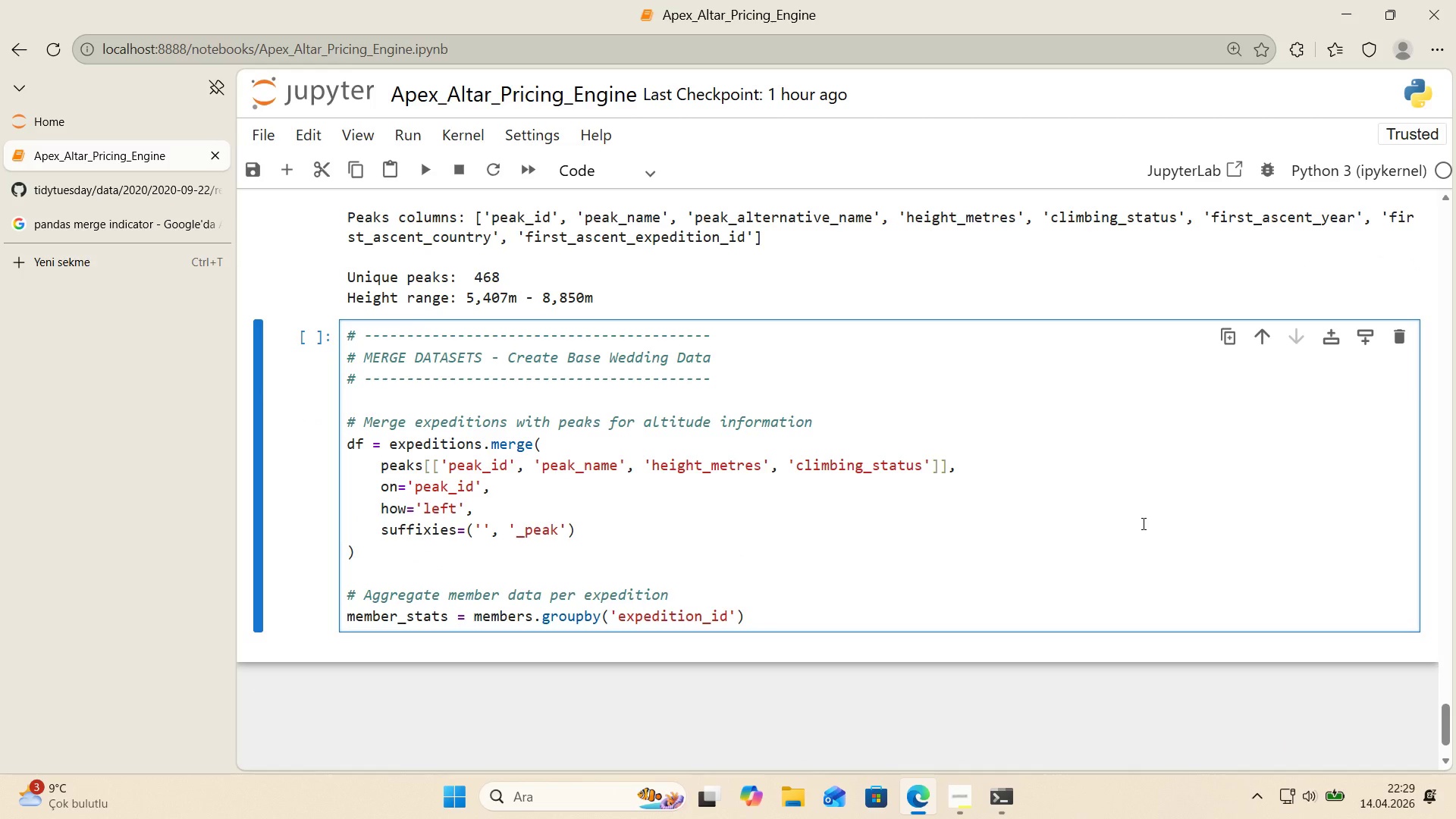 
key(ArrowRight)
 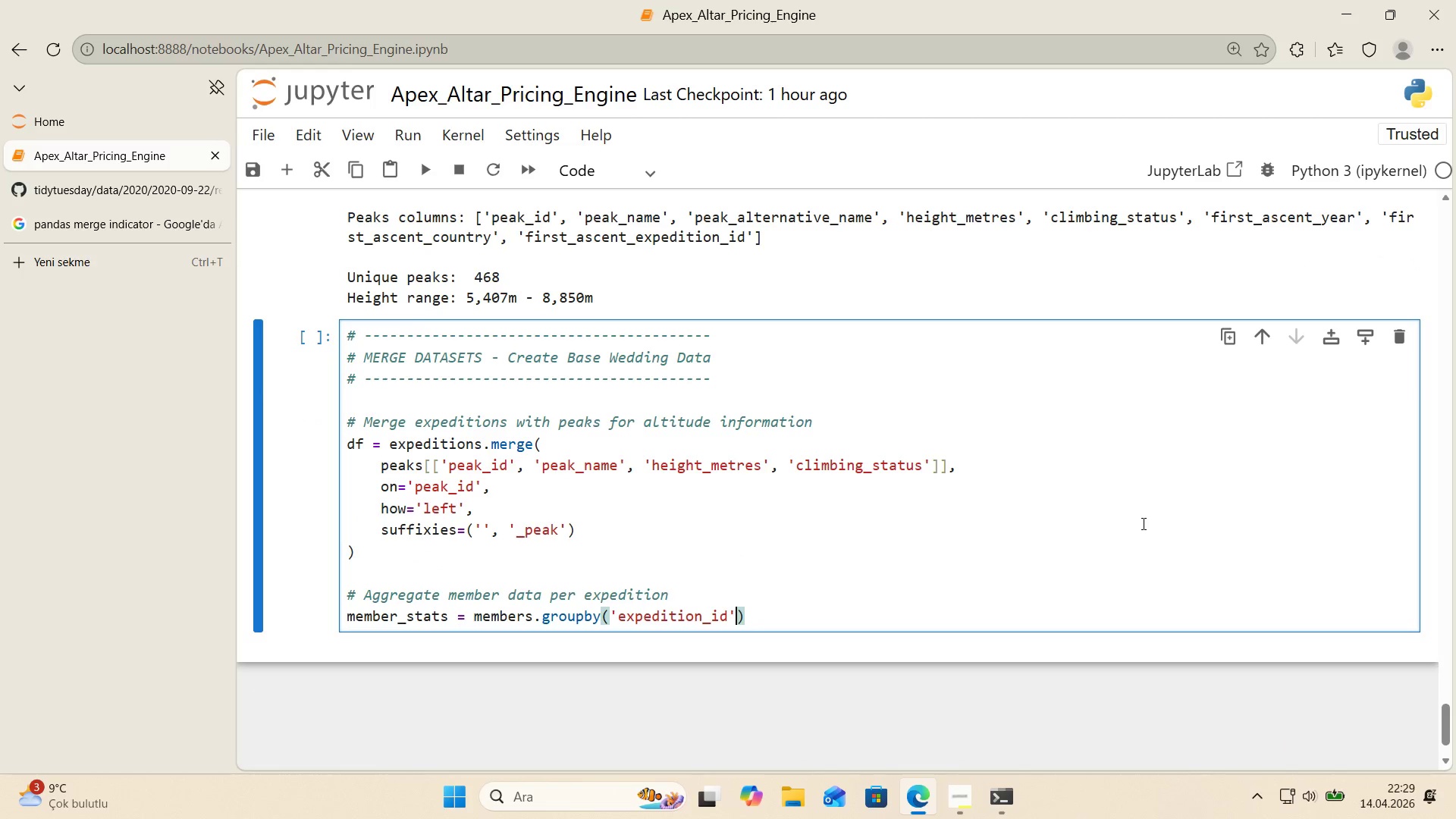 
key(ArrowRight)
 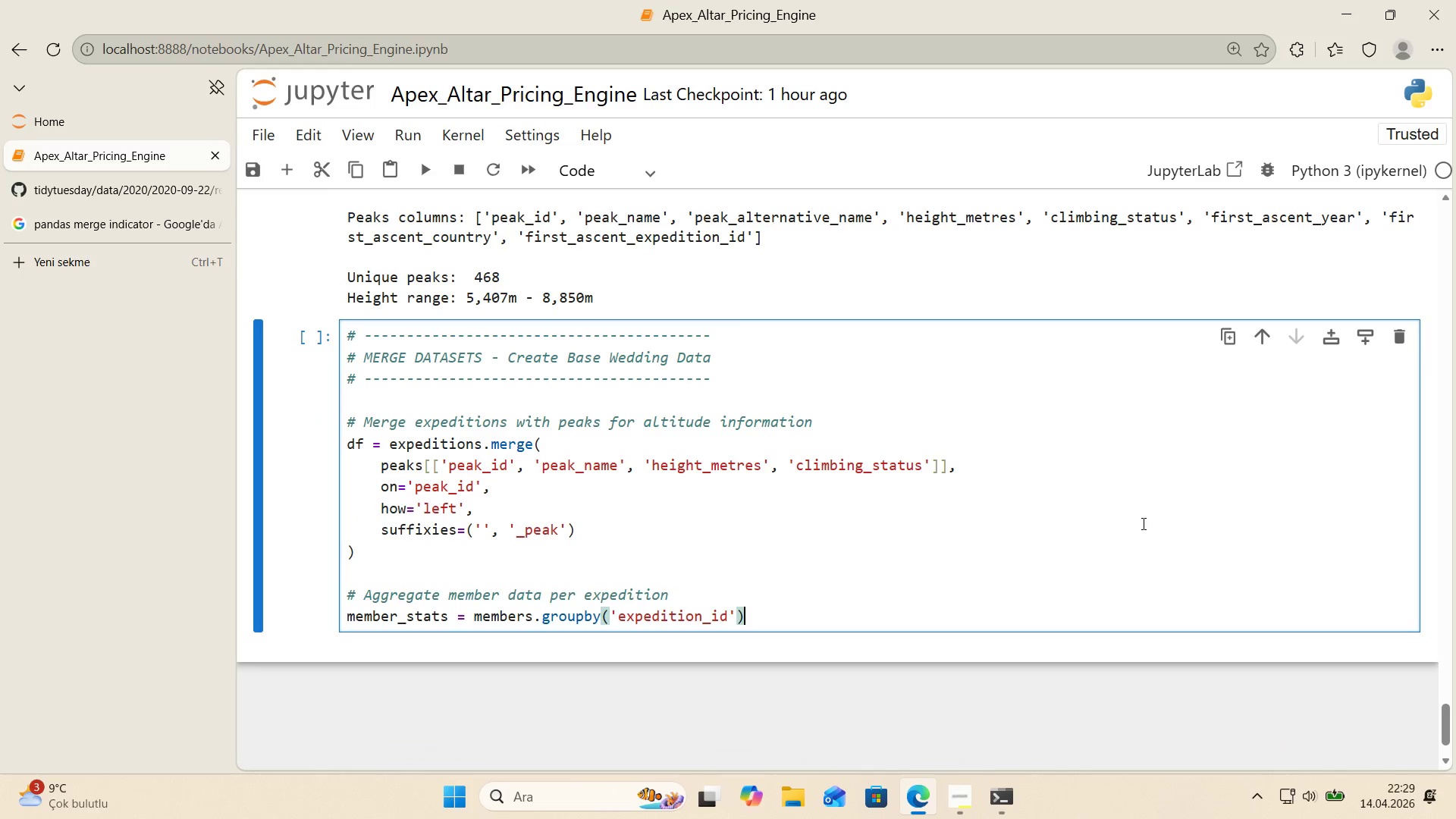 
type(.agg*()
 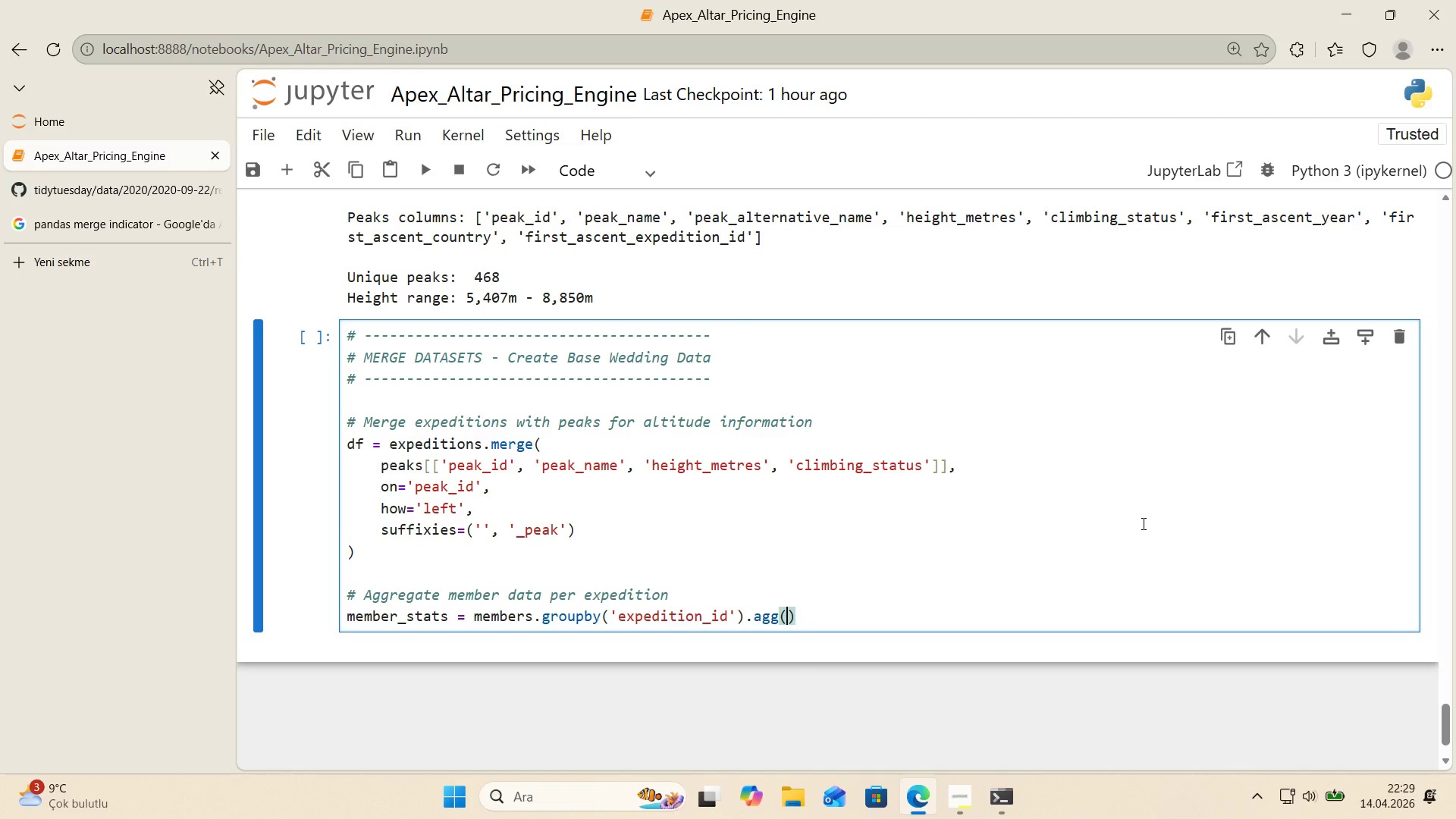 
 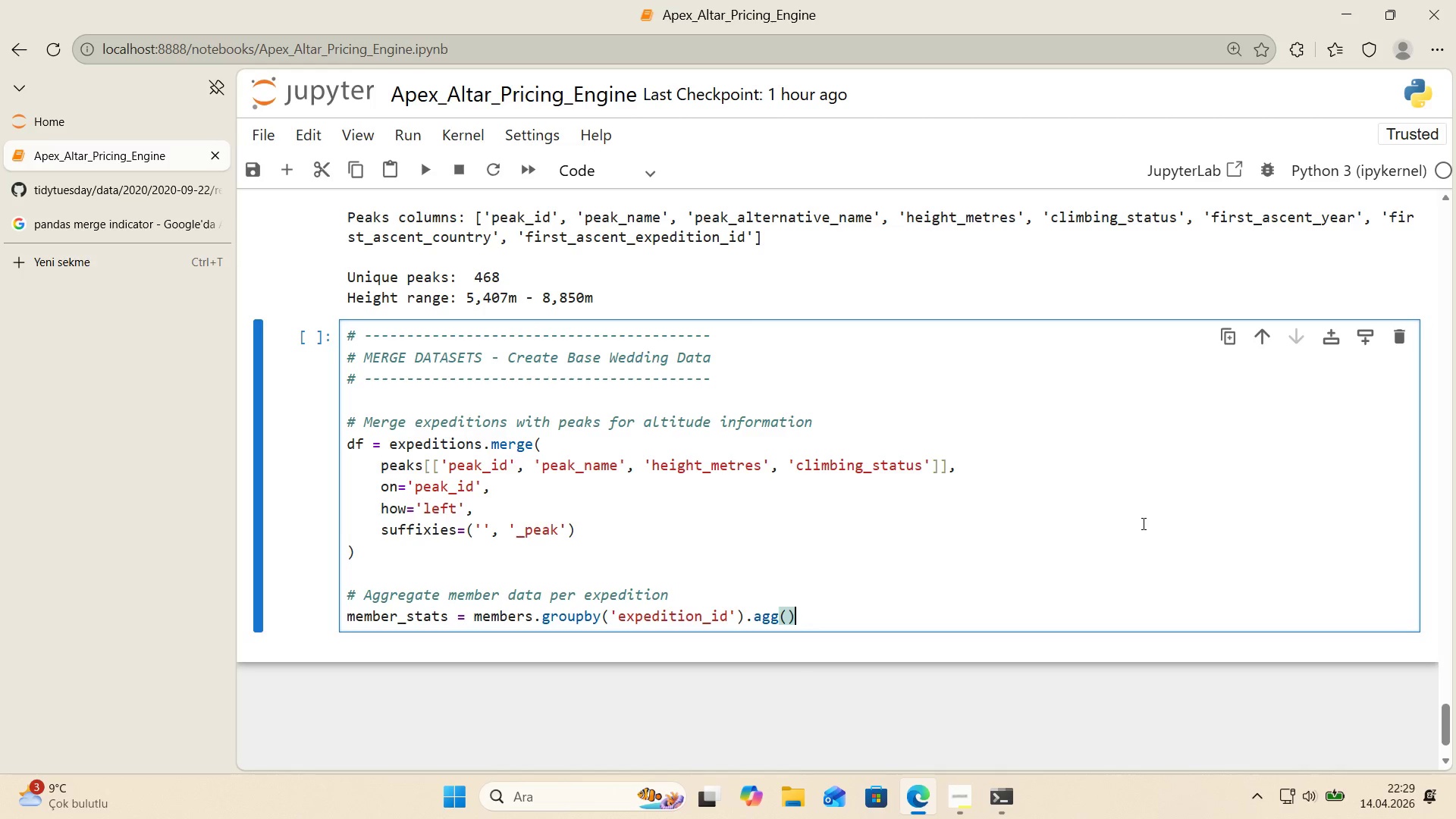 
key(ArrowLeft)
 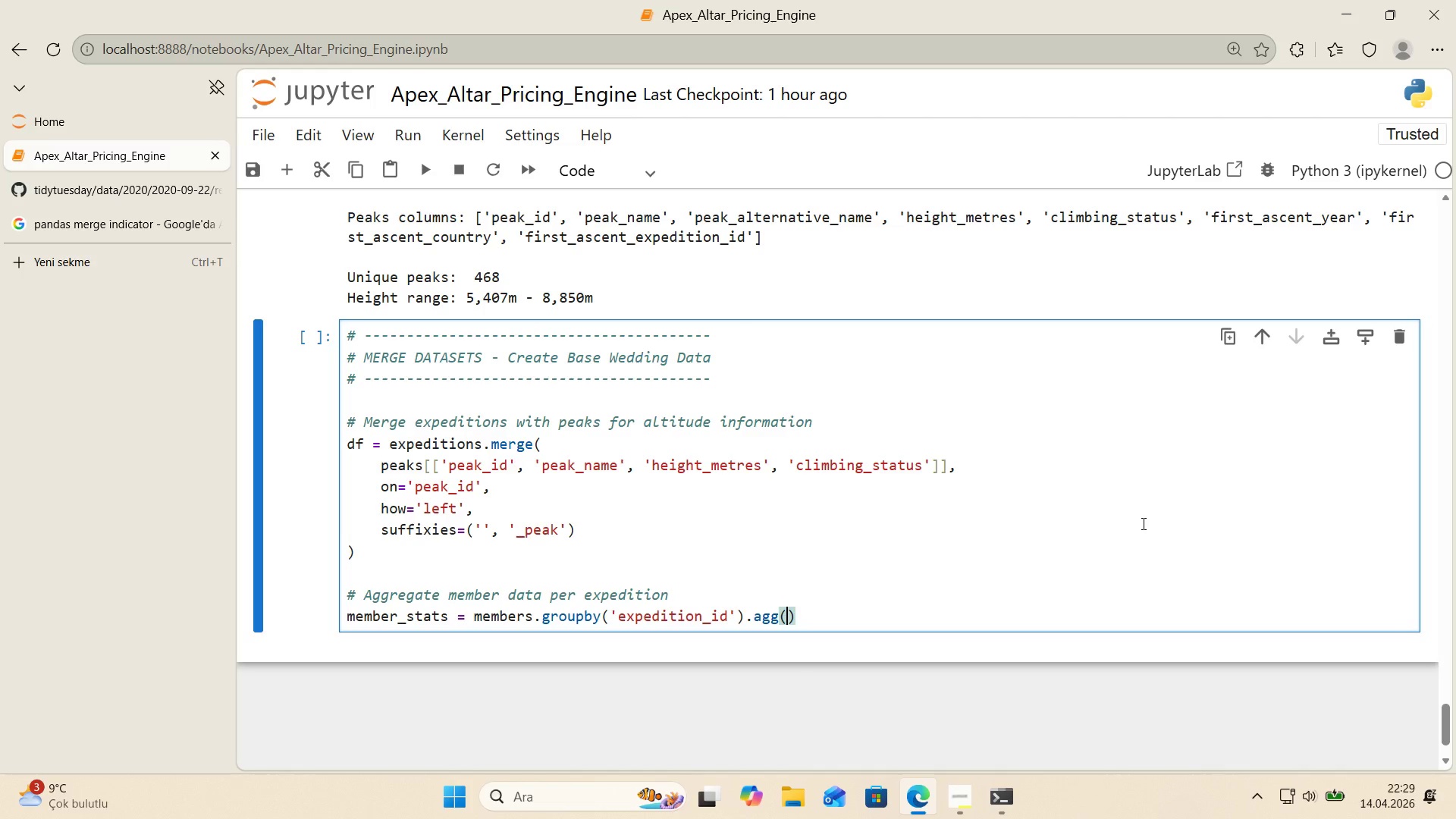 
key(Alt+Control+7)
 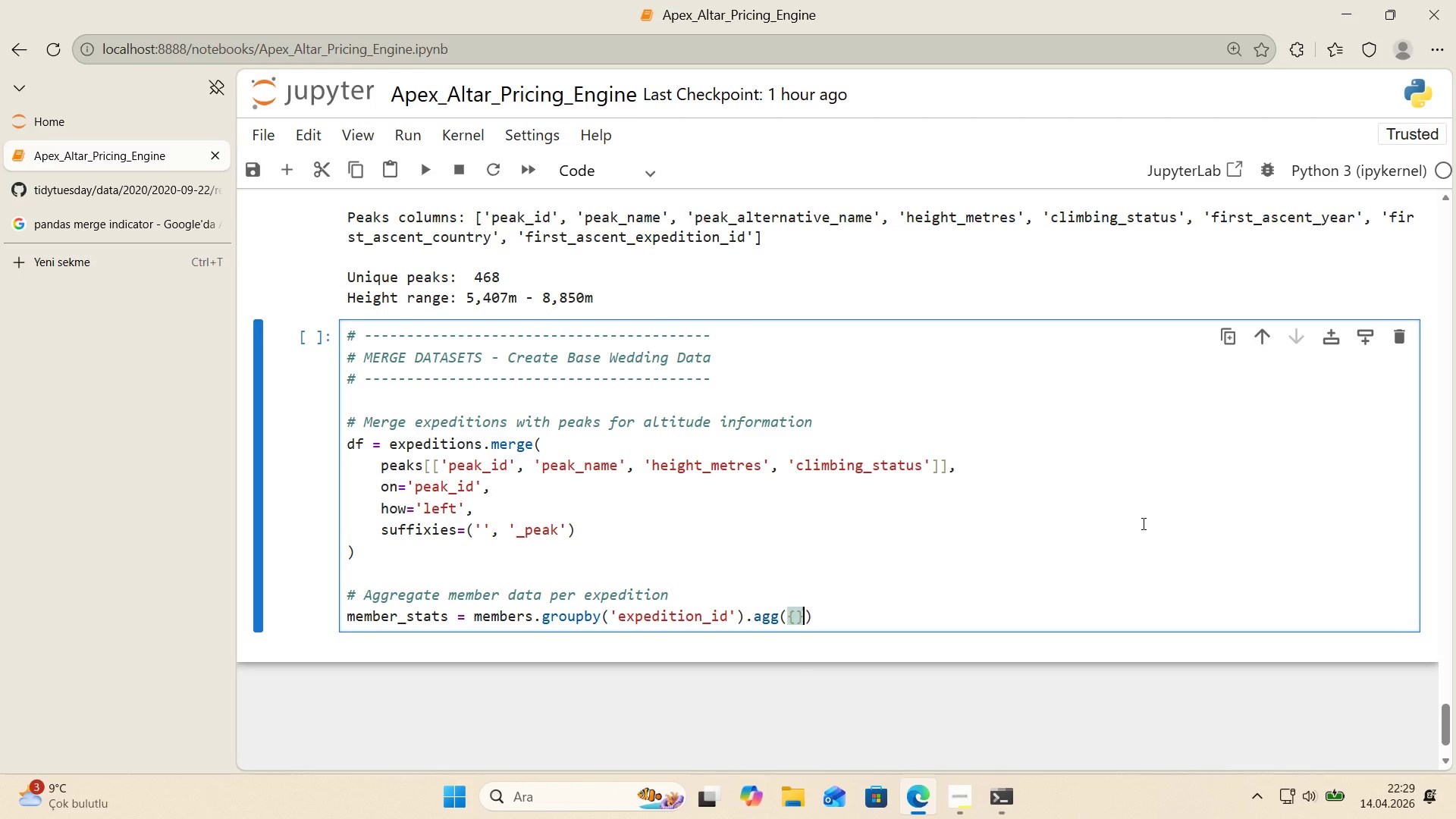 
key(Alt+Control+0)
 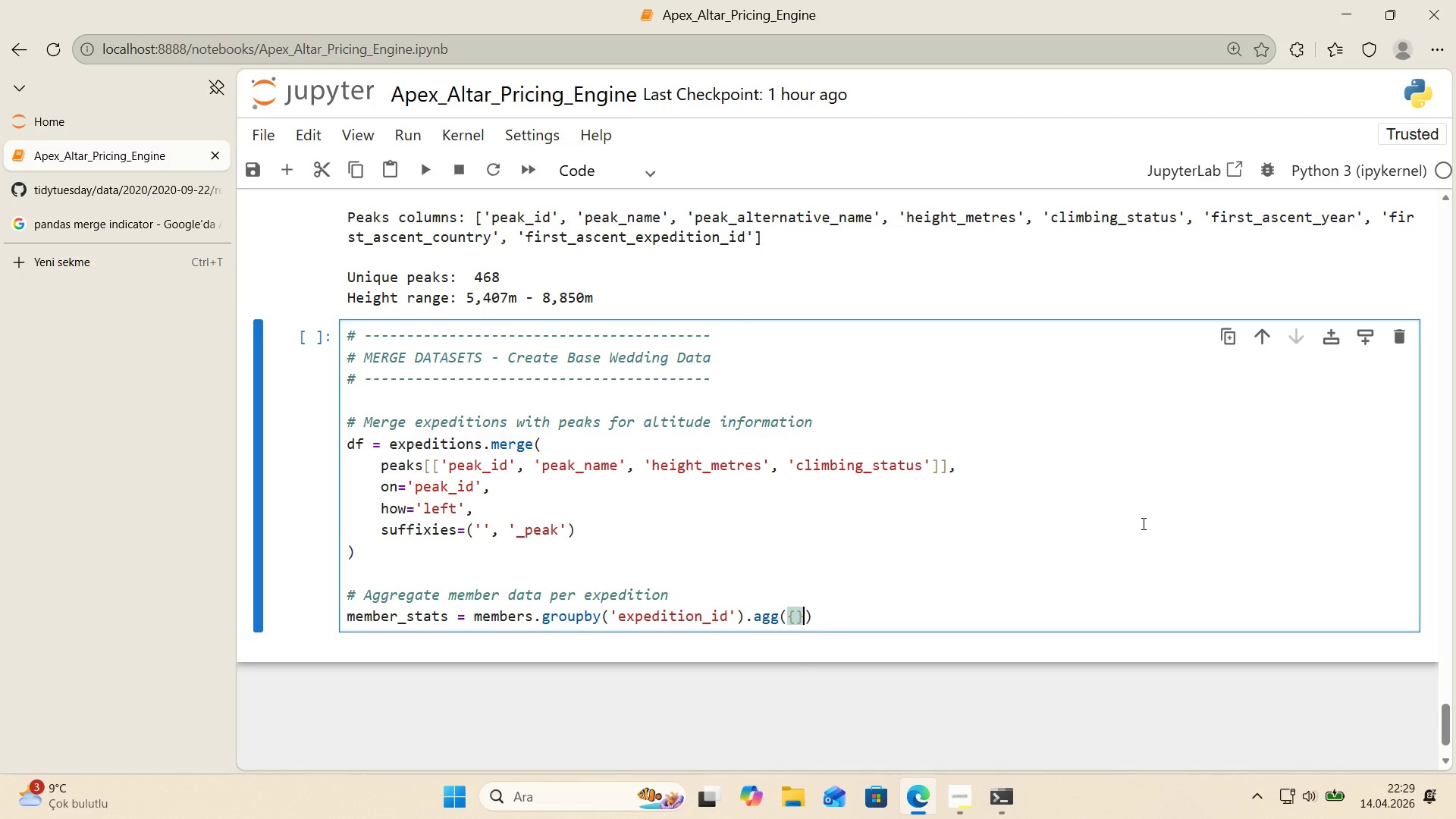 
key(ArrowLeft)
 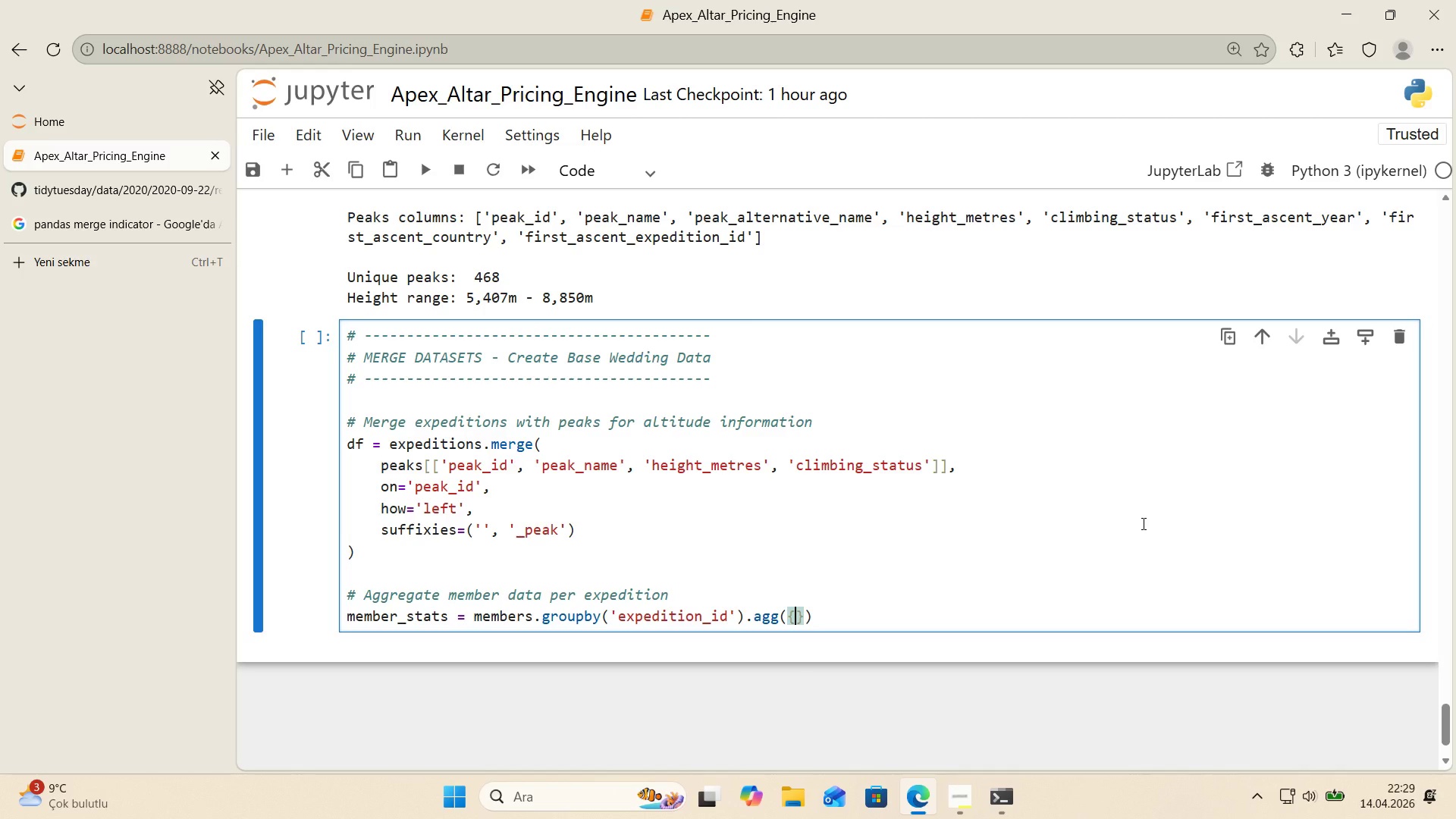 
key(Enter)
 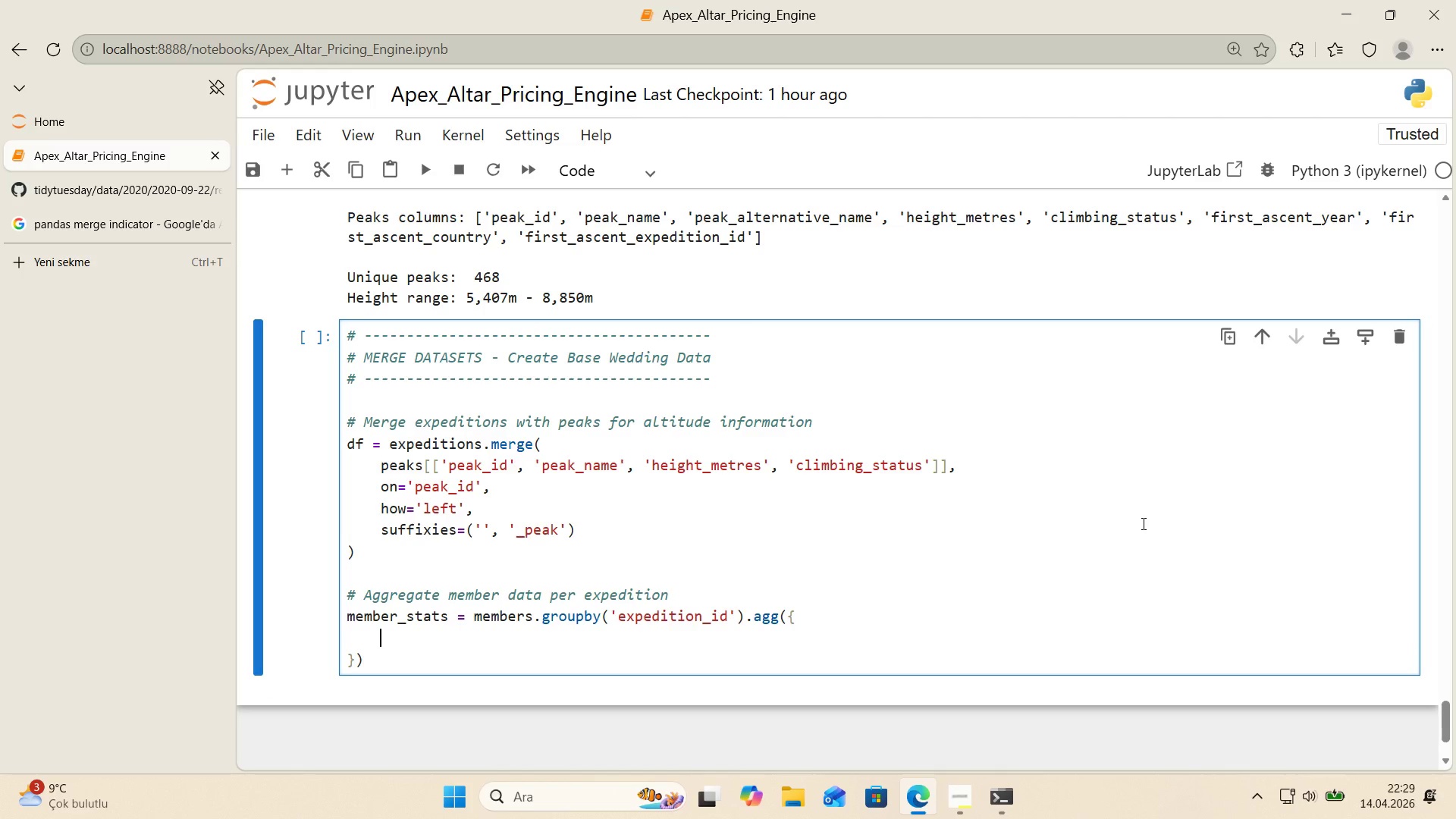 
type(@@)
 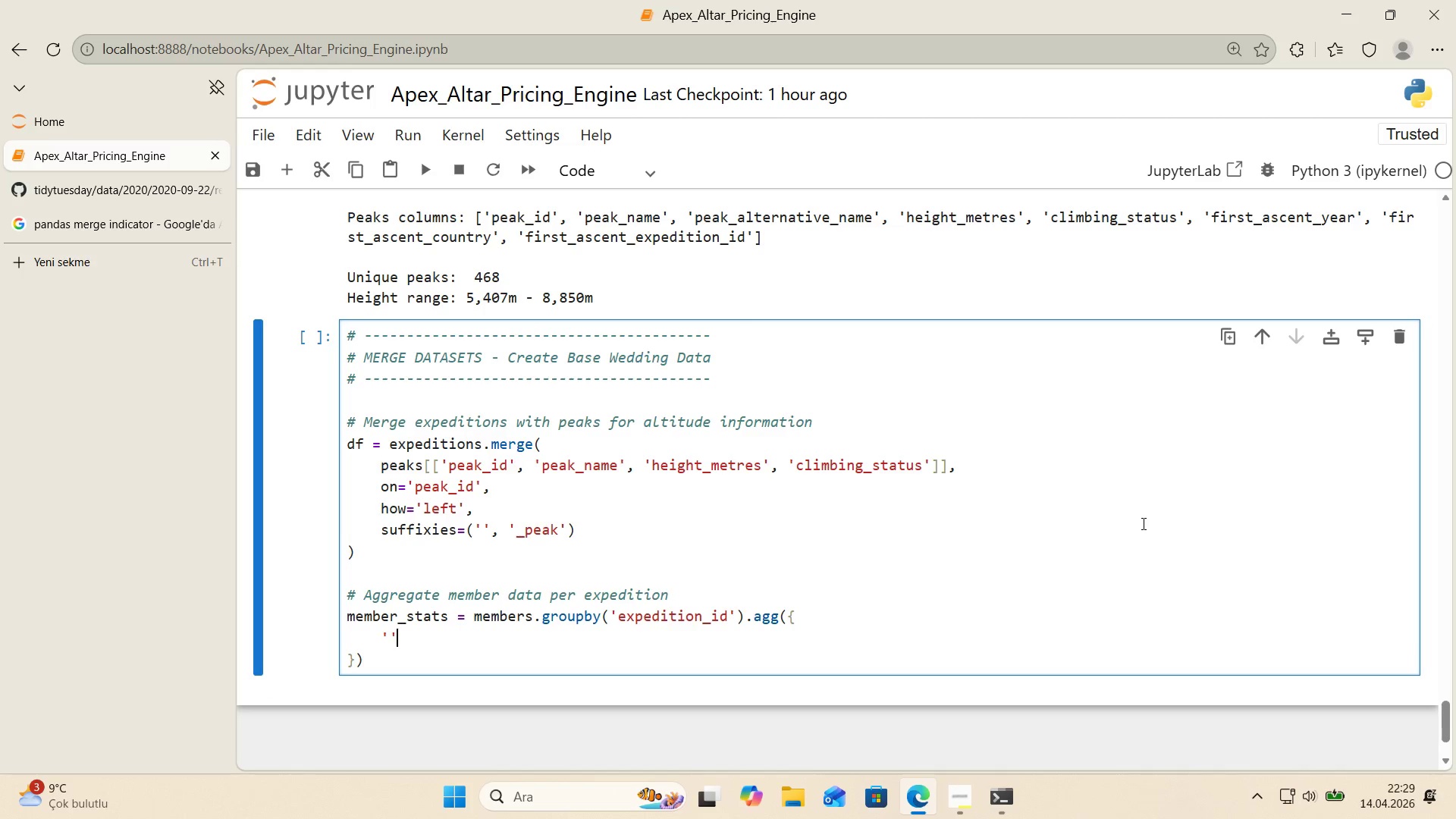 
key(ArrowLeft)
 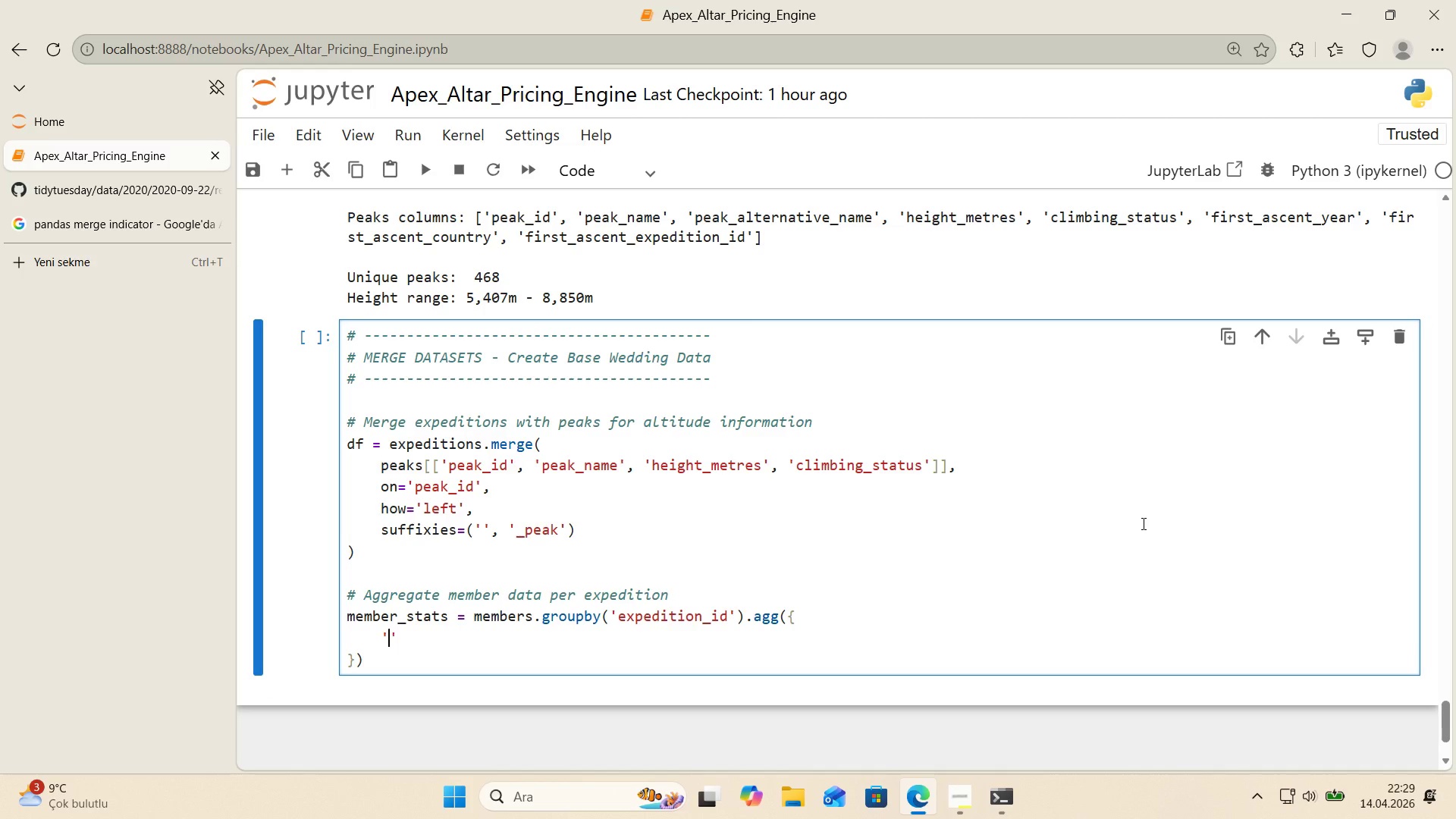 
type(member_'d)
 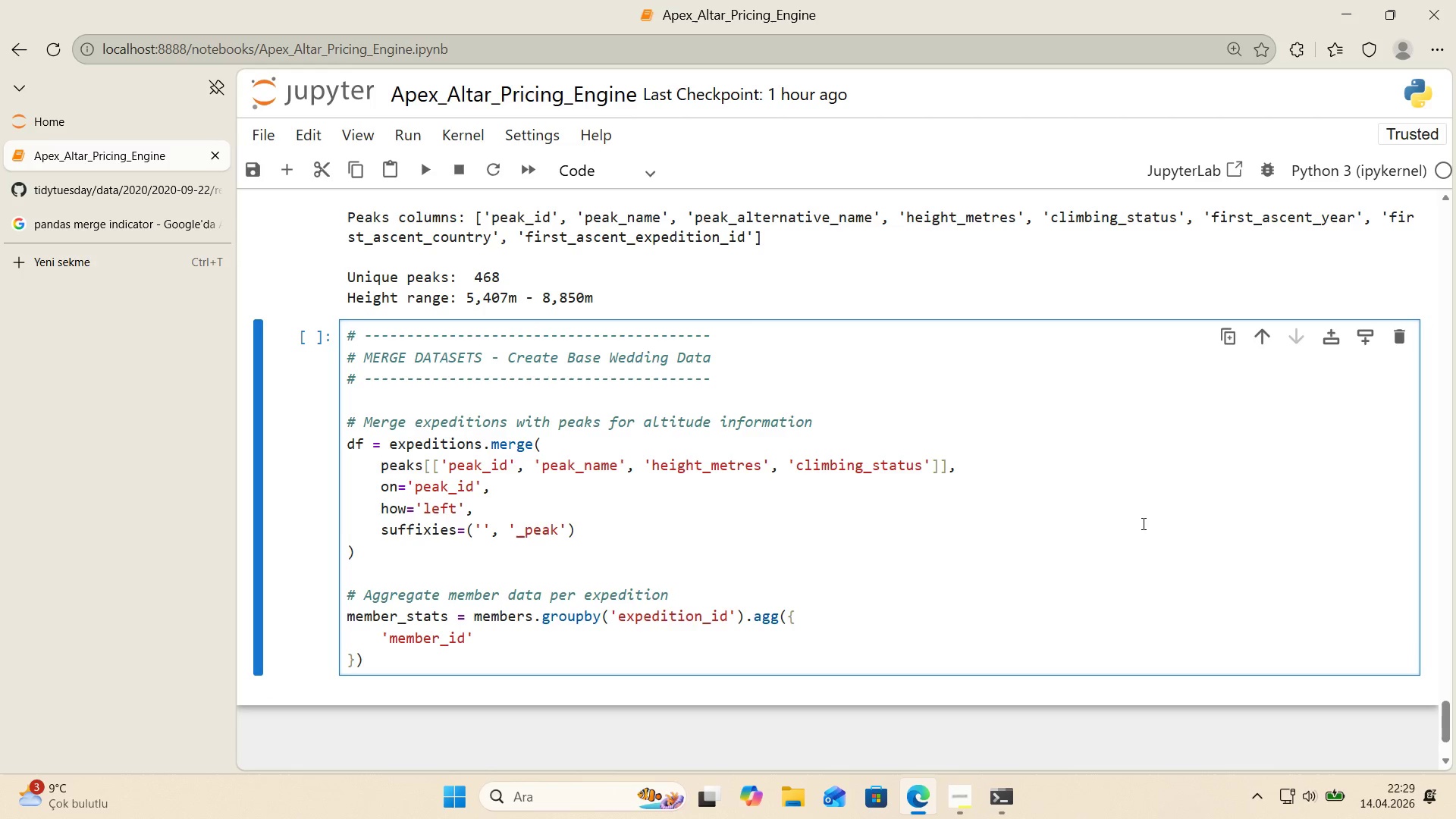 
key(ArrowRight)
 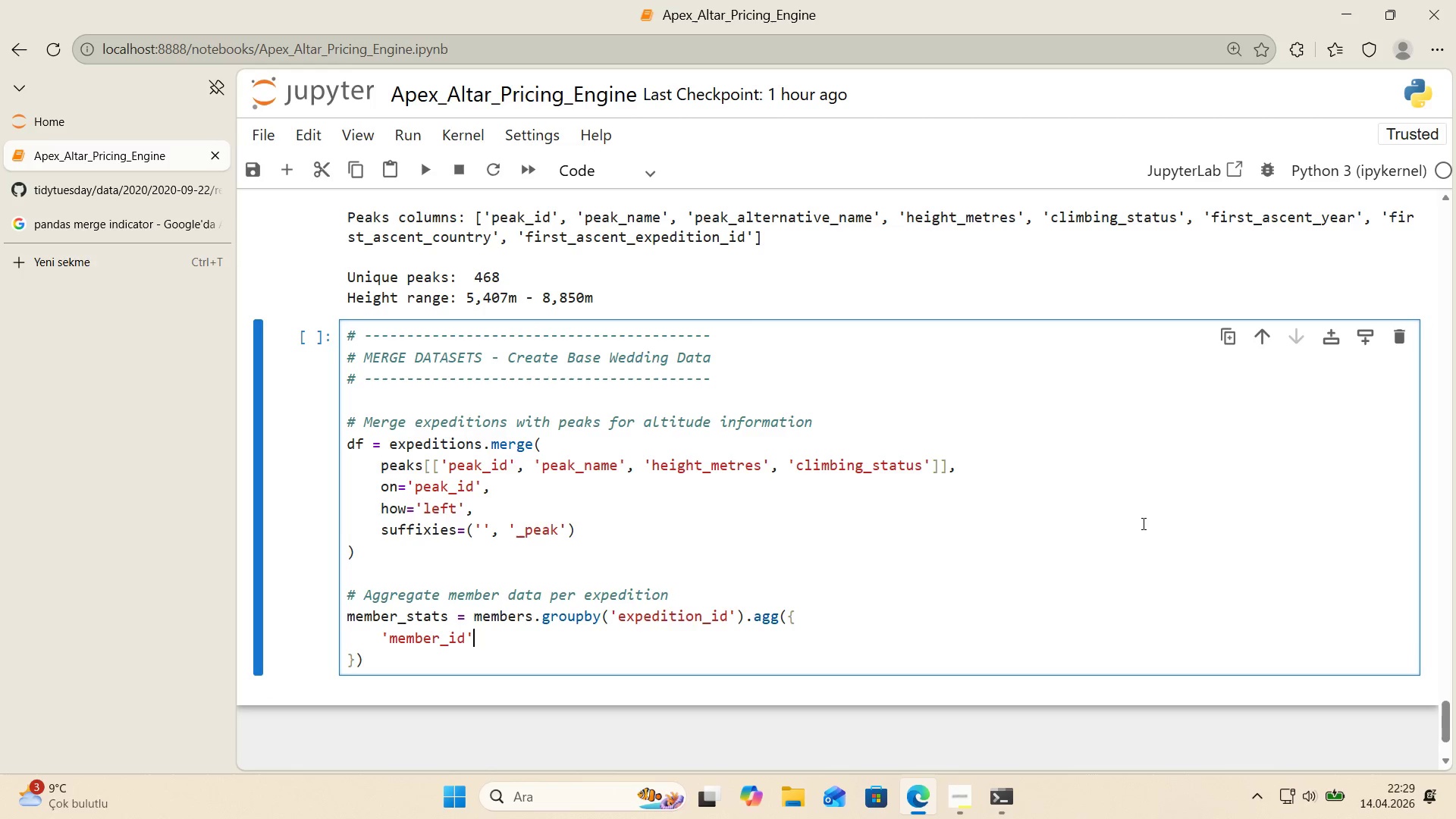 
type(> @@)
 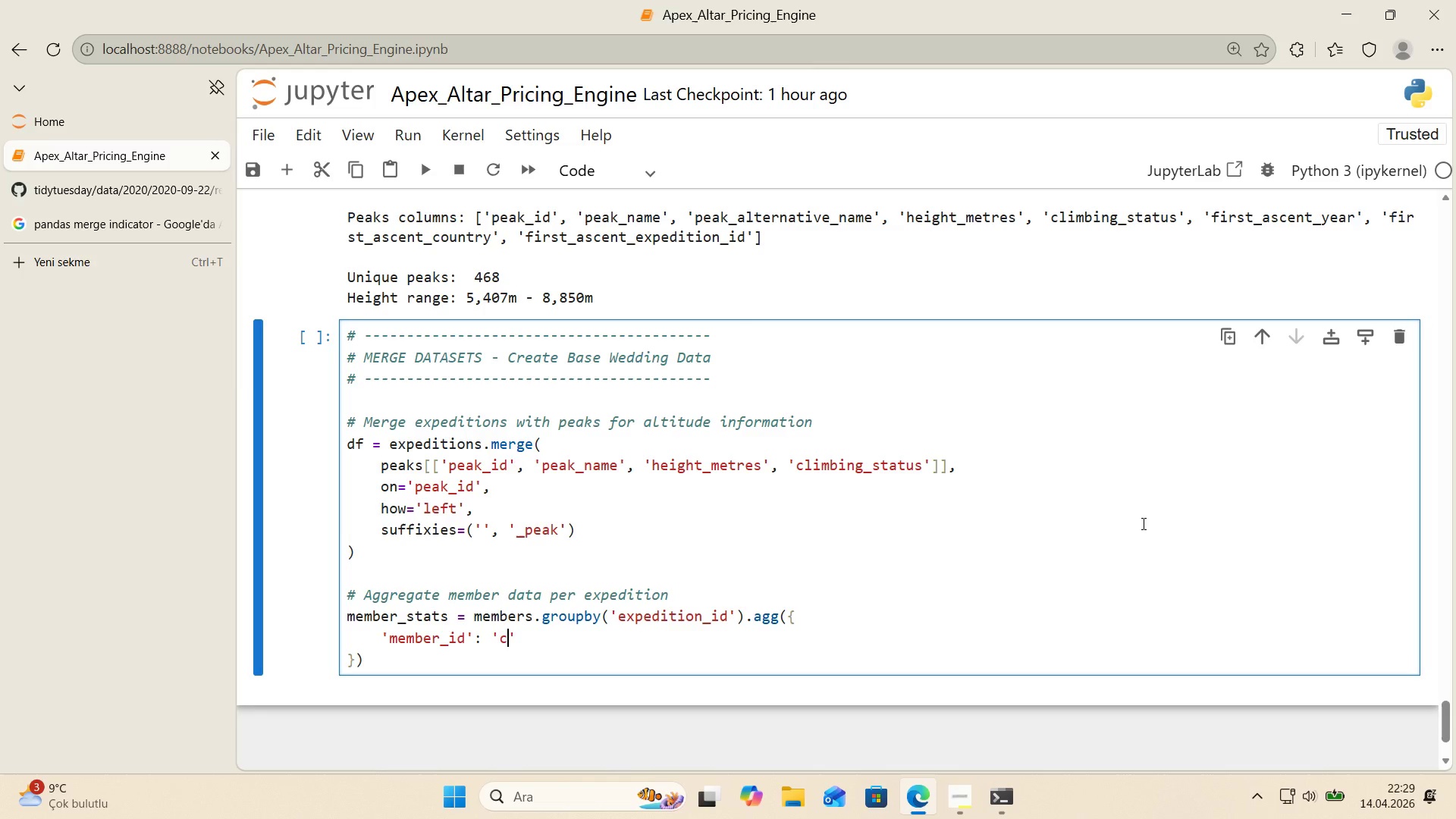 
 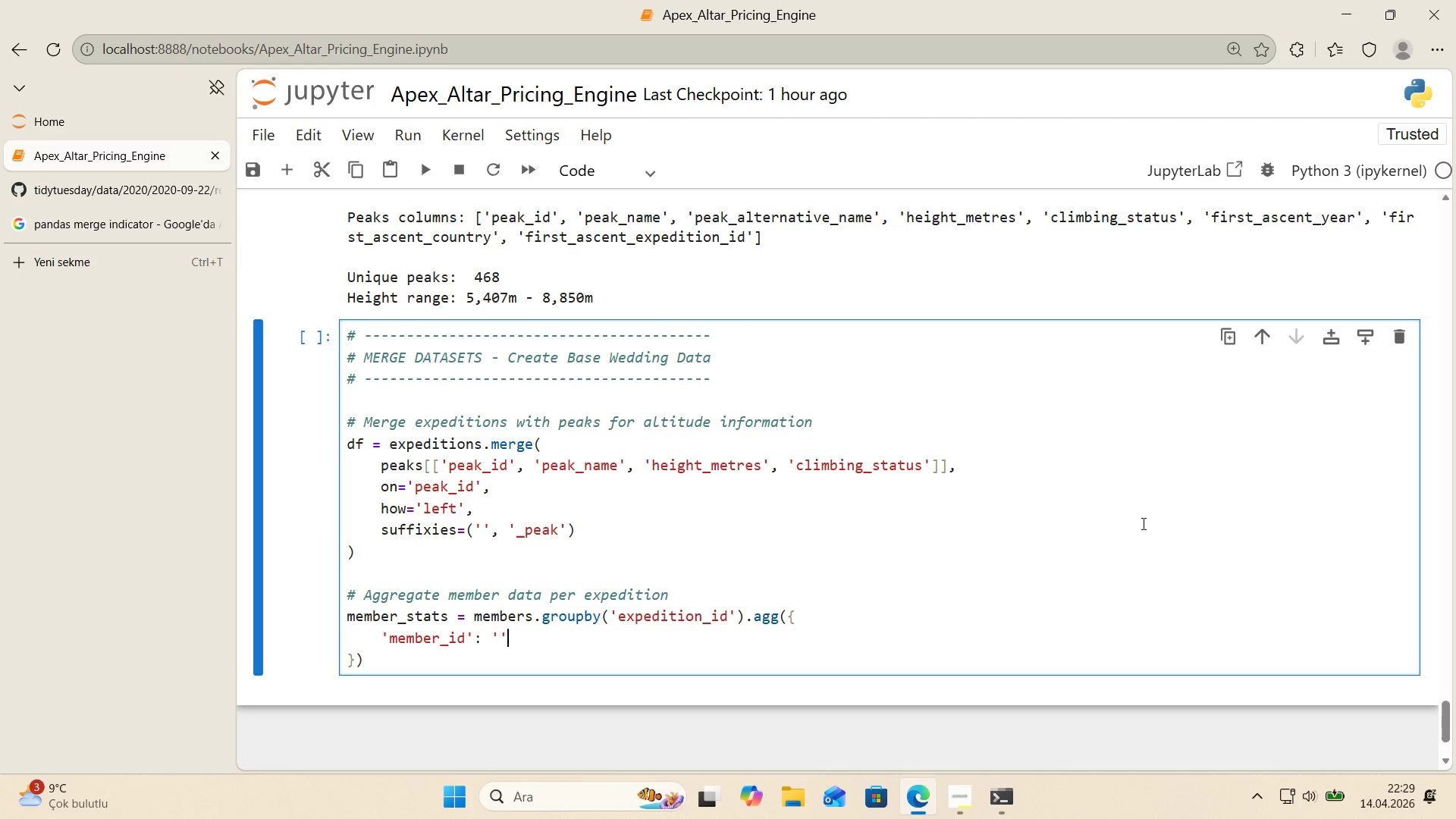 
key(ArrowLeft)
 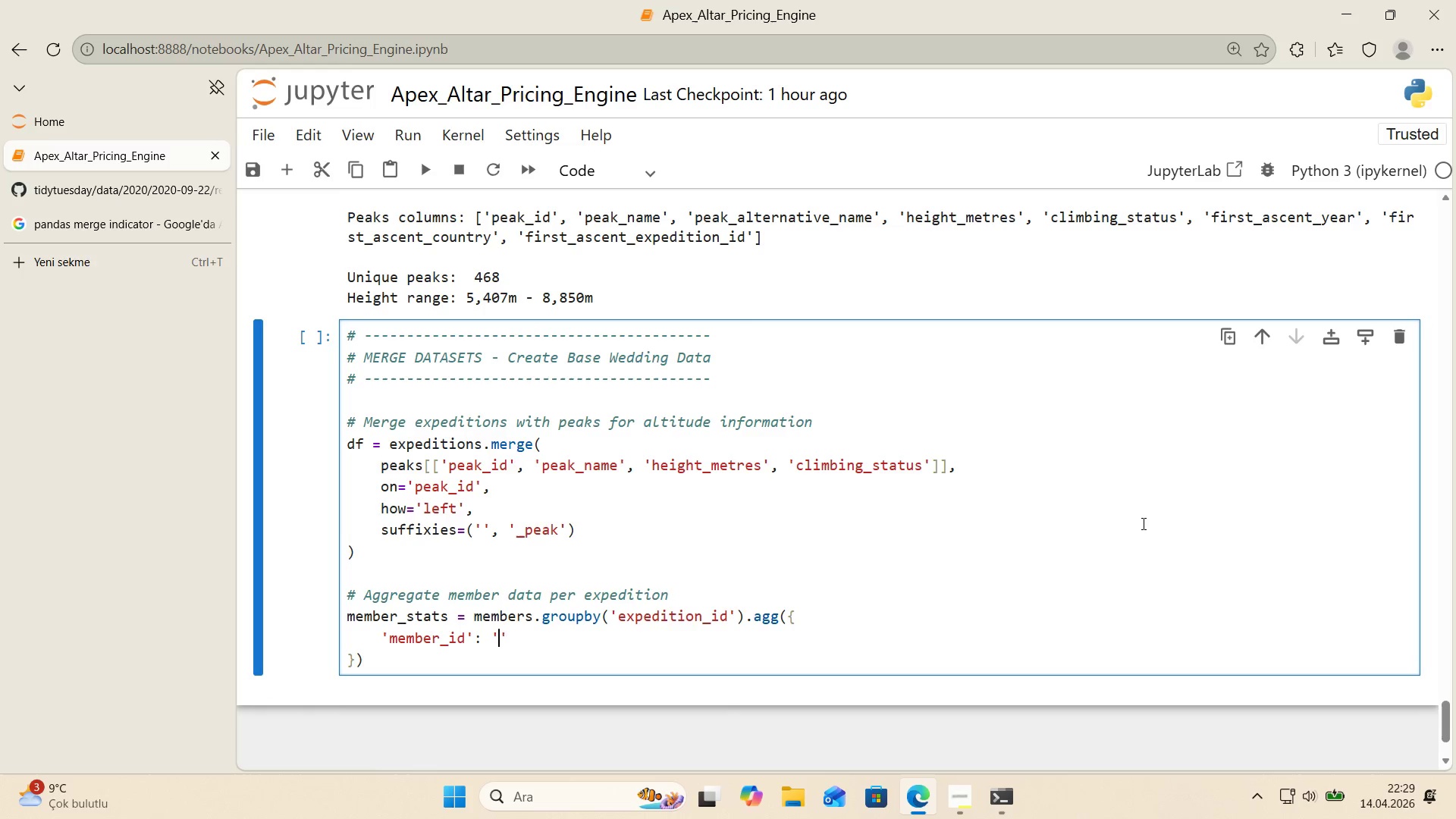 
type(count)
 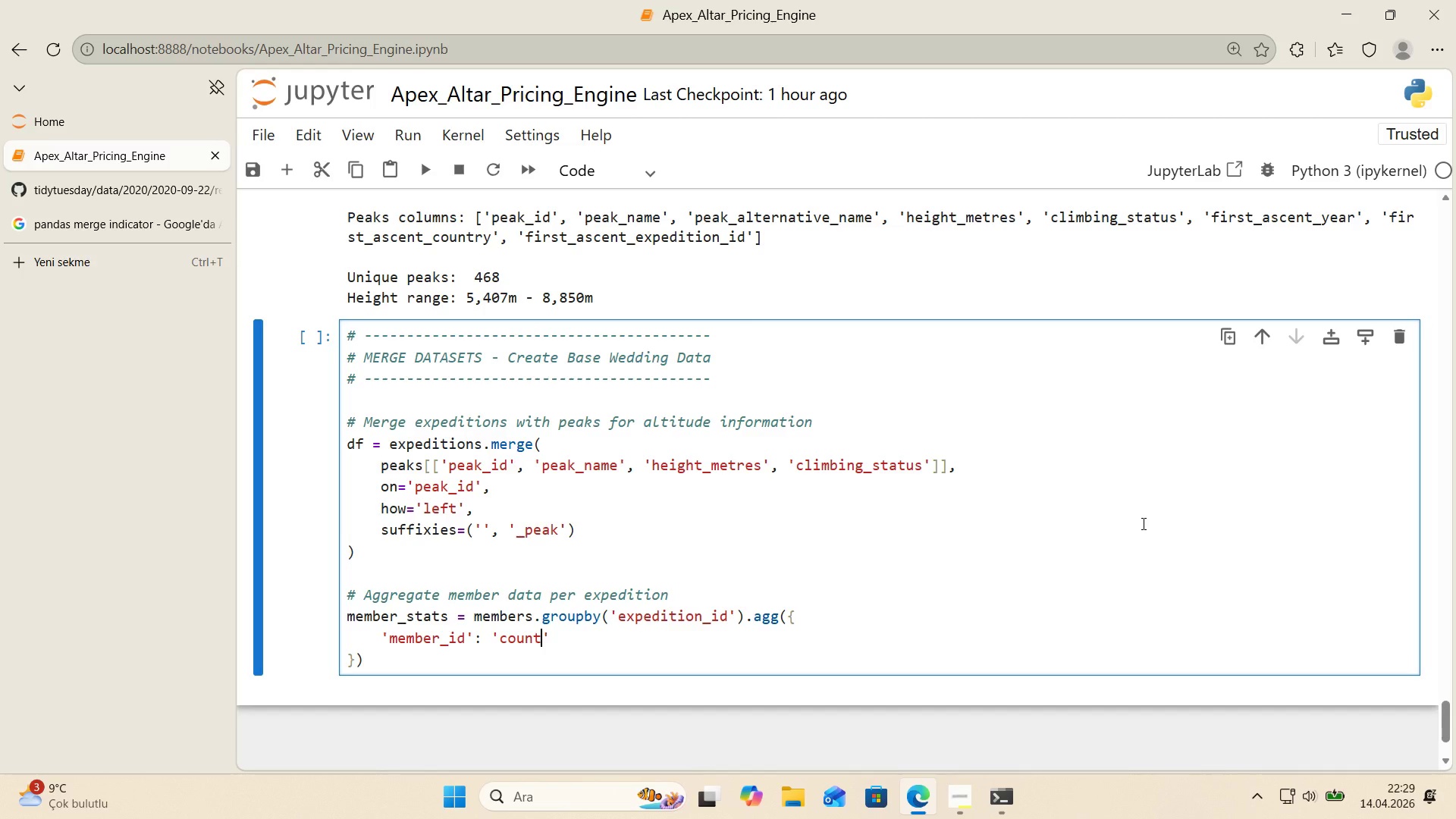 
key(ArrowRight)
 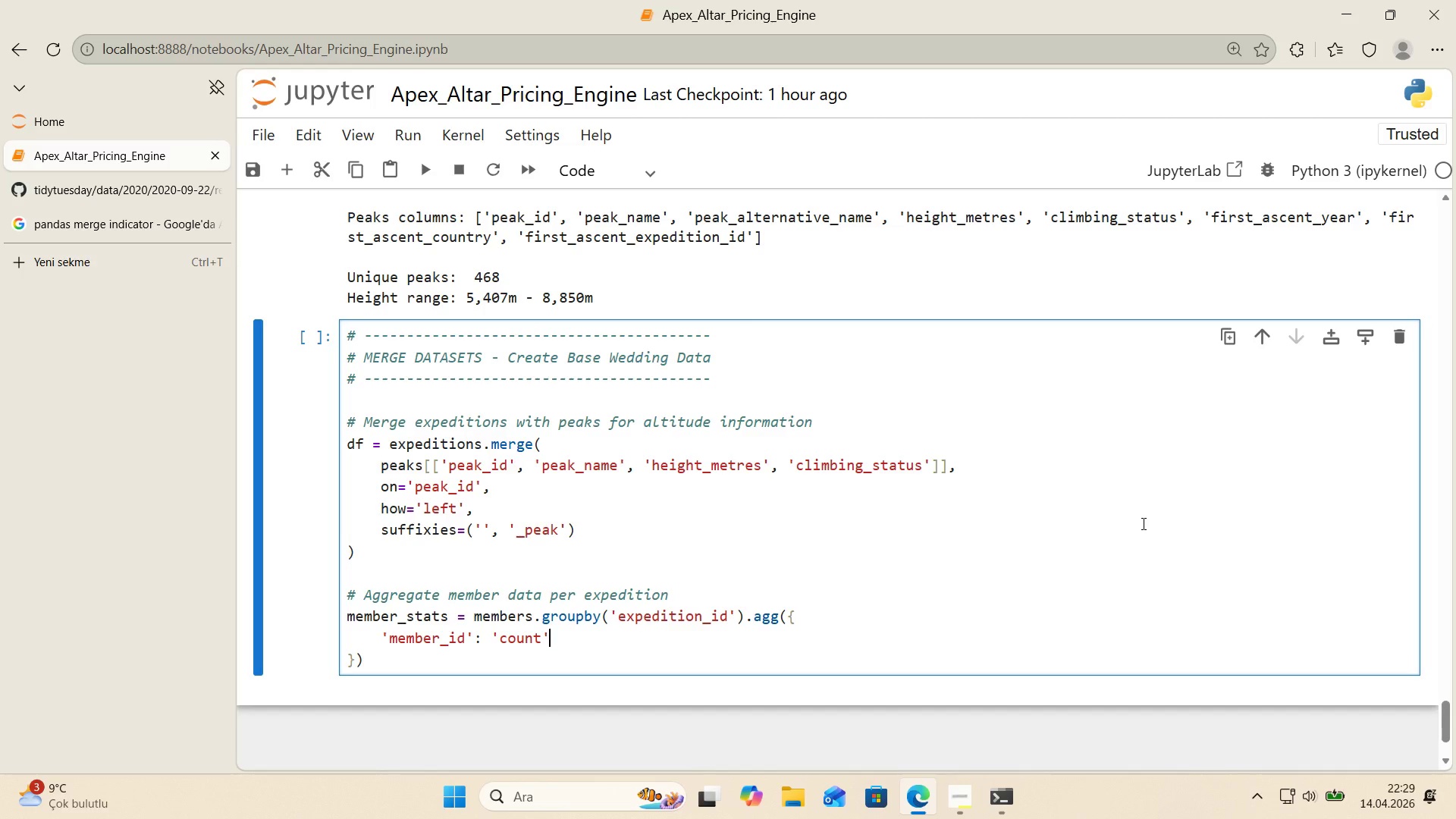 
key(Comma)
 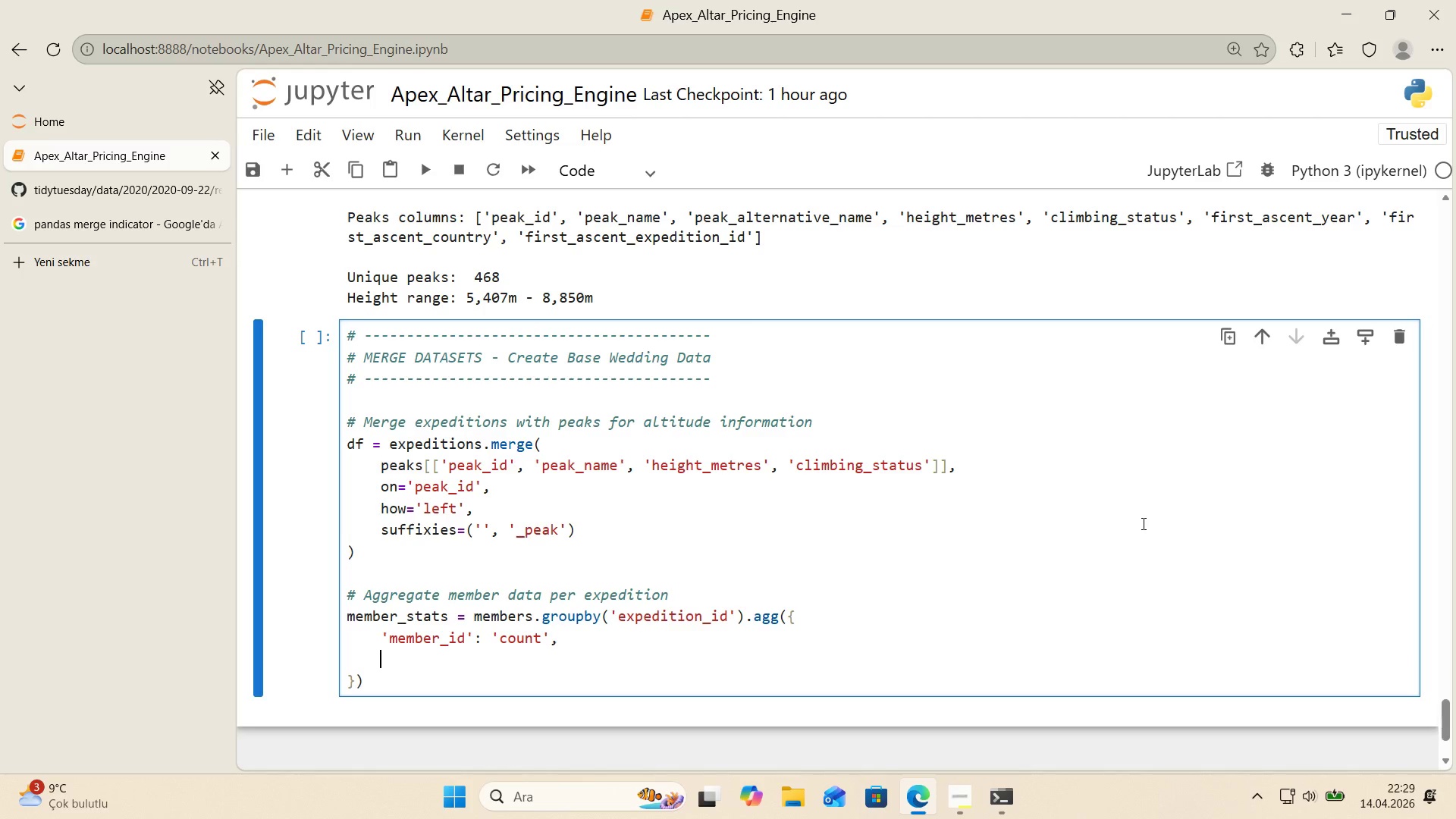 
key(Enter)
 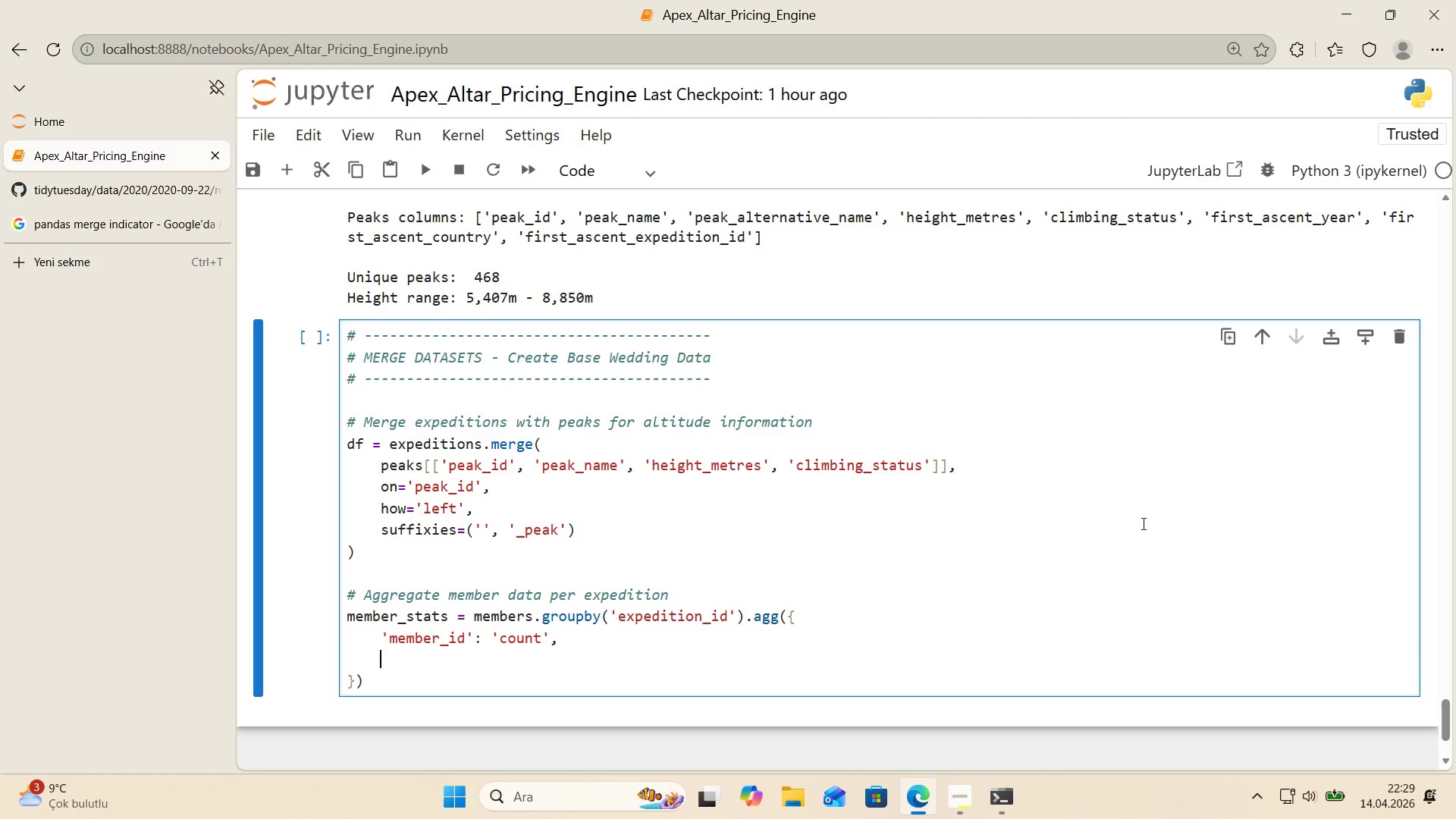 
type(@@)
 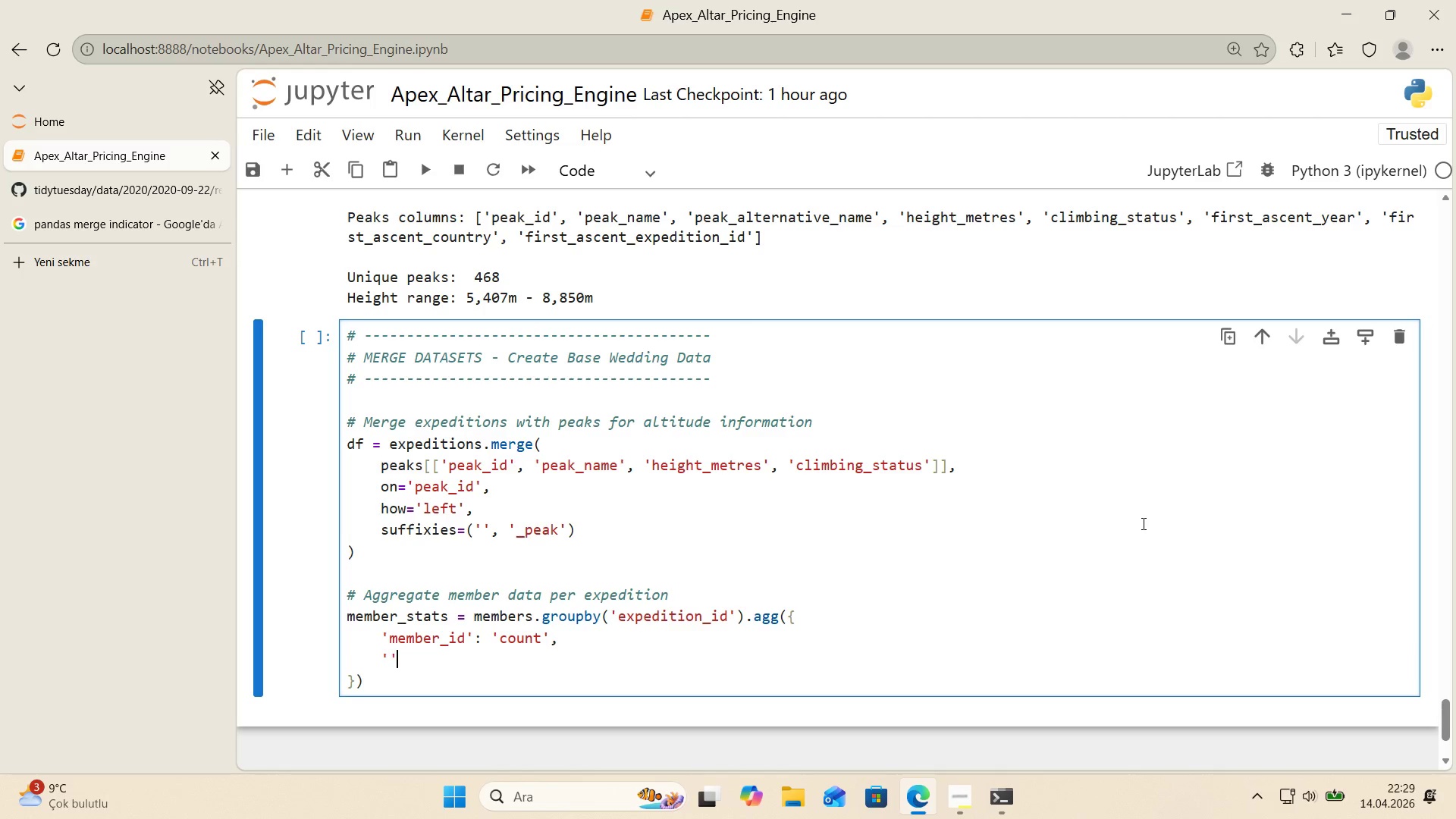 
key(ArrowLeft)
 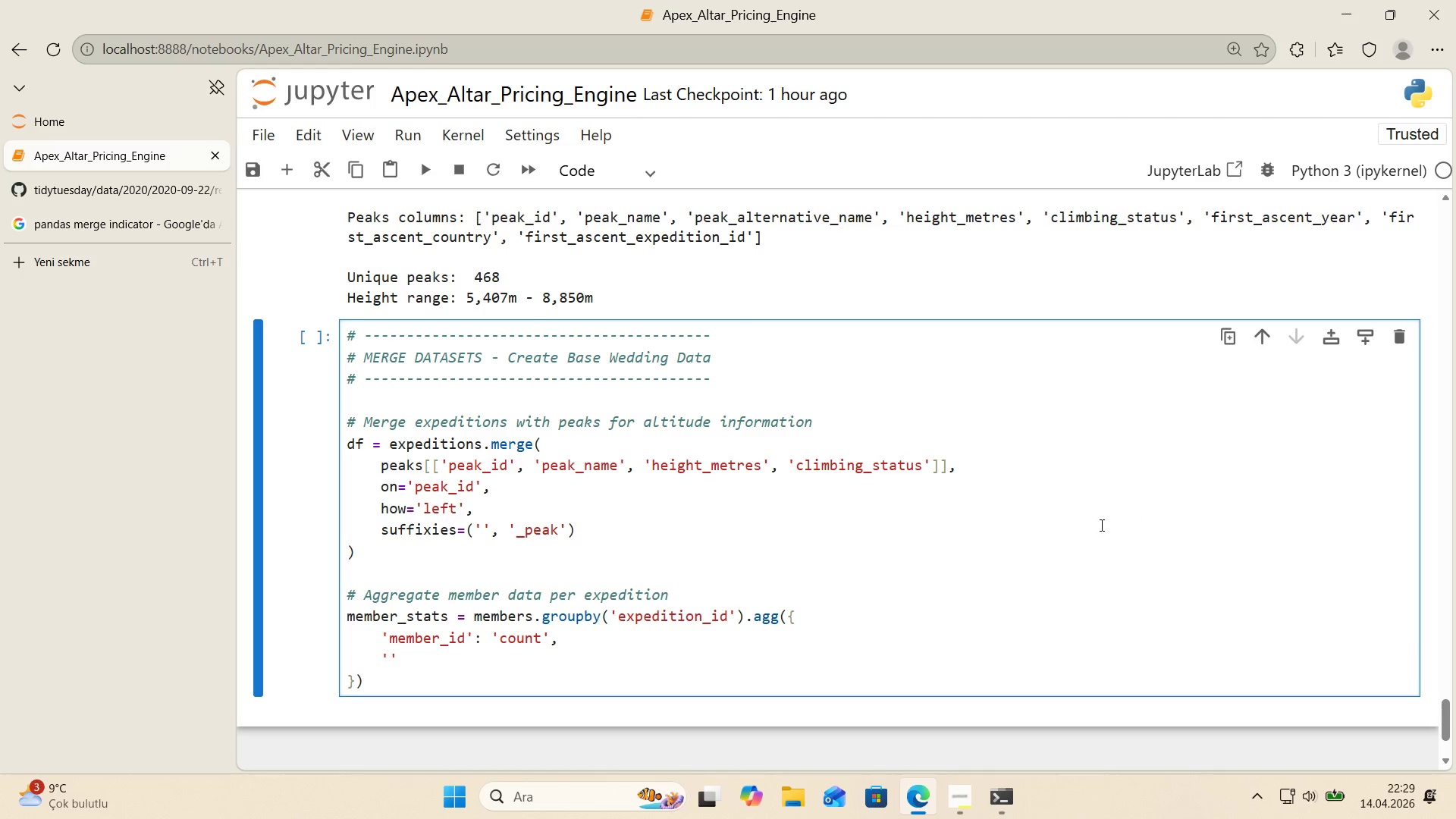 
scroll: coordinate [998, 503], scroll_direction: down, amount: 1.0
 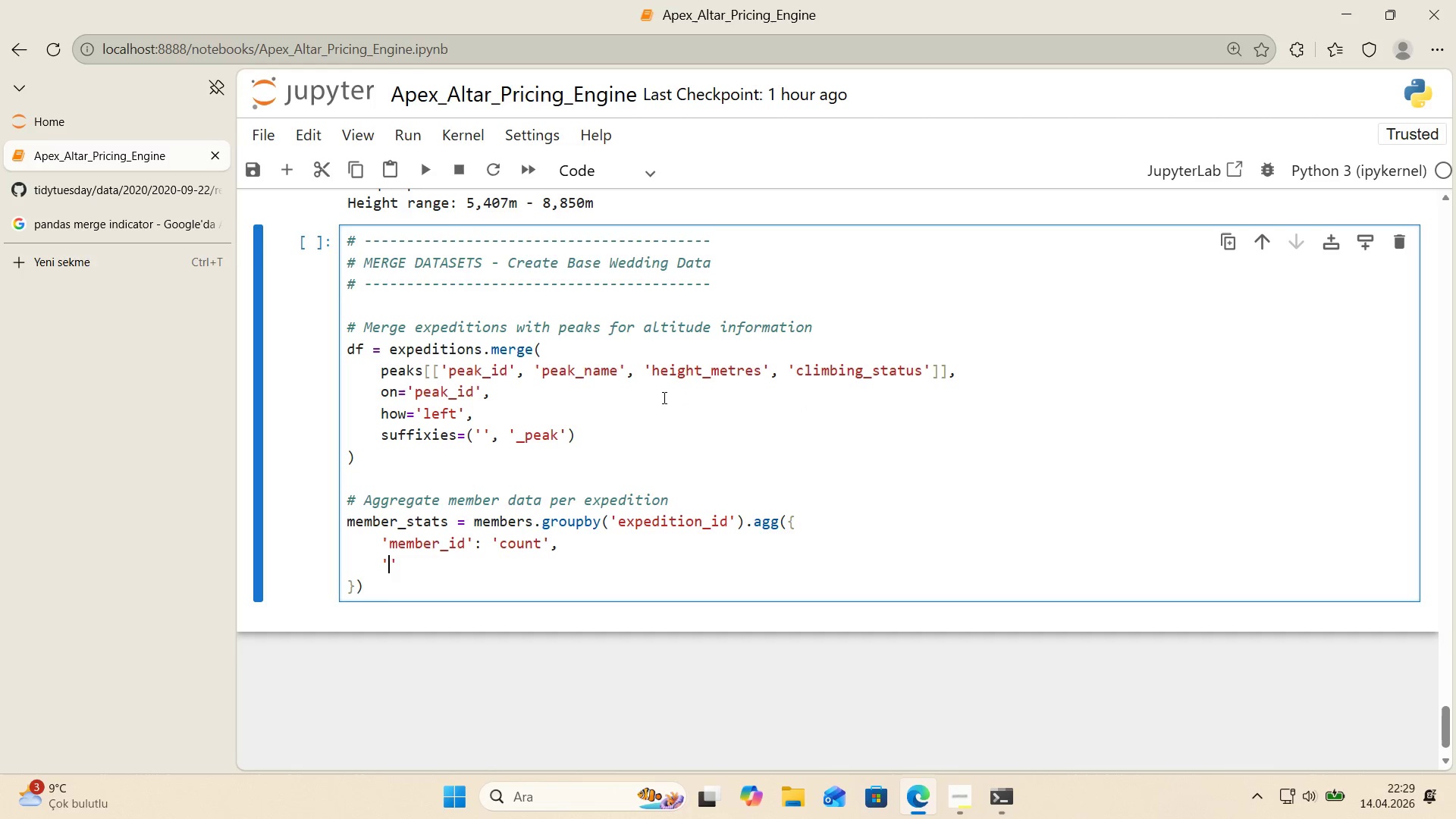 
wait(14.09)
 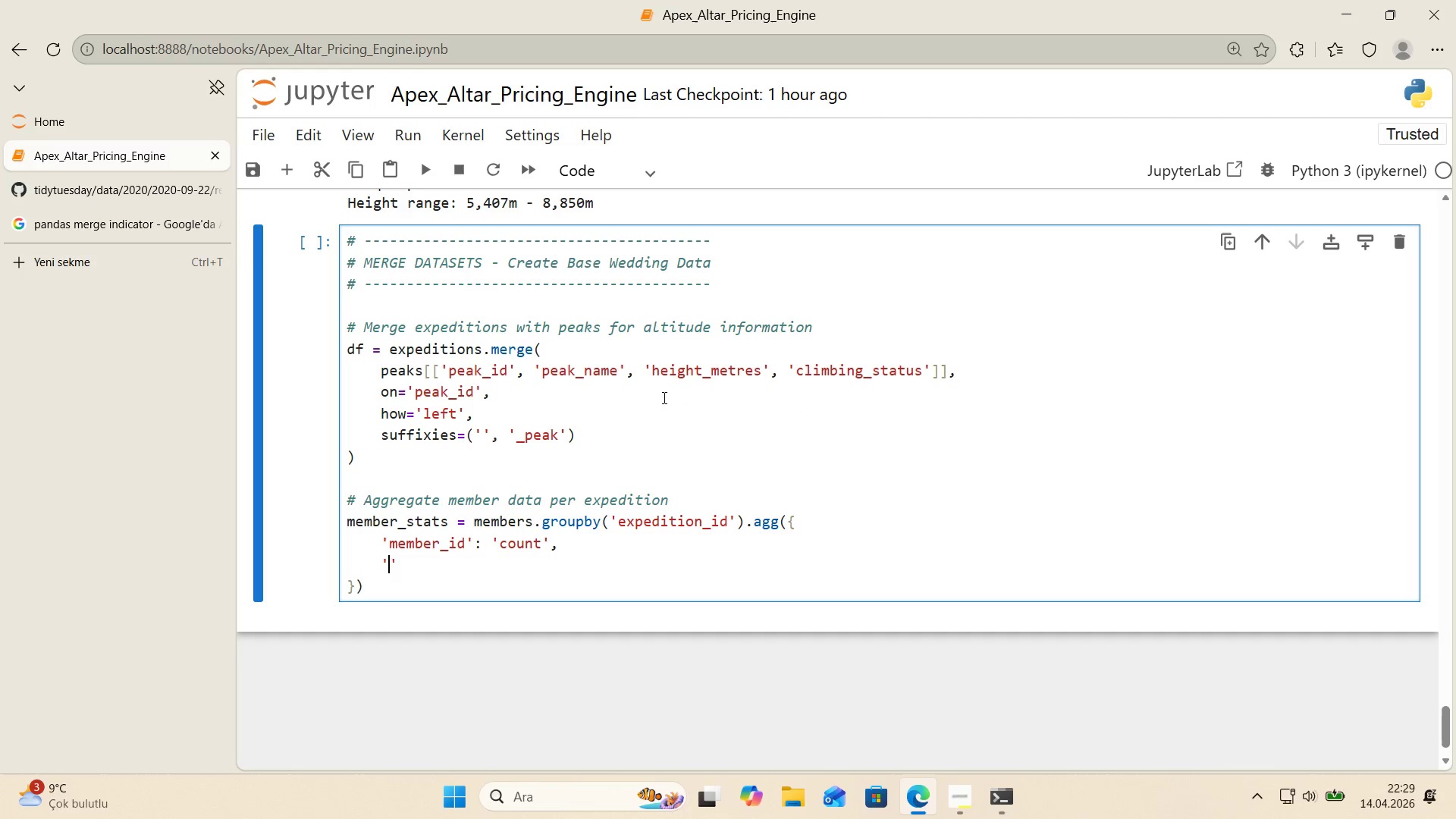 
type(age)
 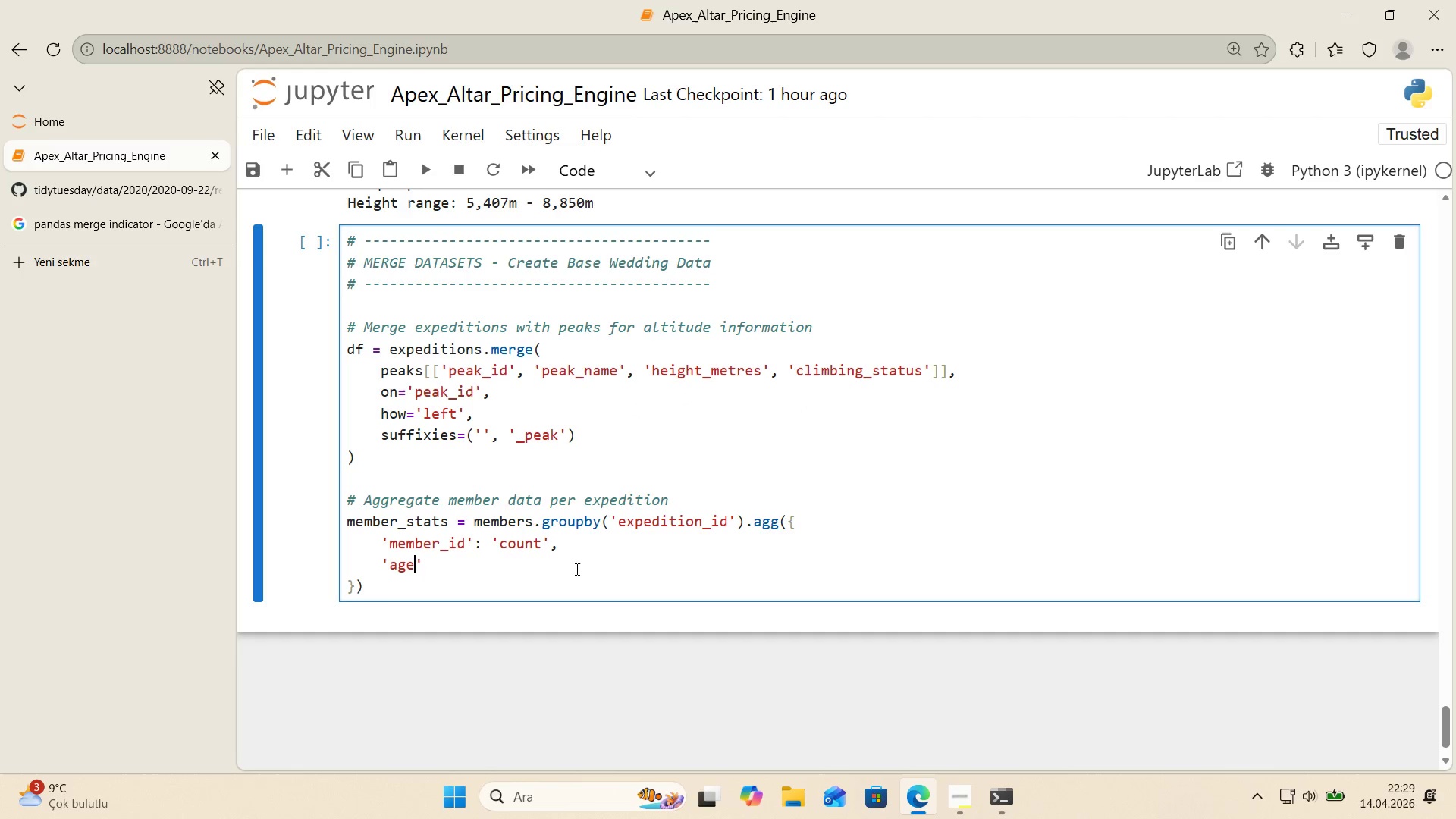 
key(ArrowRight)
 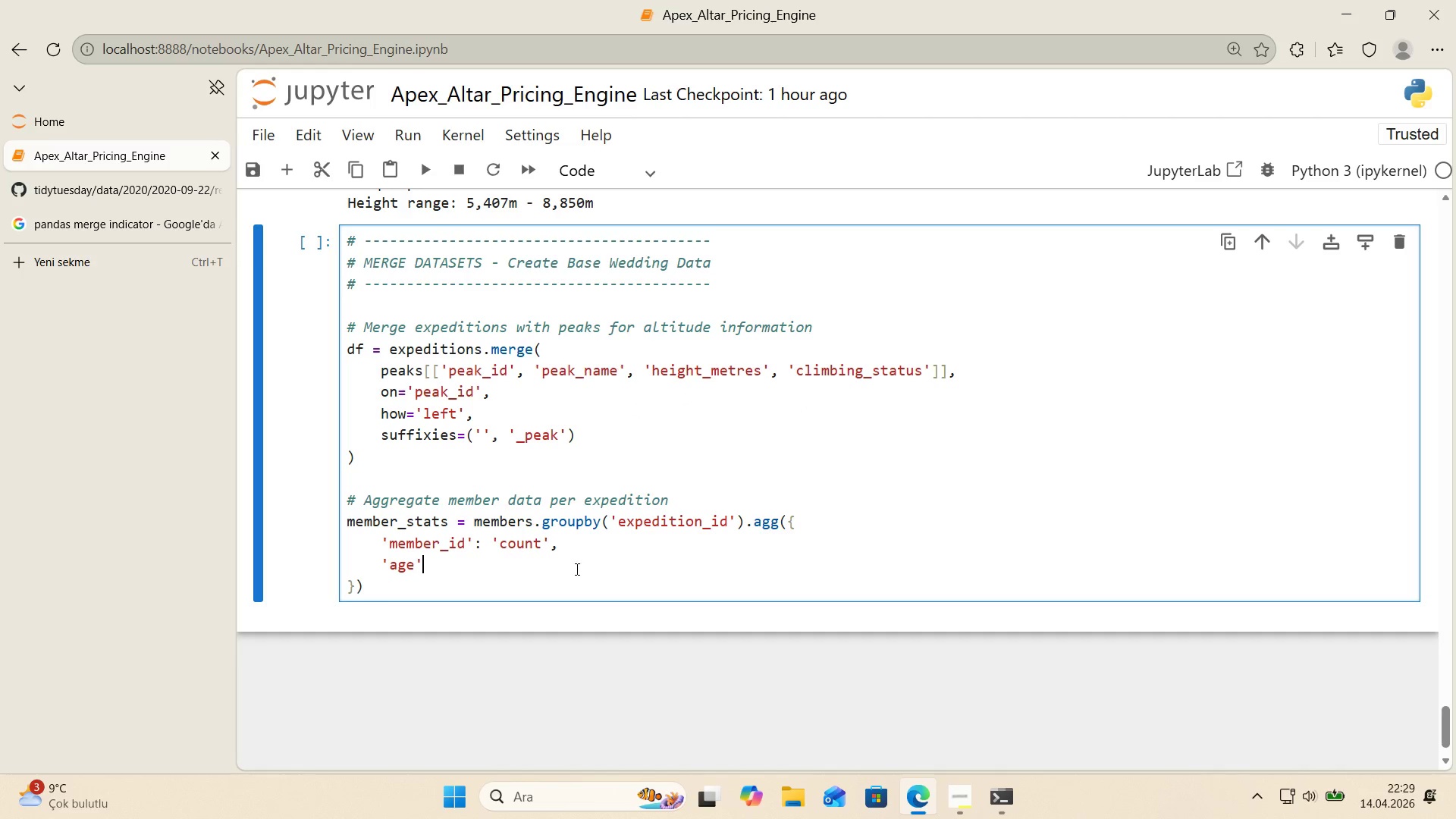 
type(> @@)
 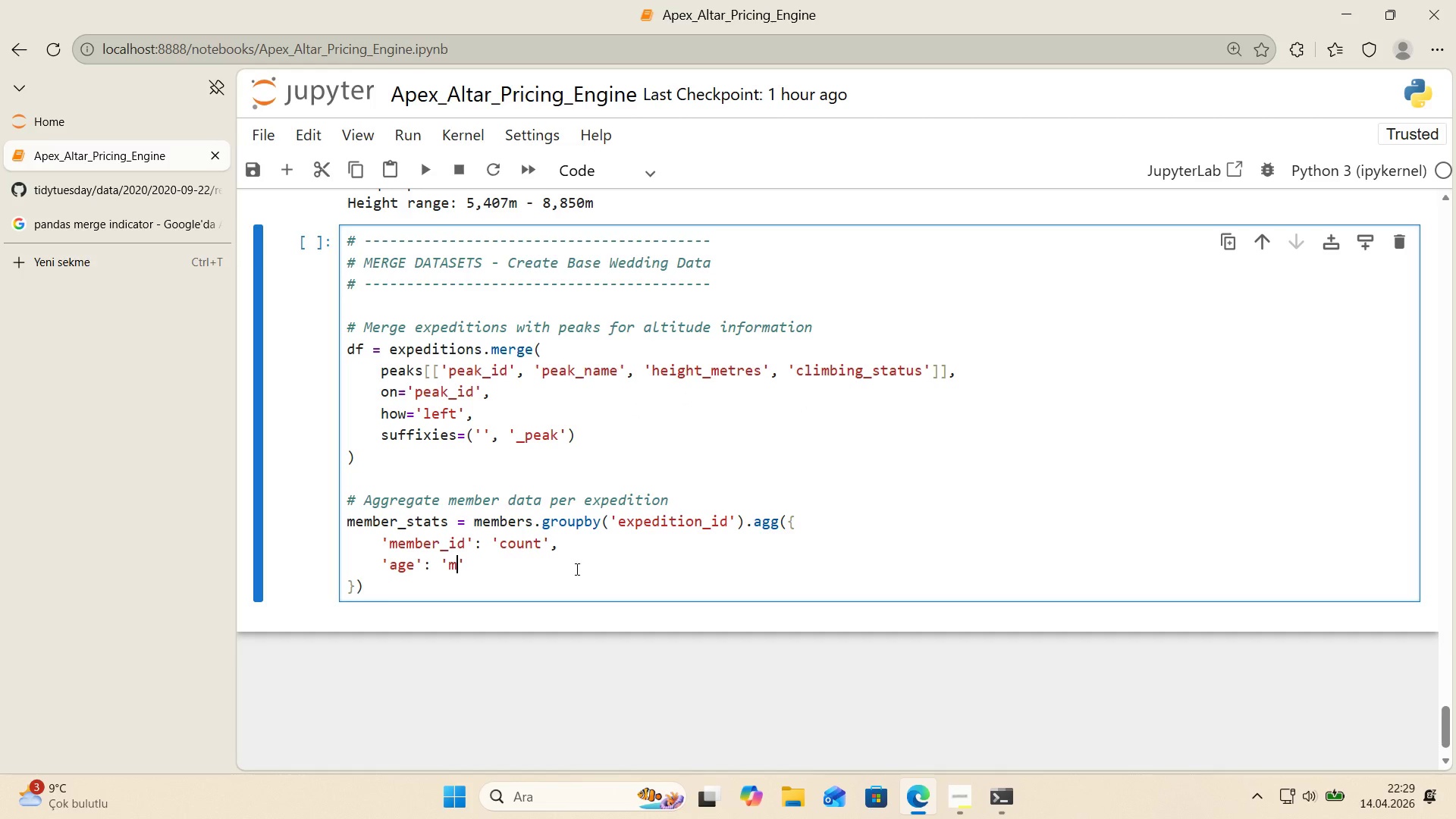 
 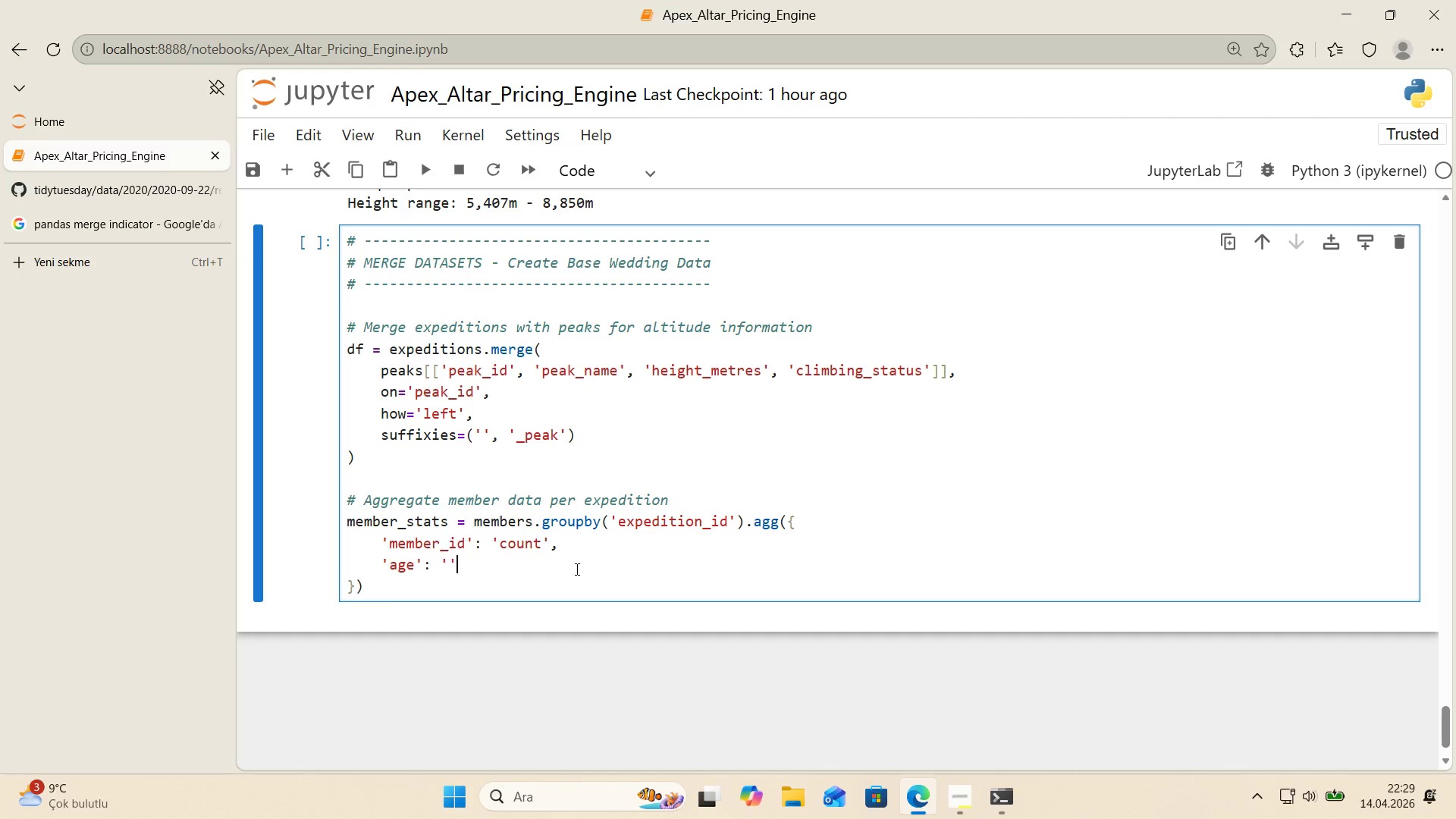 
key(ArrowLeft)
 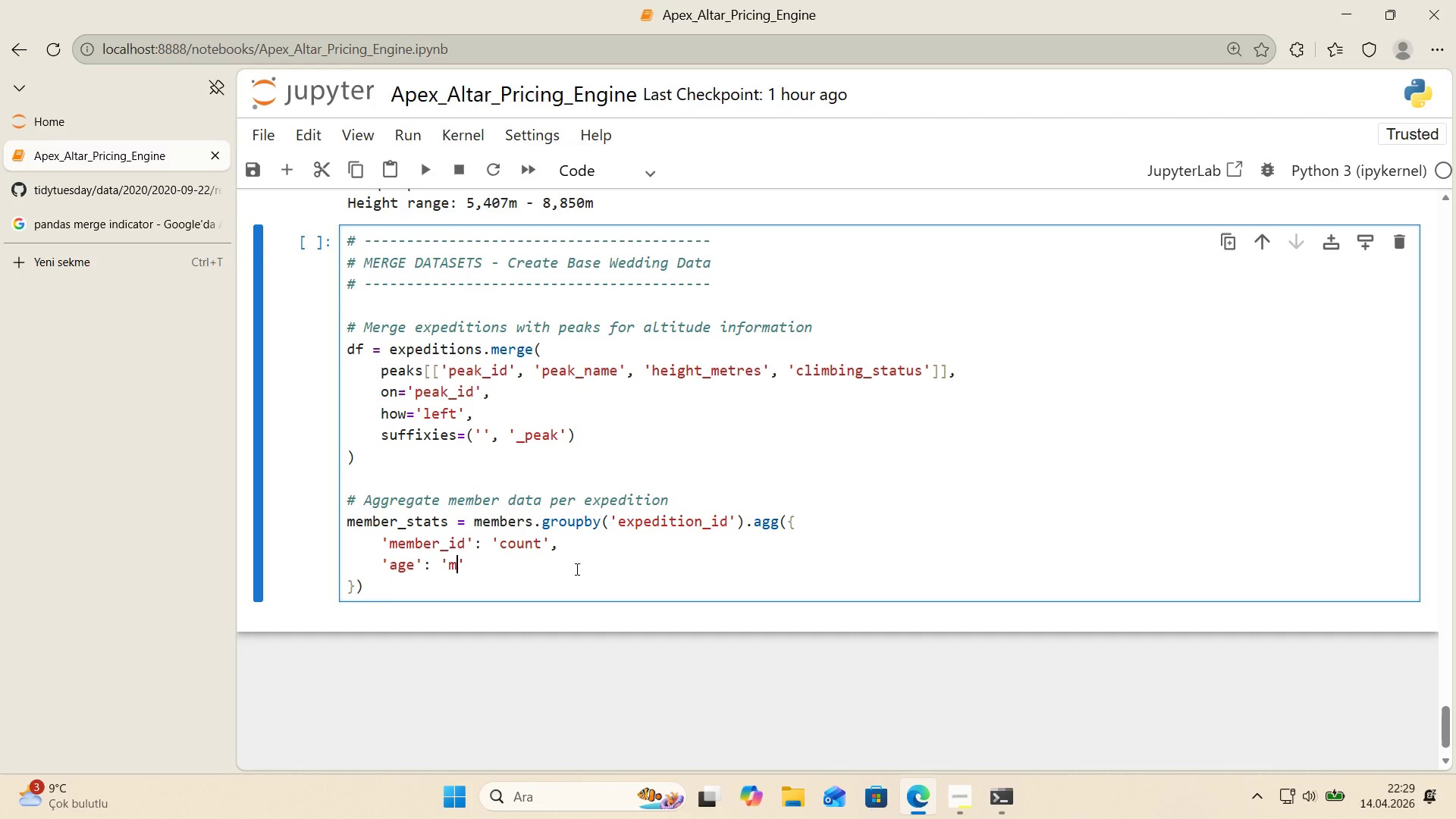 
type(mean)
 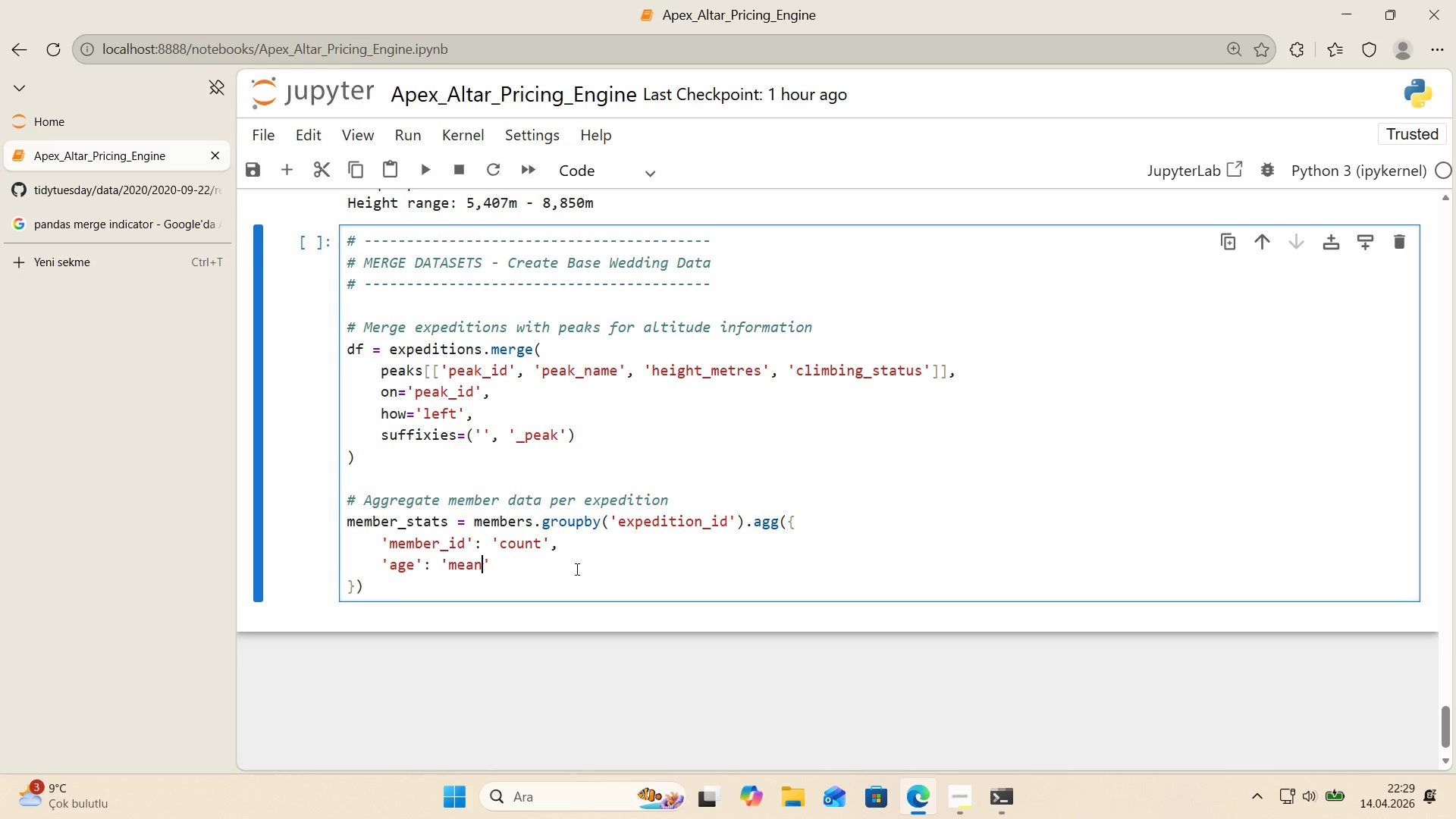 
key(ArrowRight)
 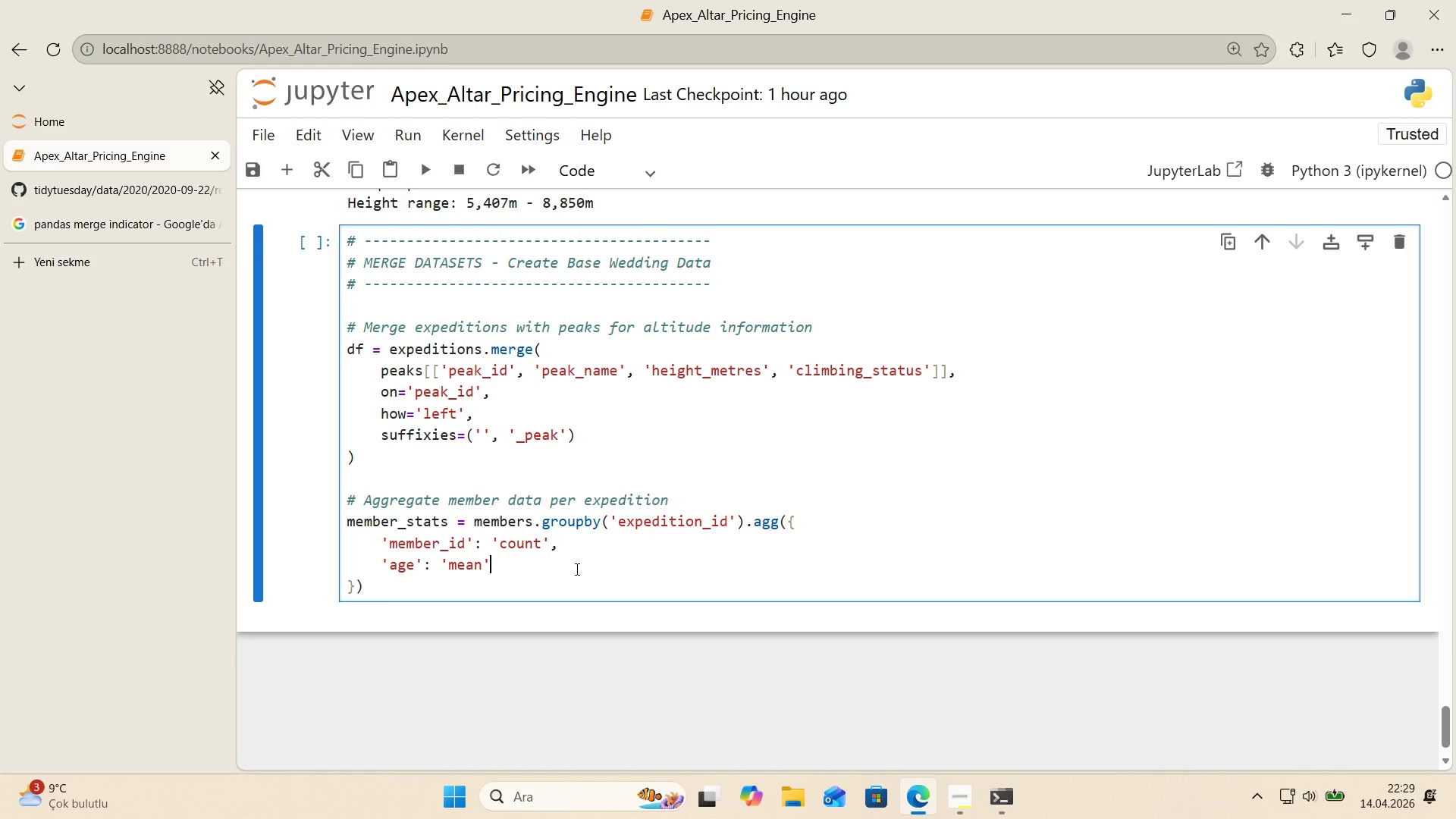 
key(Comma)
 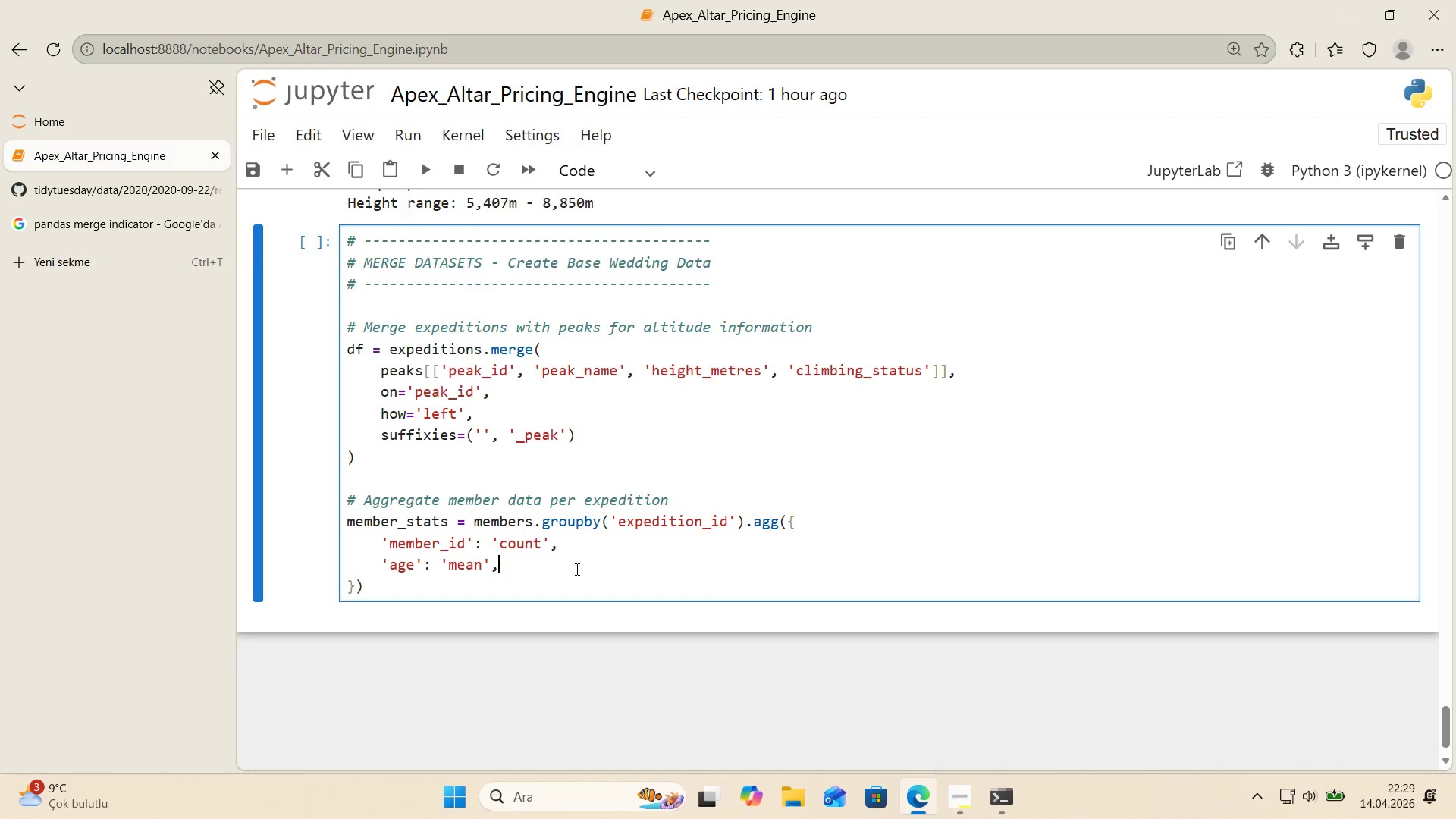 
key(Enter)
 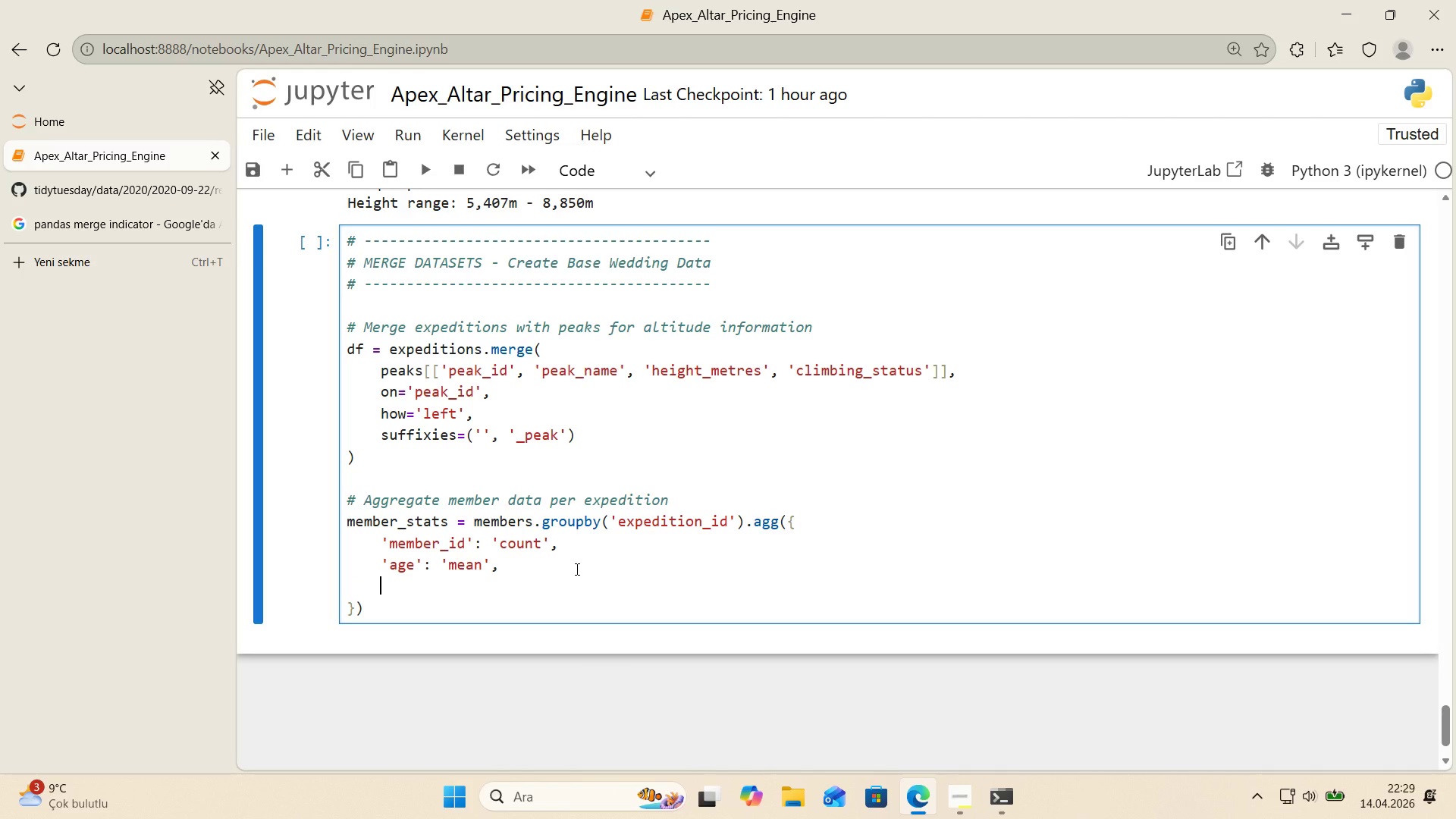 
type(@@)
 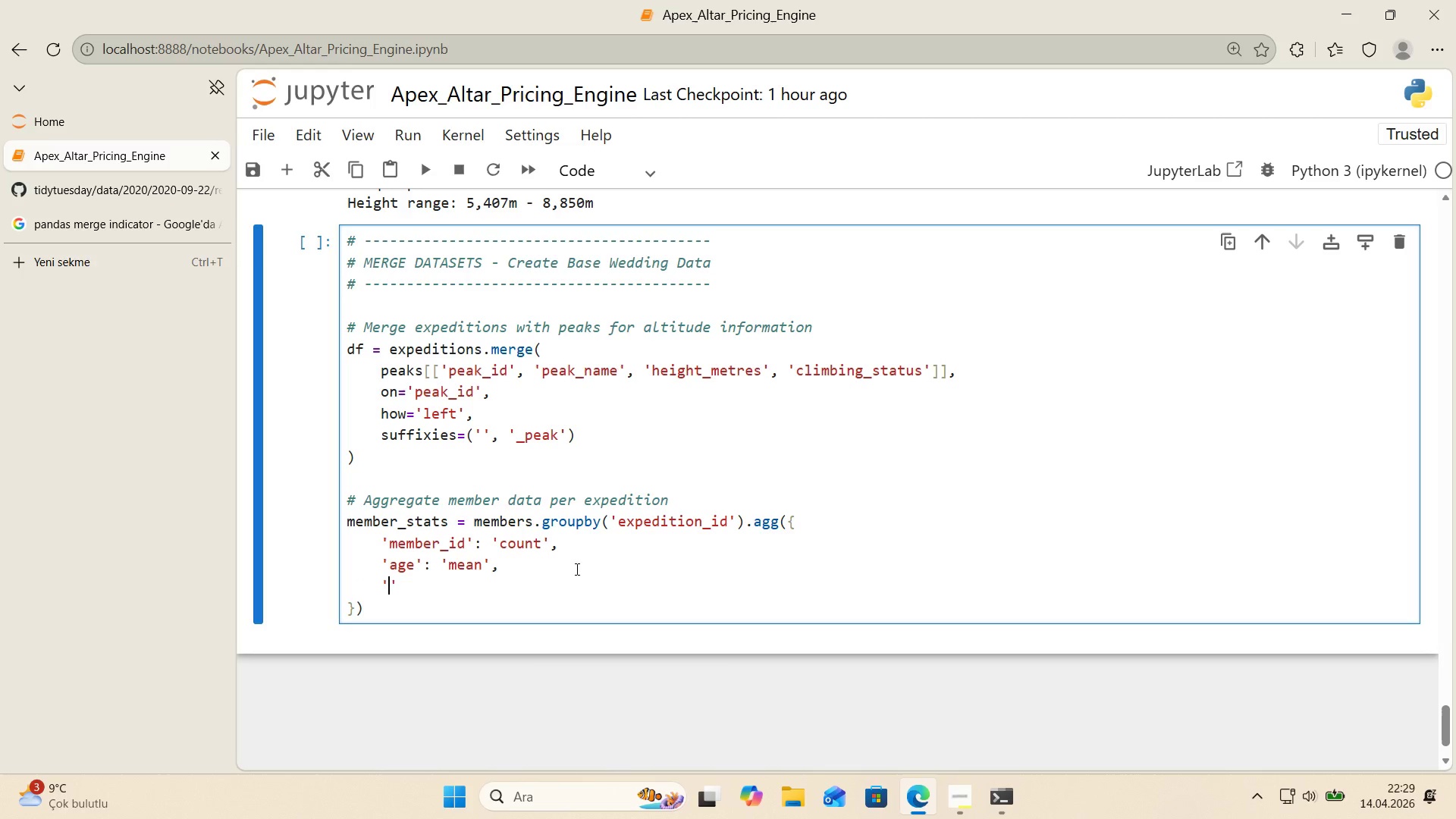 
key(ArrowLeft)
 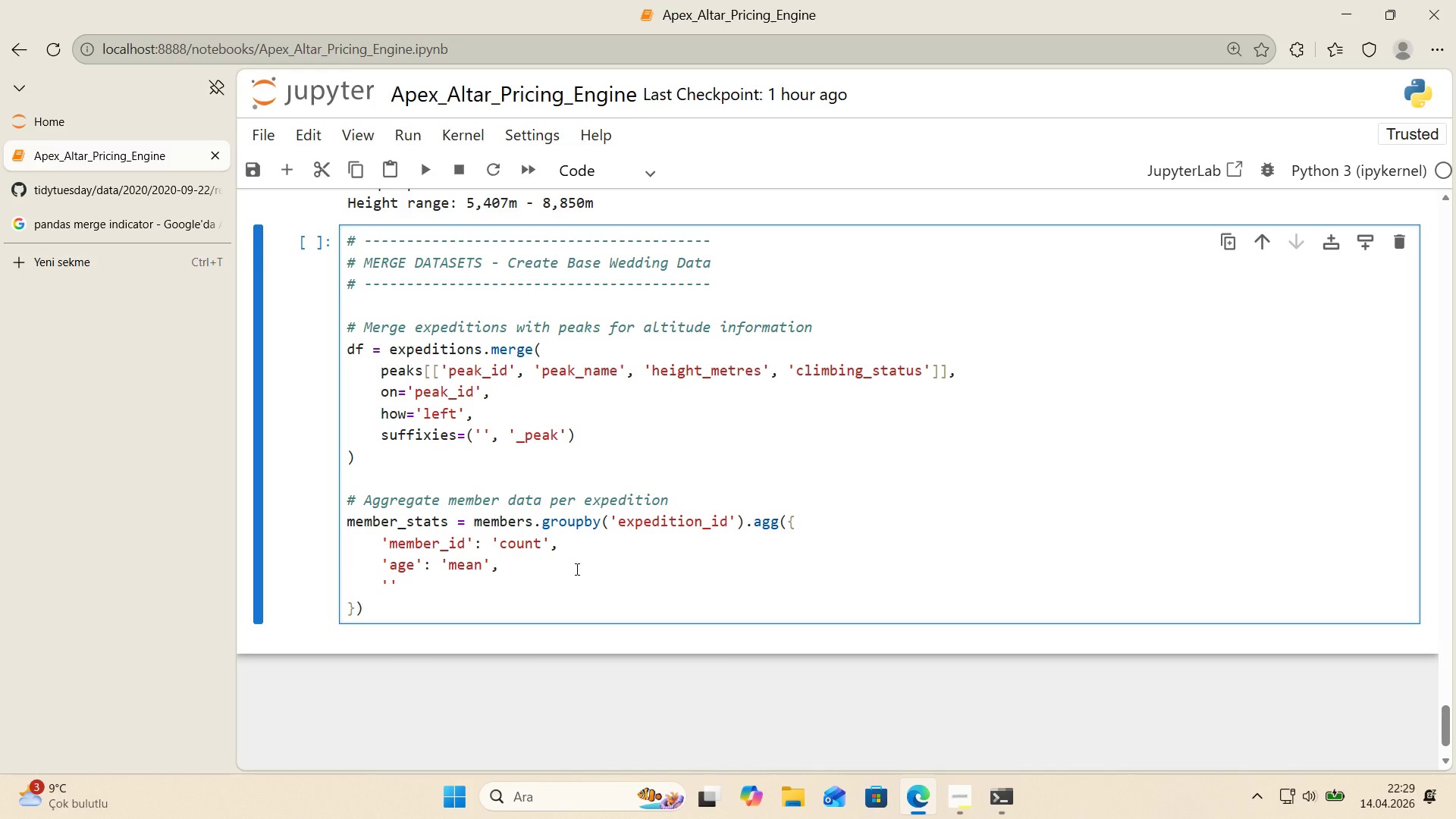 
type(h'red)
 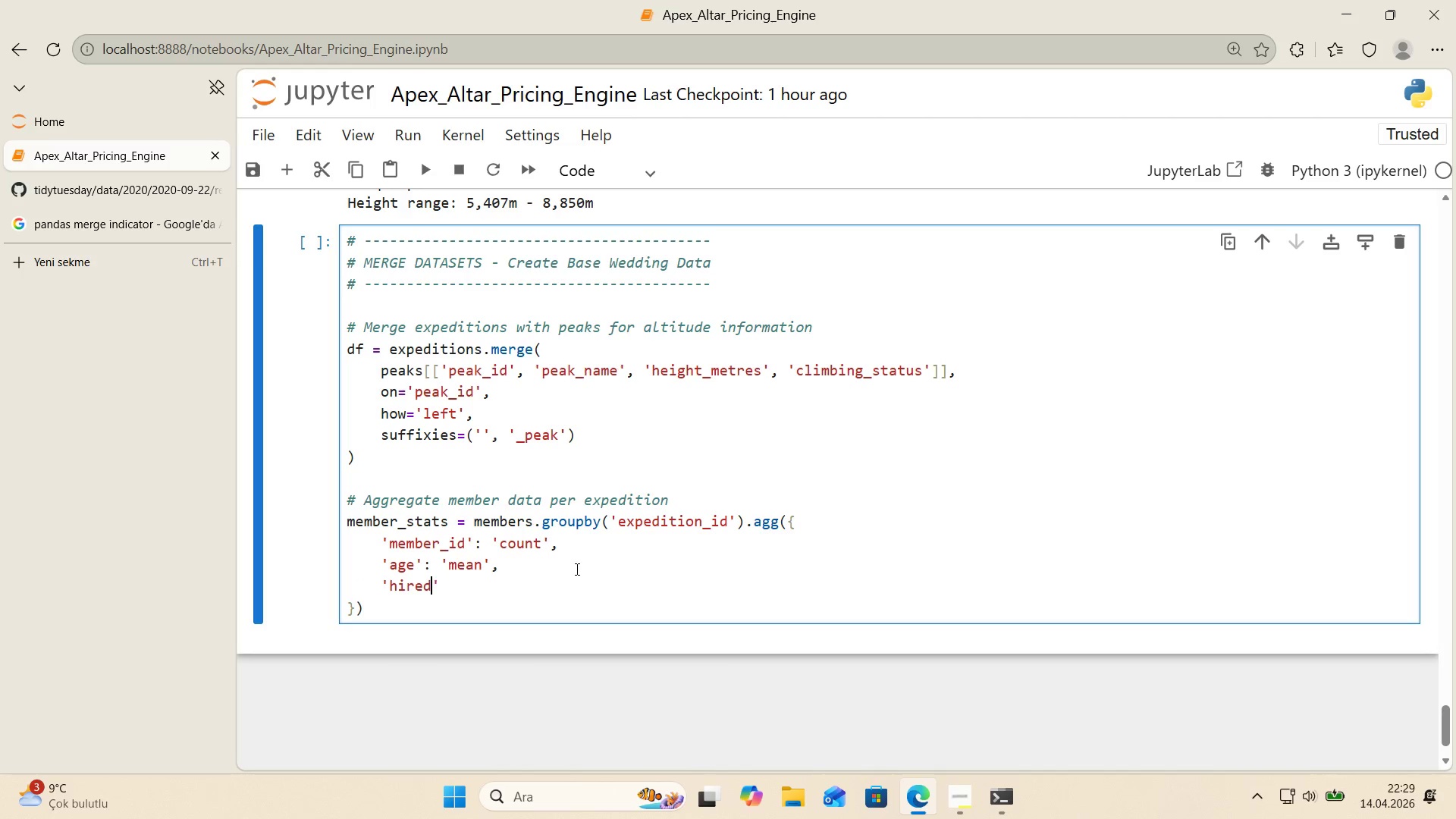 
key(ArrowRight)
 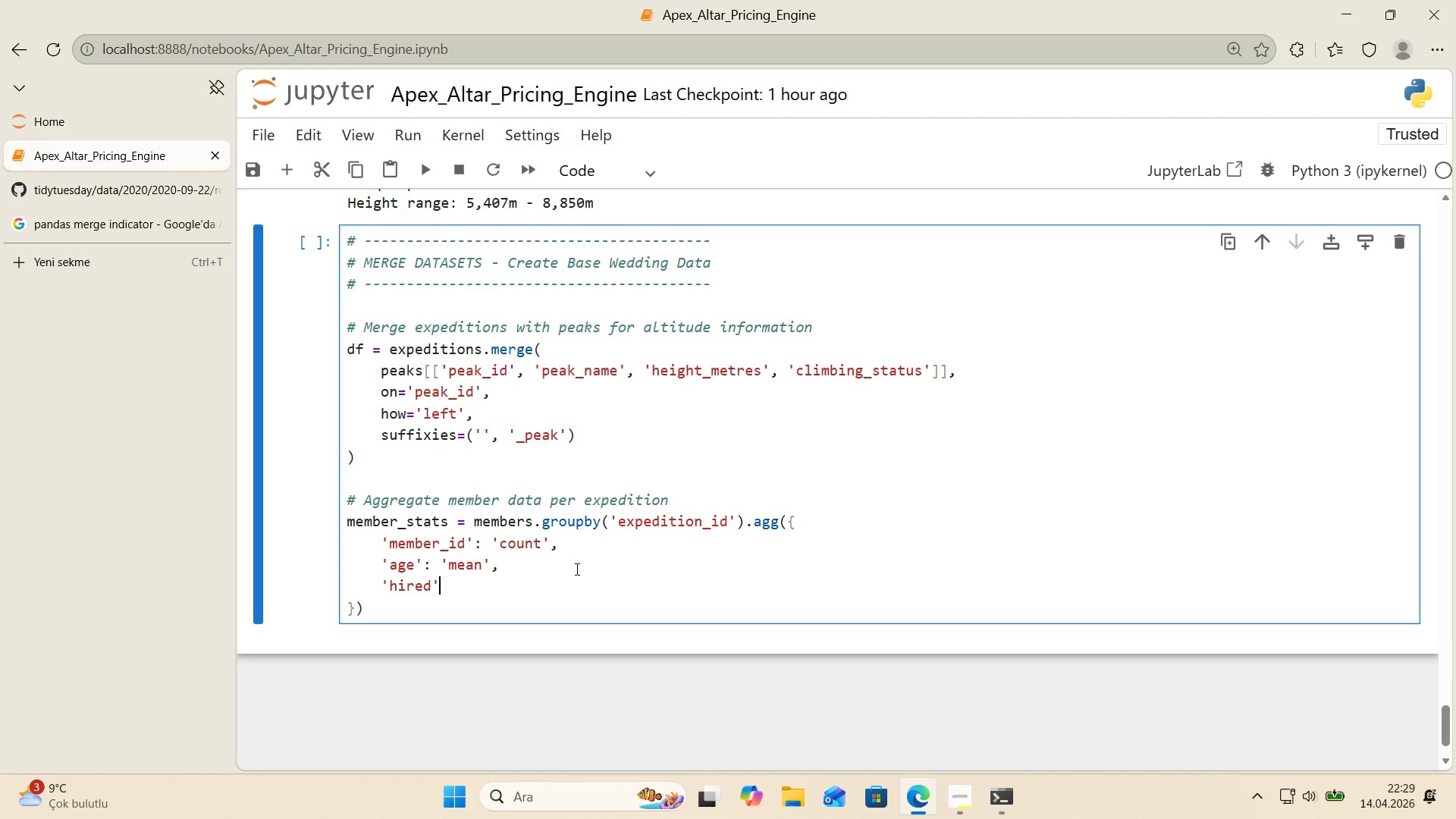 
type(> @@)
 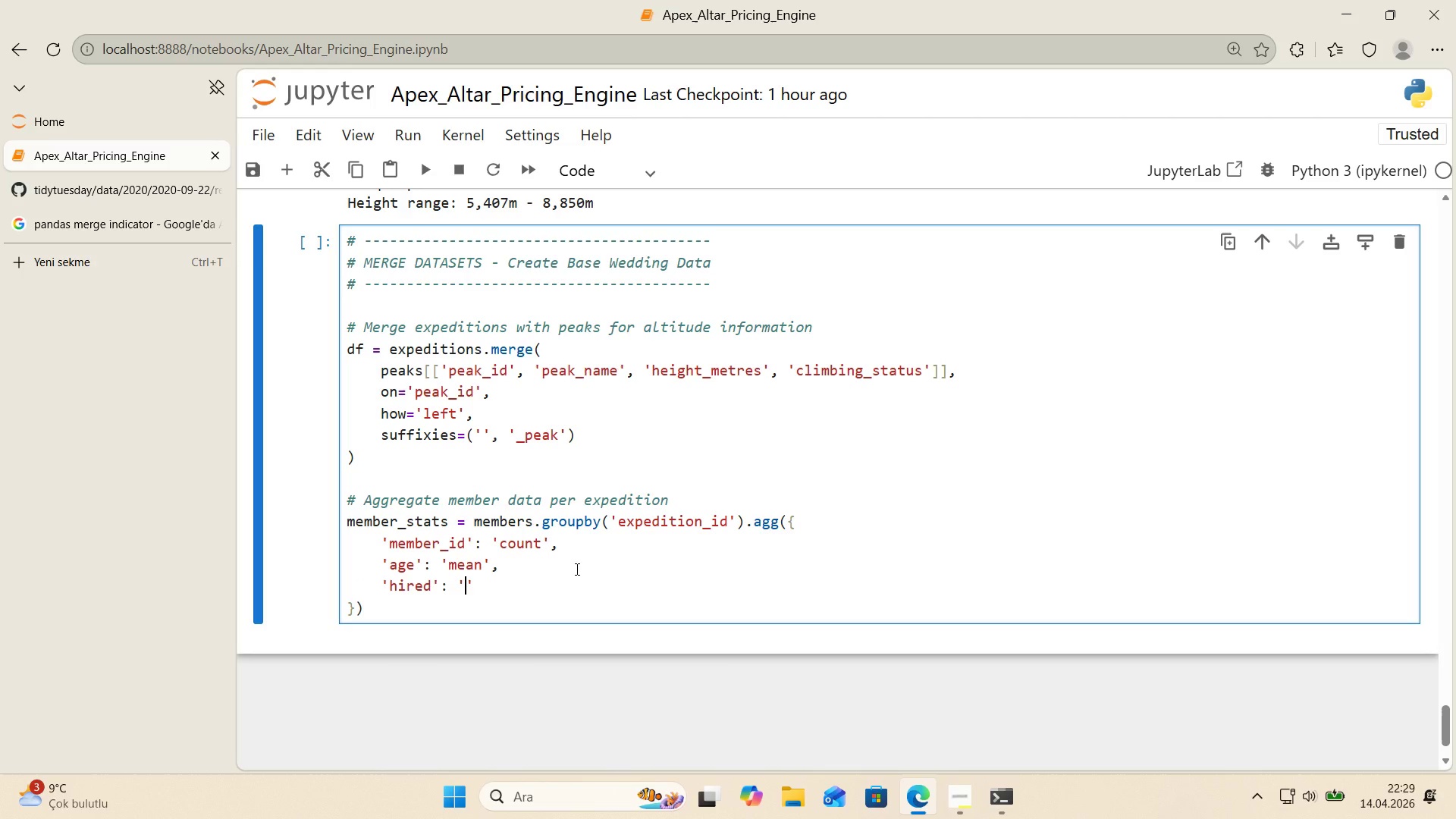 
 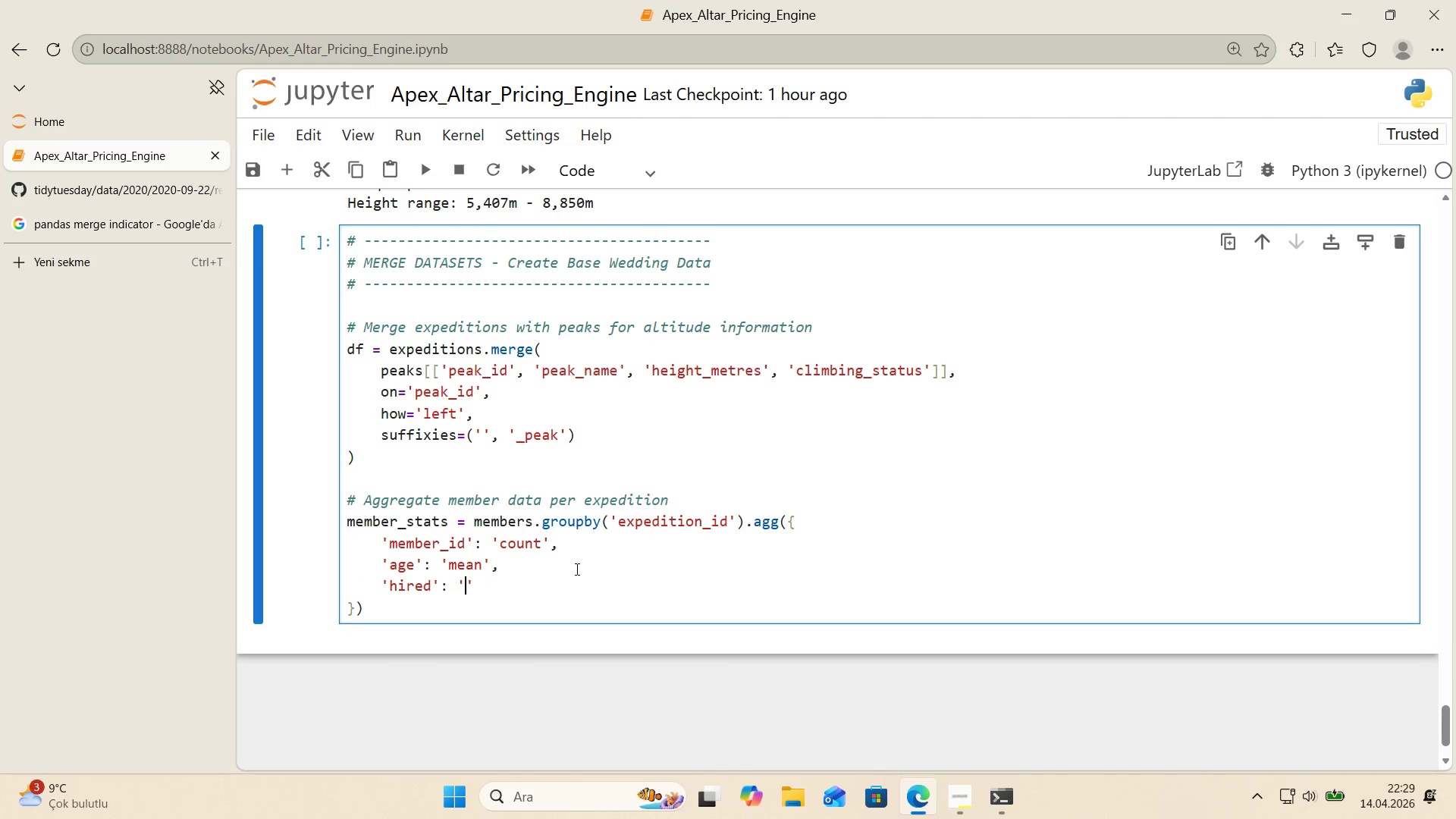 
key(ArrowLeft)
 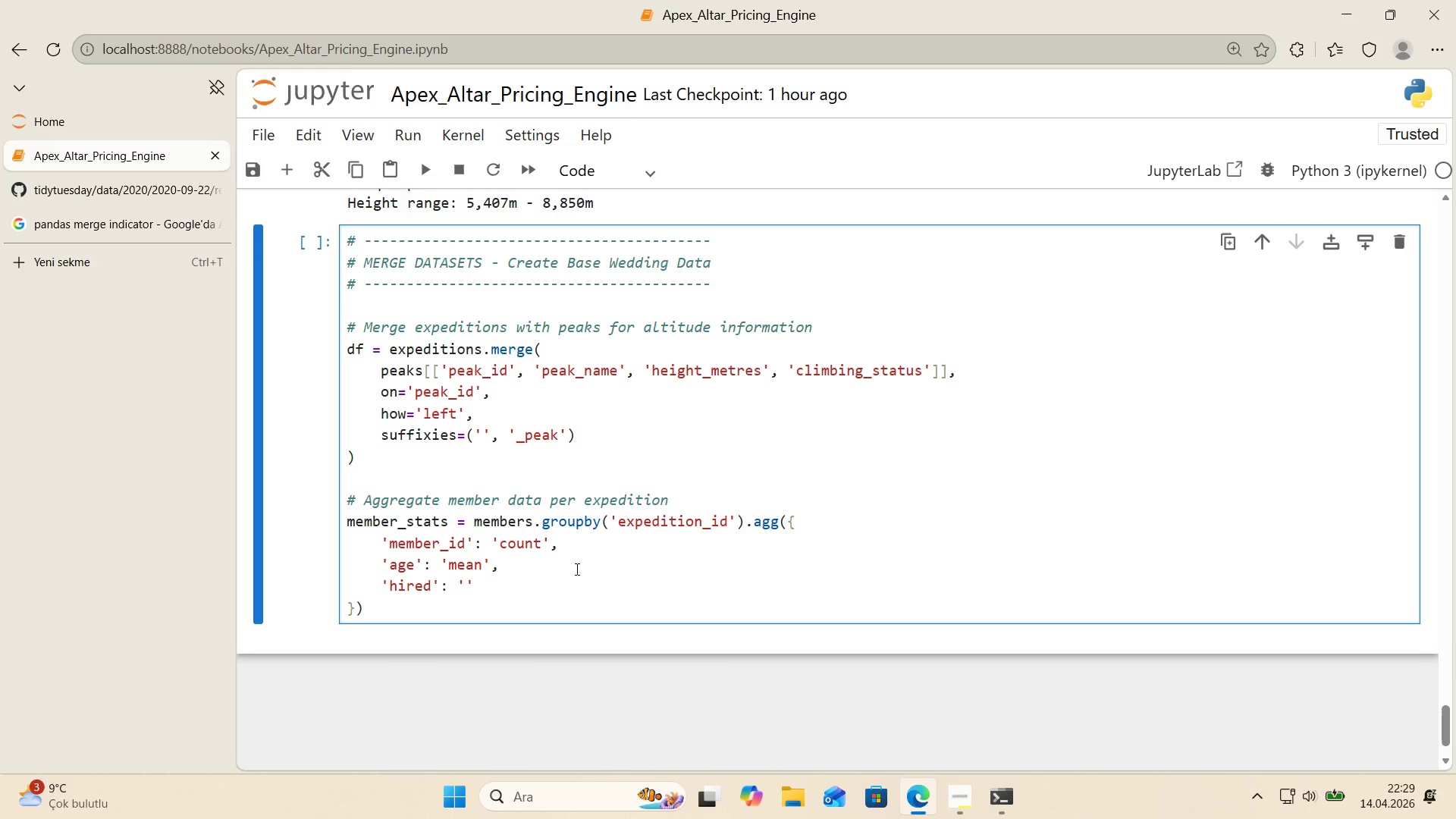 
type(sum)
 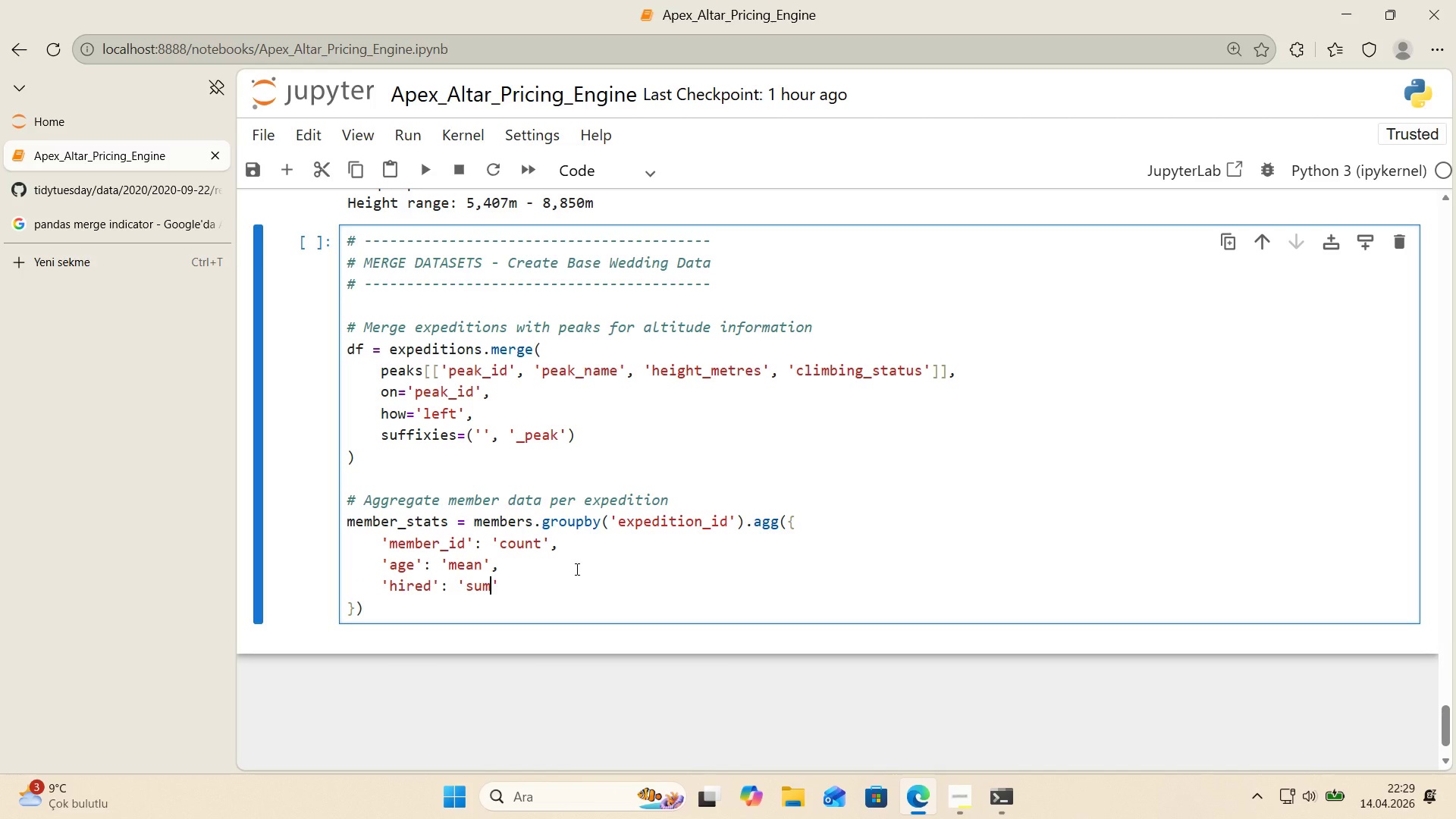 
key(ArrowRight)
 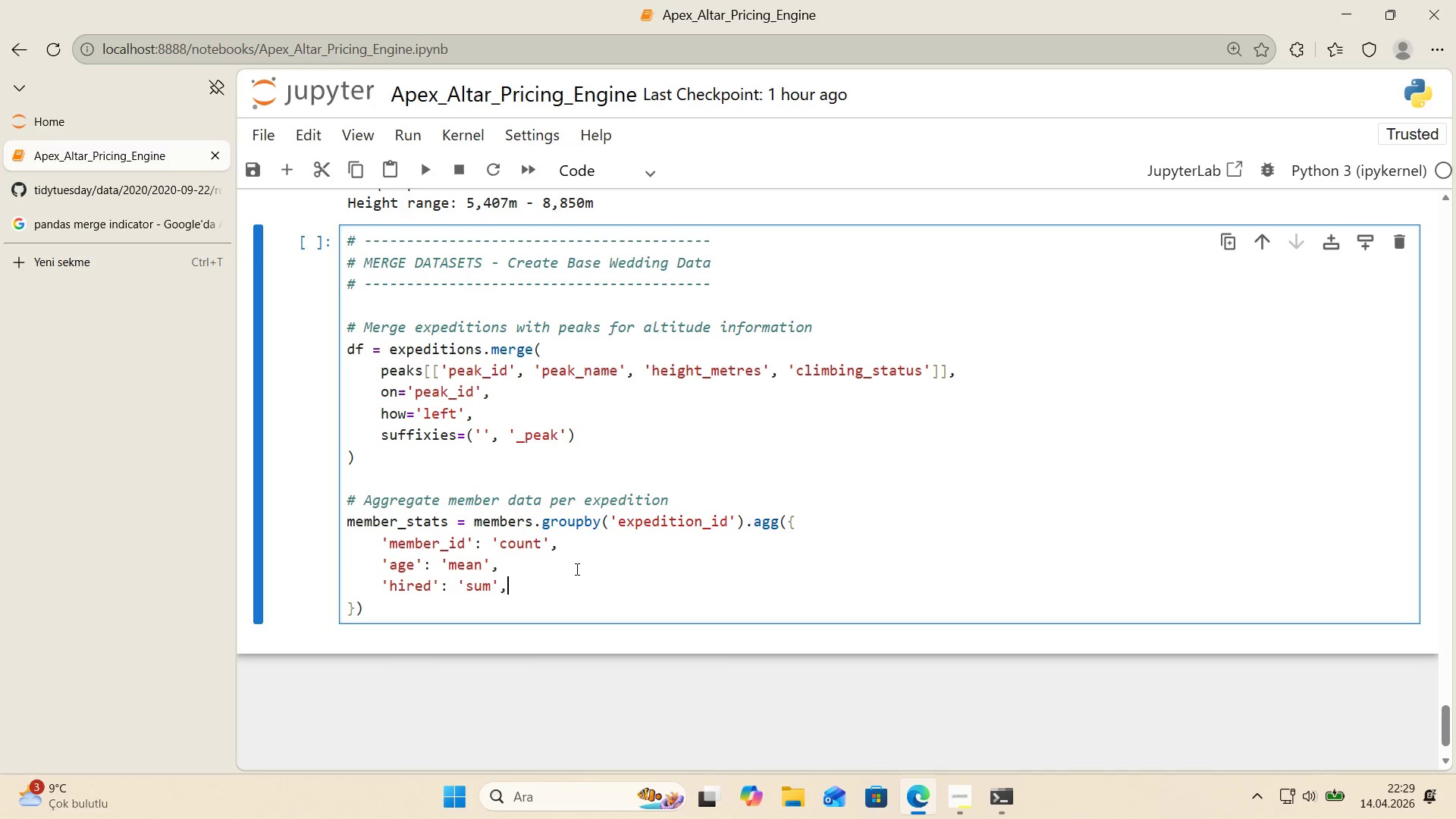 
key(Comma)
 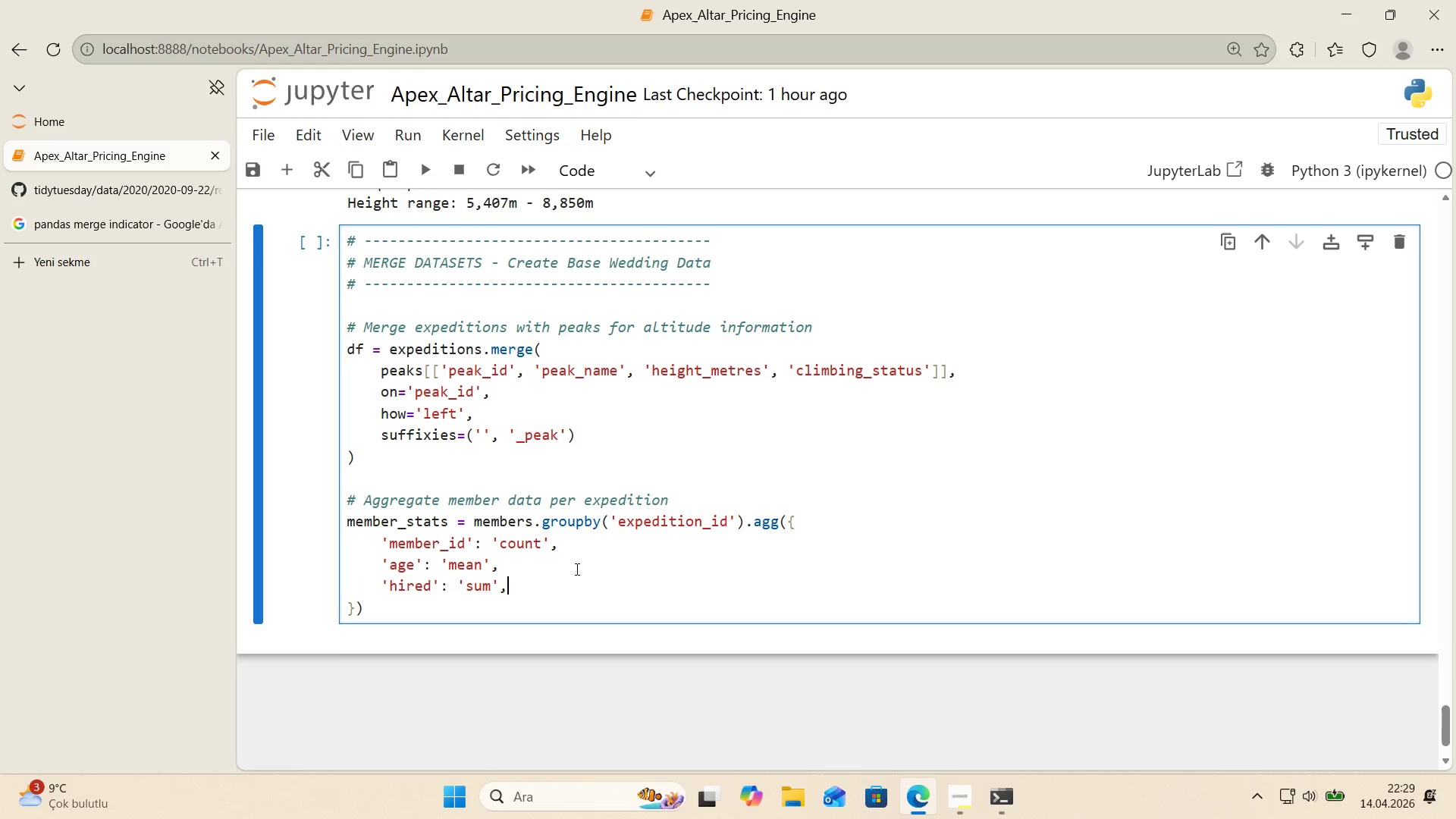 
key(Enter)
 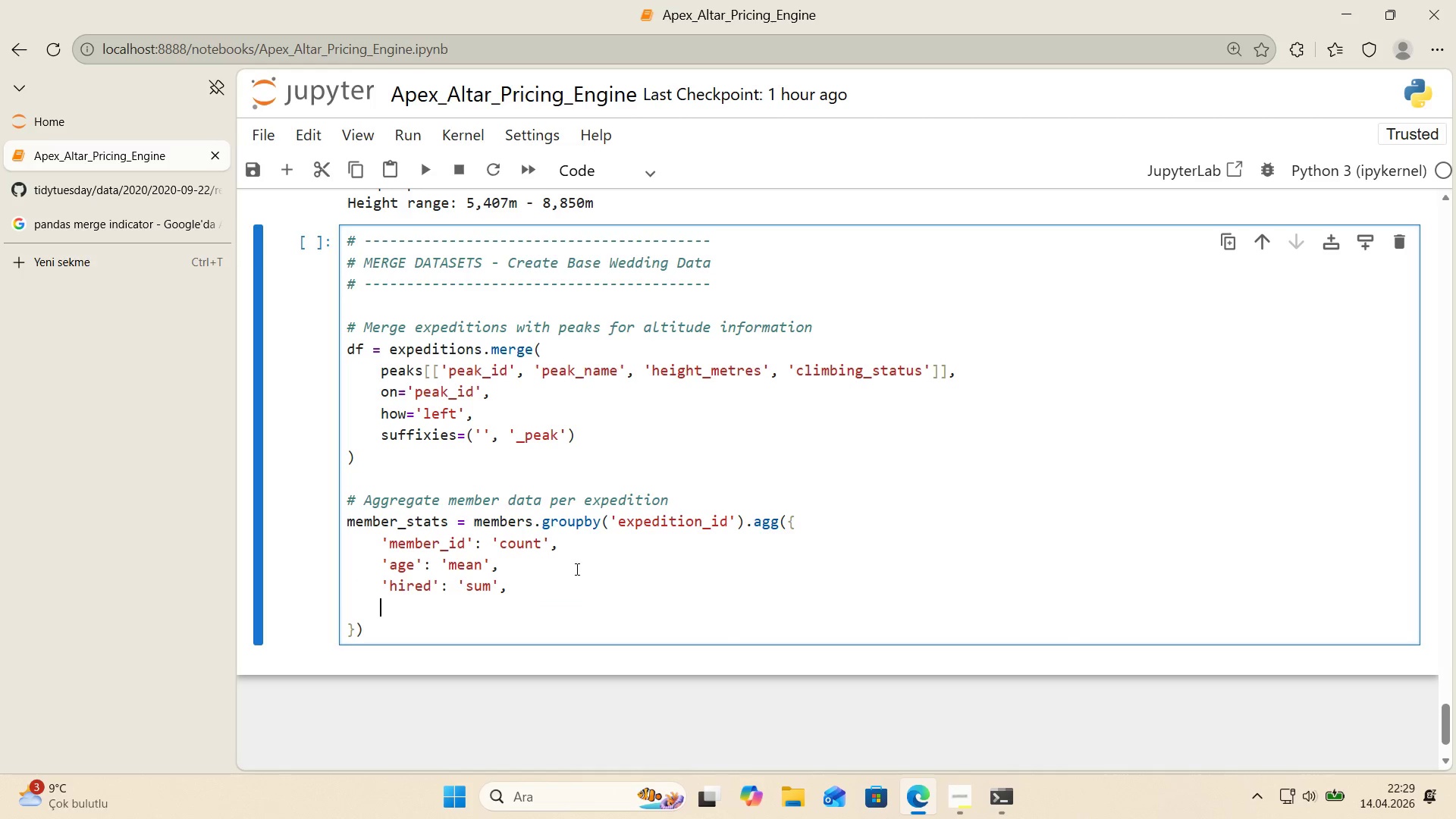 
type(@@)
 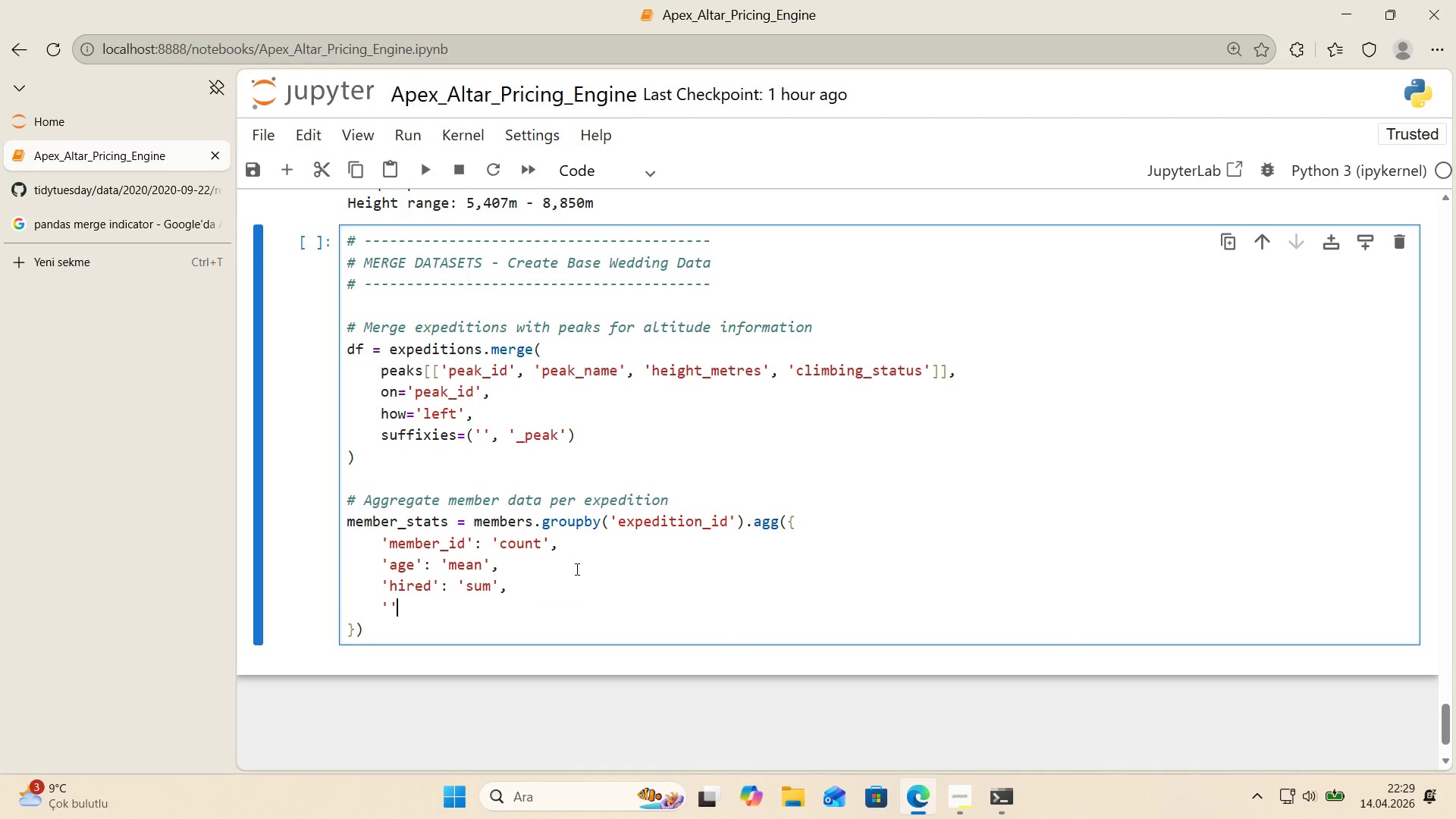 
key(ArrowLeft)
 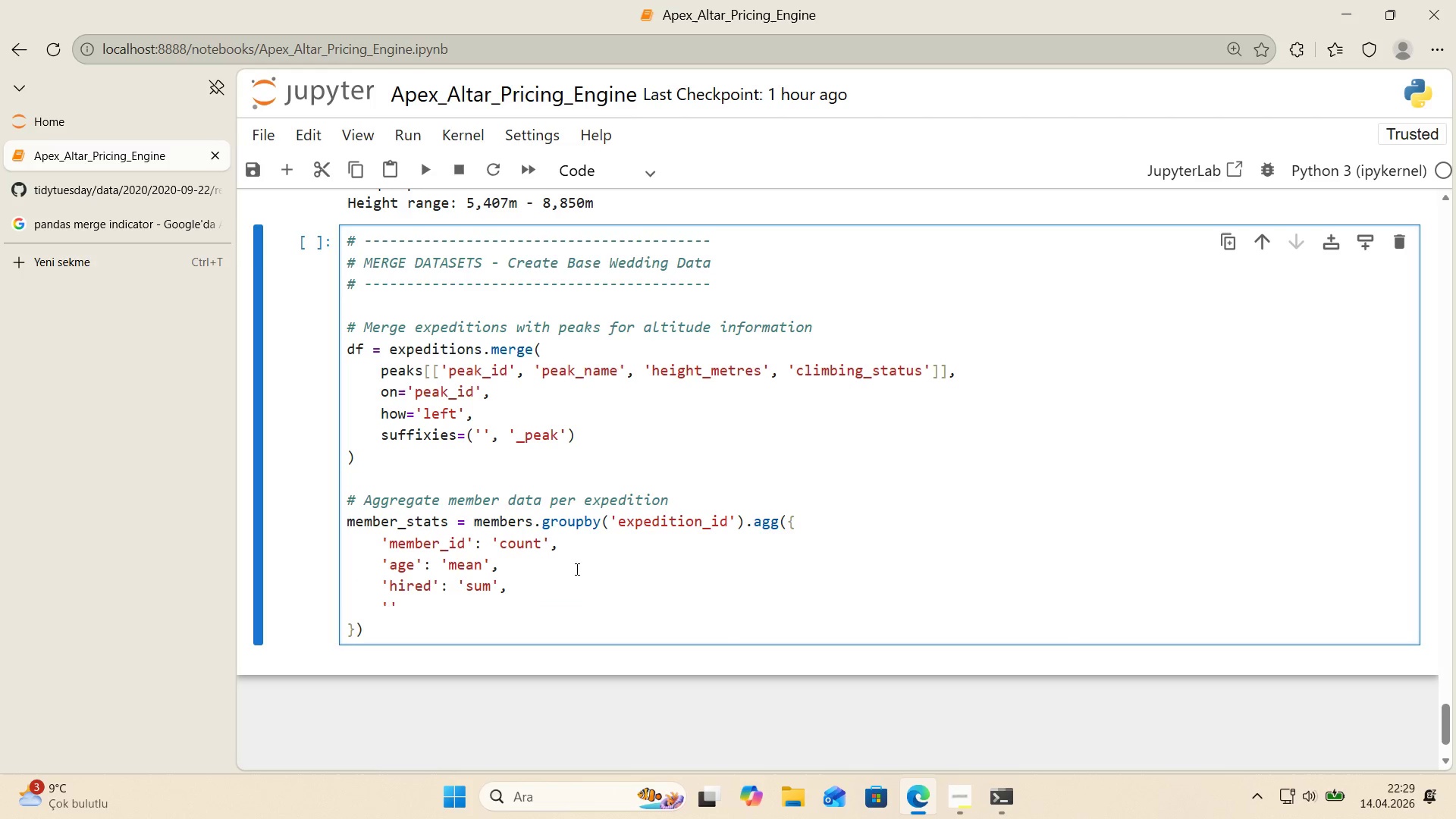 
type(success)
 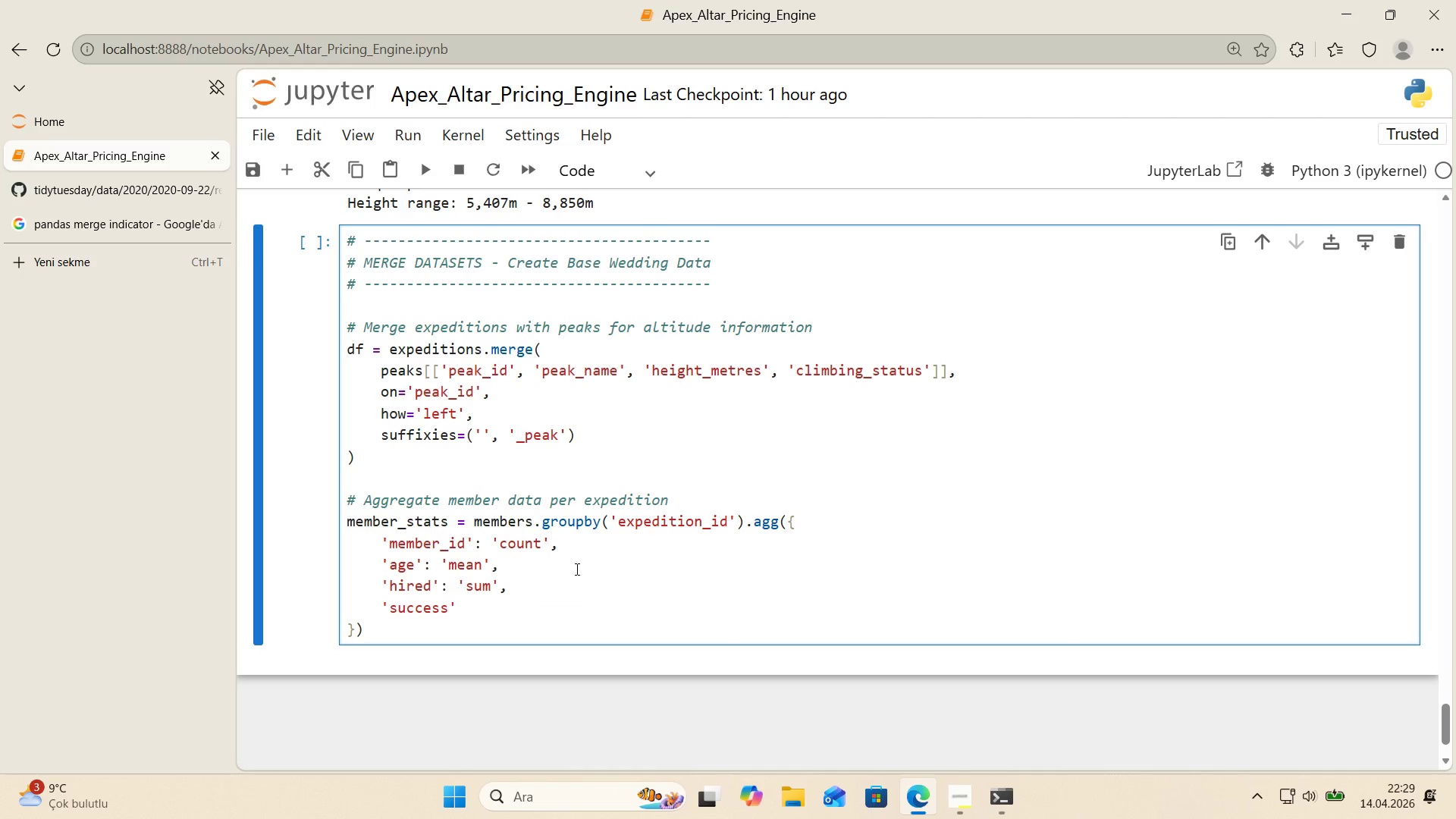 
key(ArrowRight)
 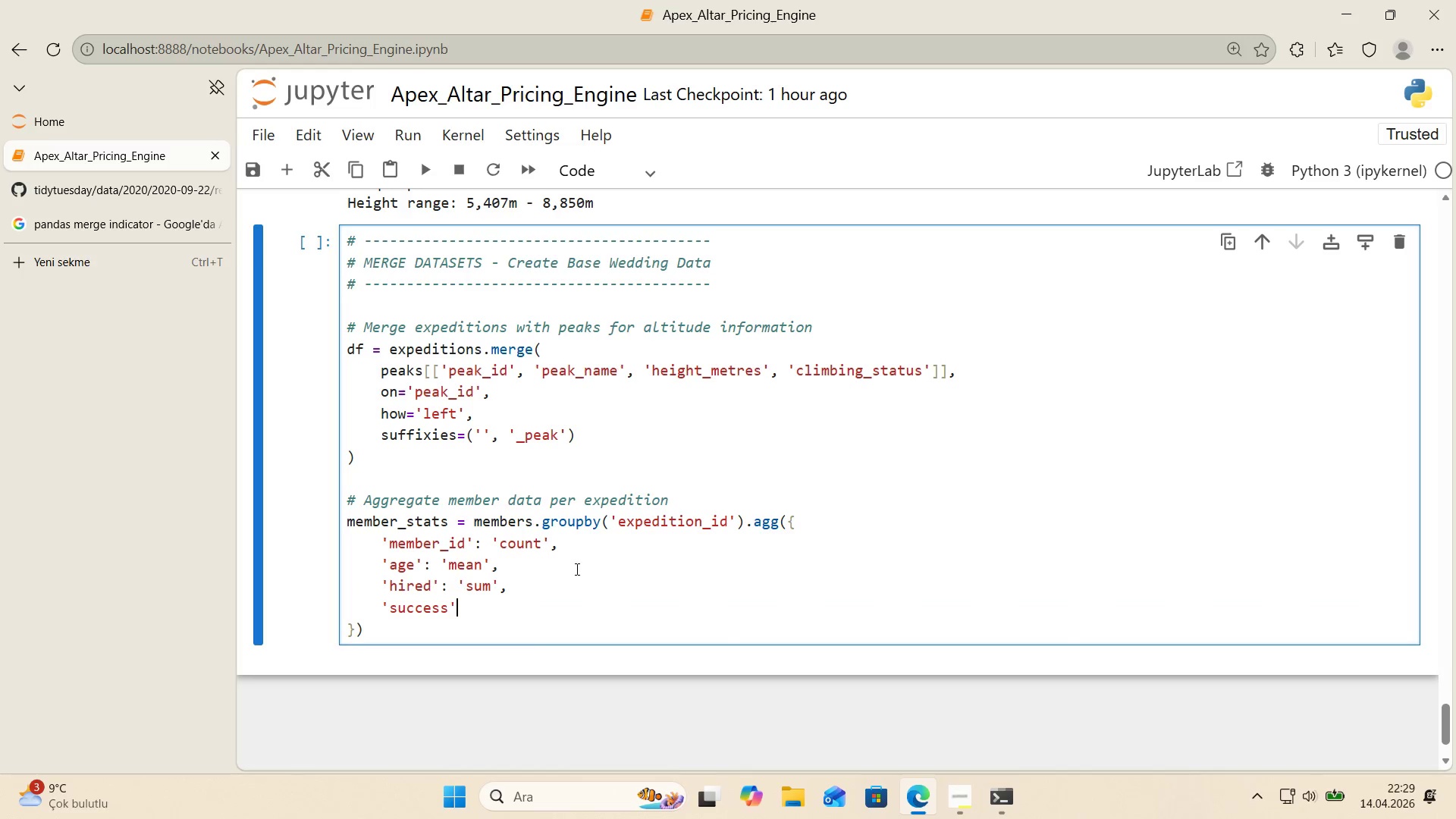 
type(> @@)
 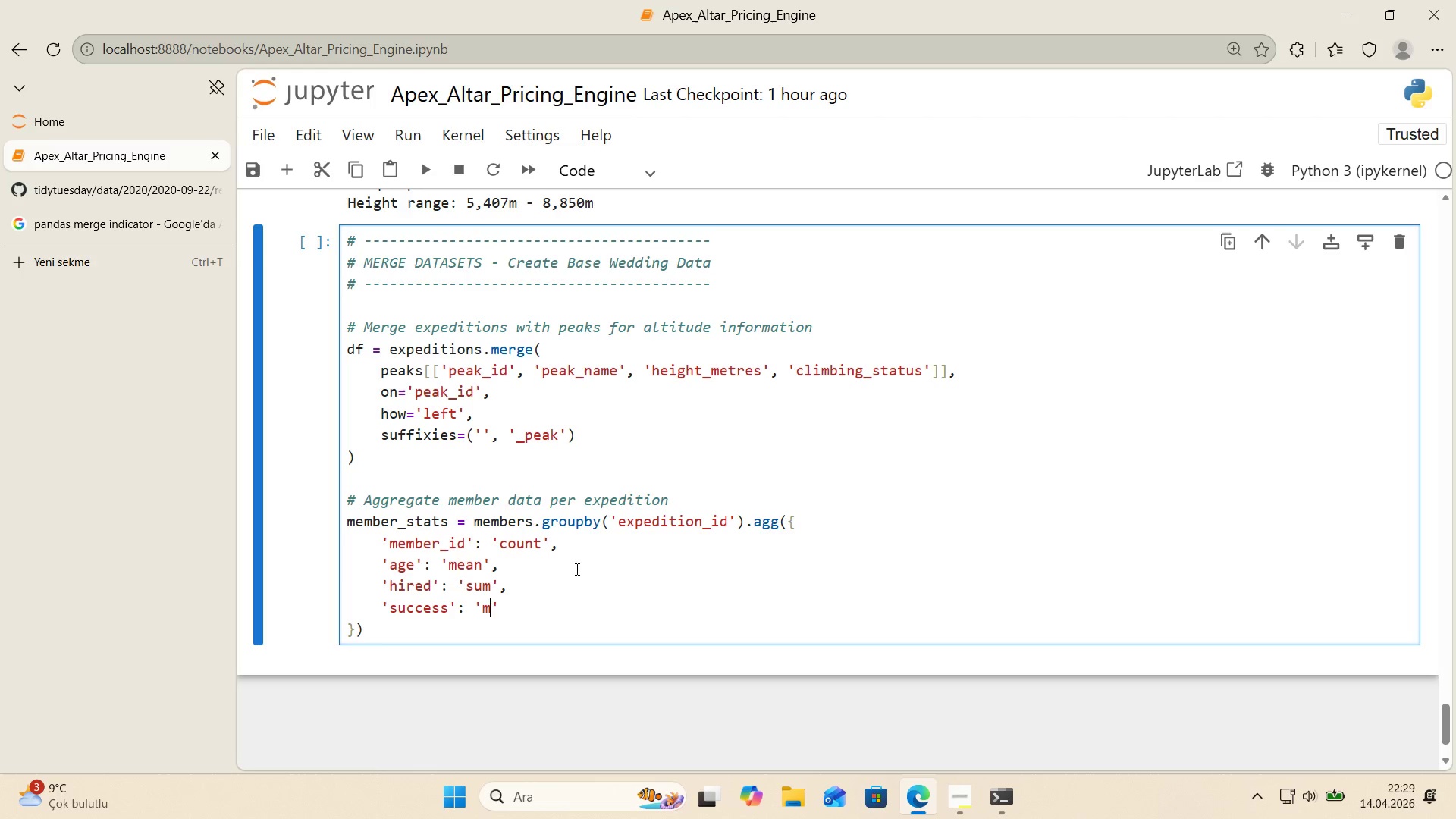 
 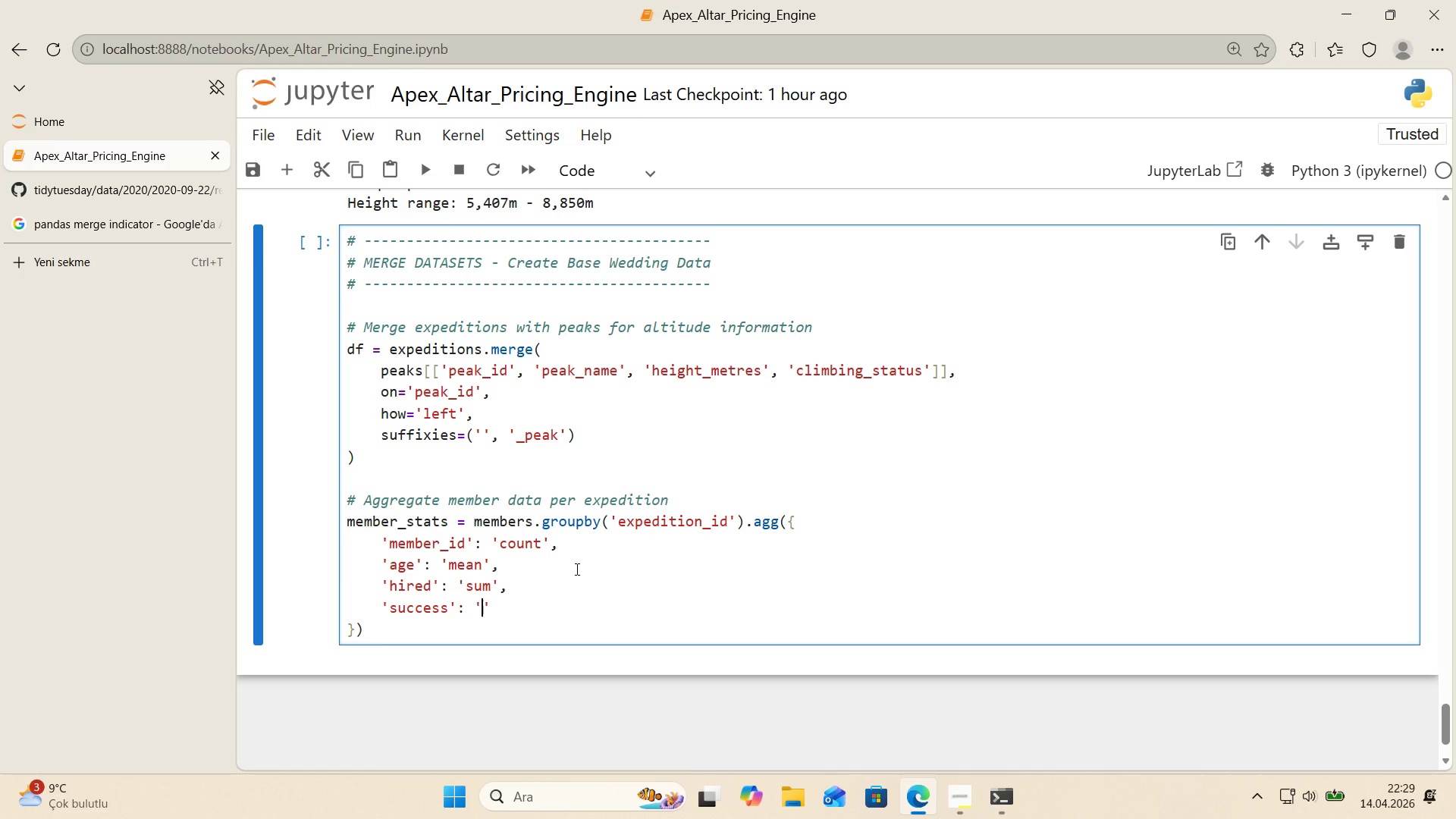 
key(ArrowLeft)
 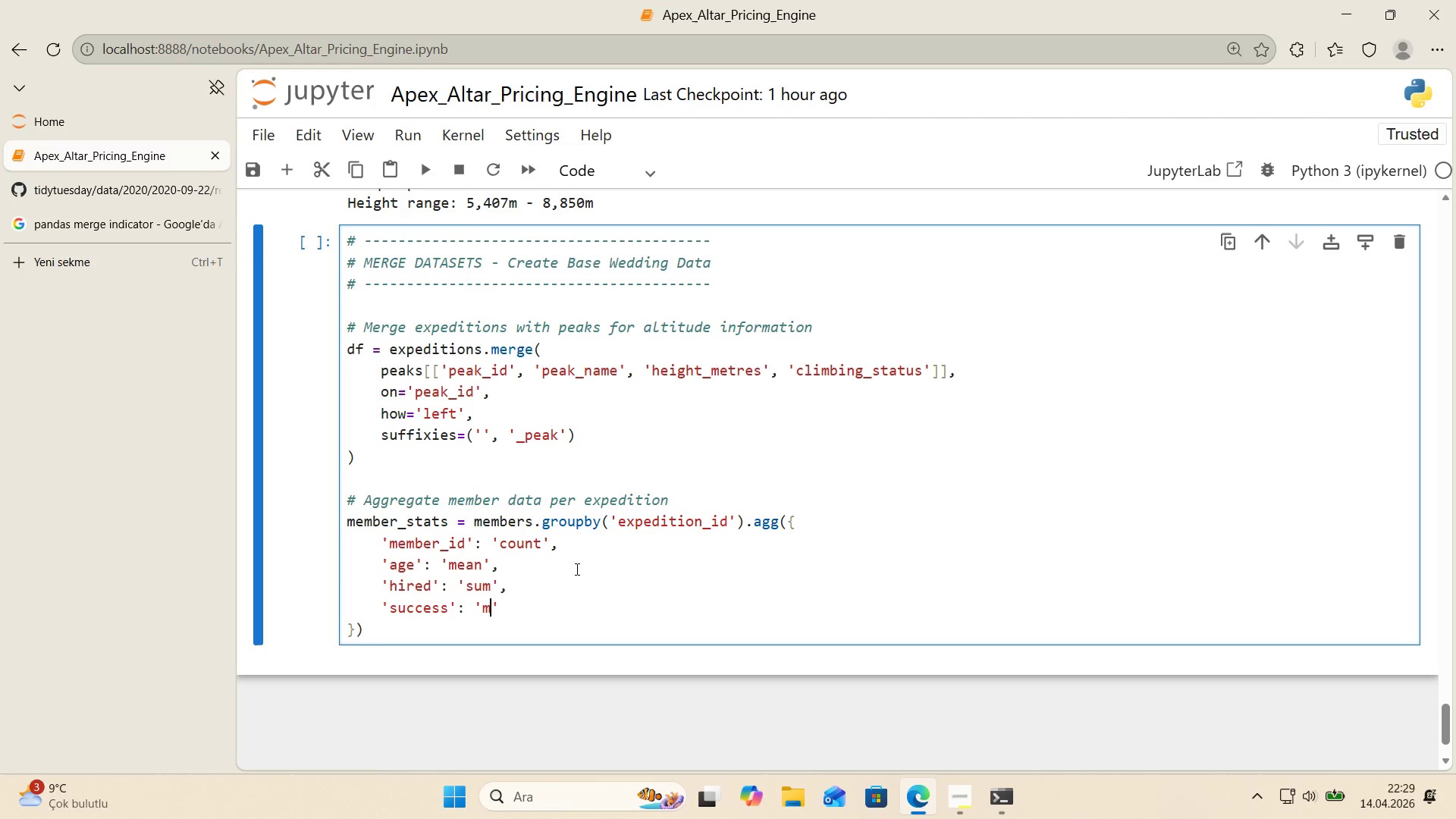 
type(mean)
 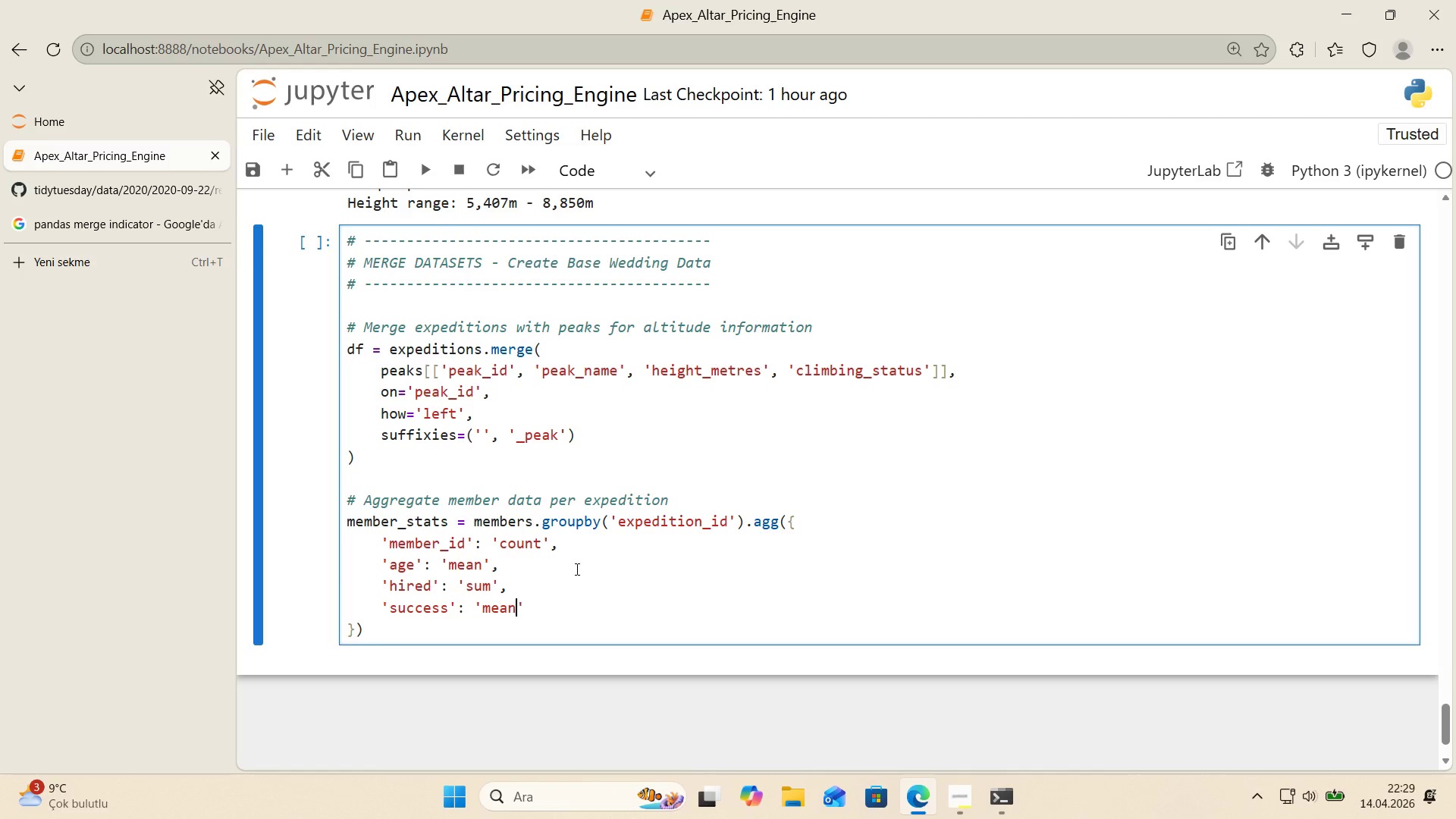 
key(ArrowRight)
 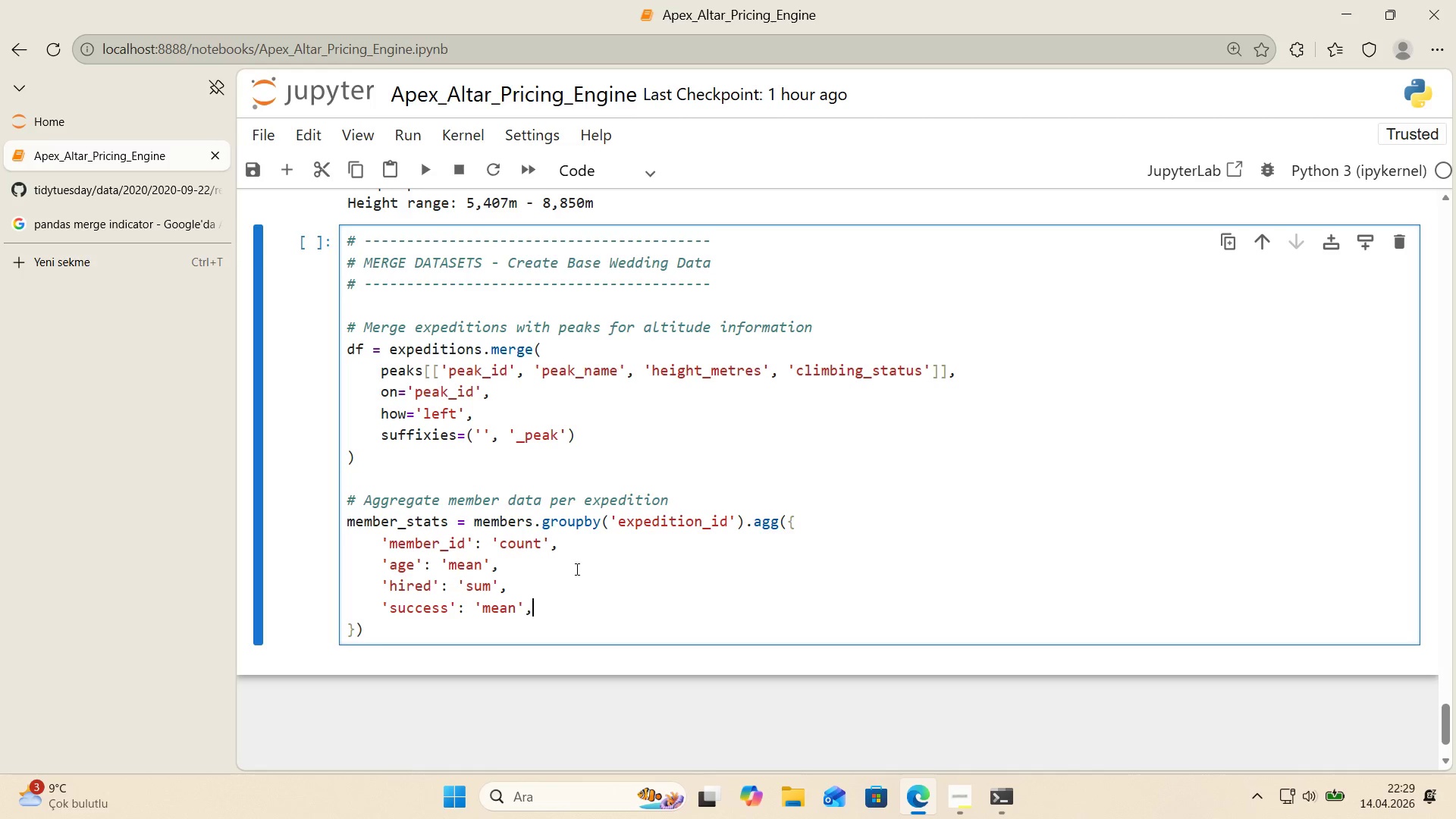 
key(Comma)
 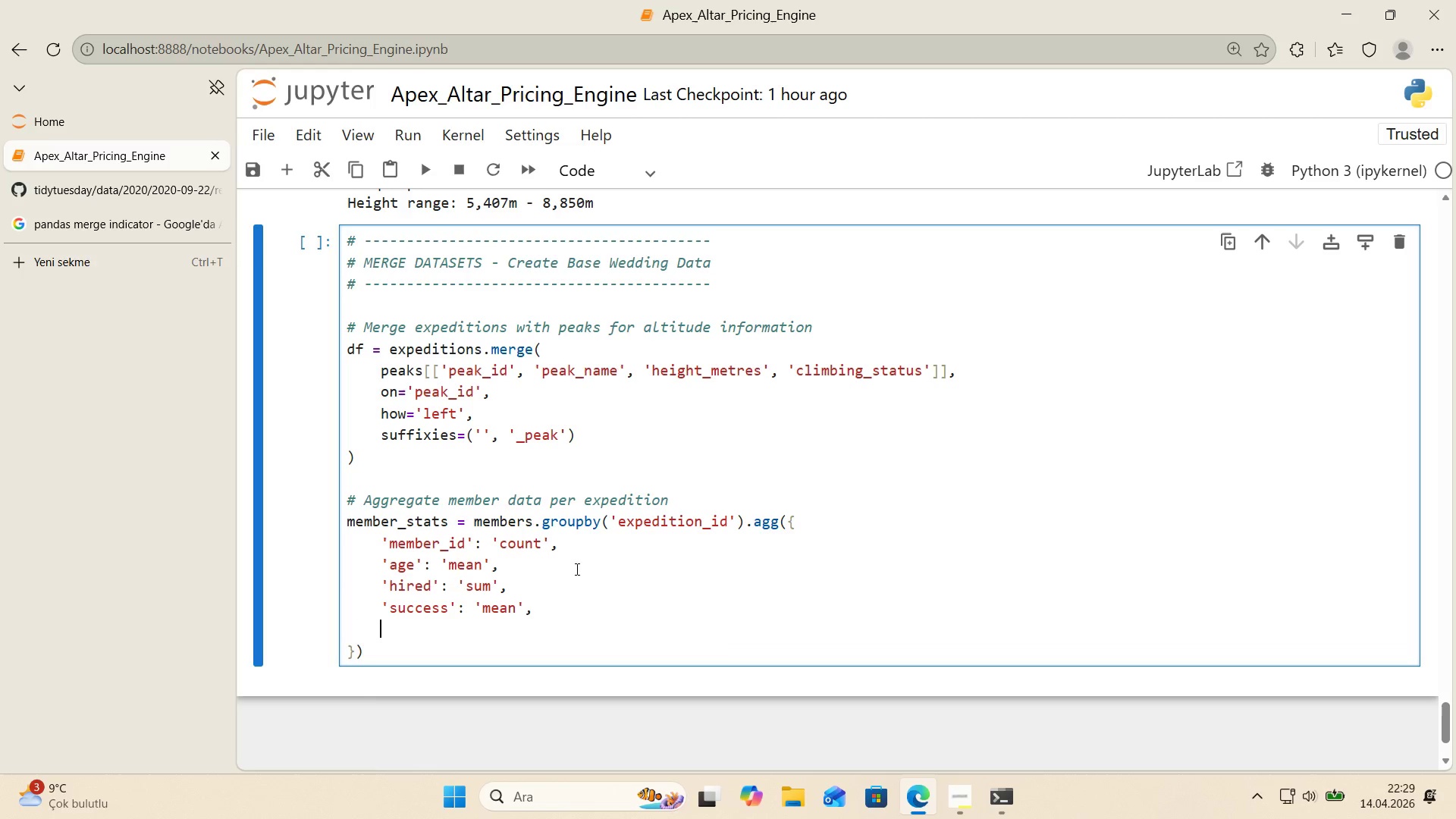 
key(Enter)
 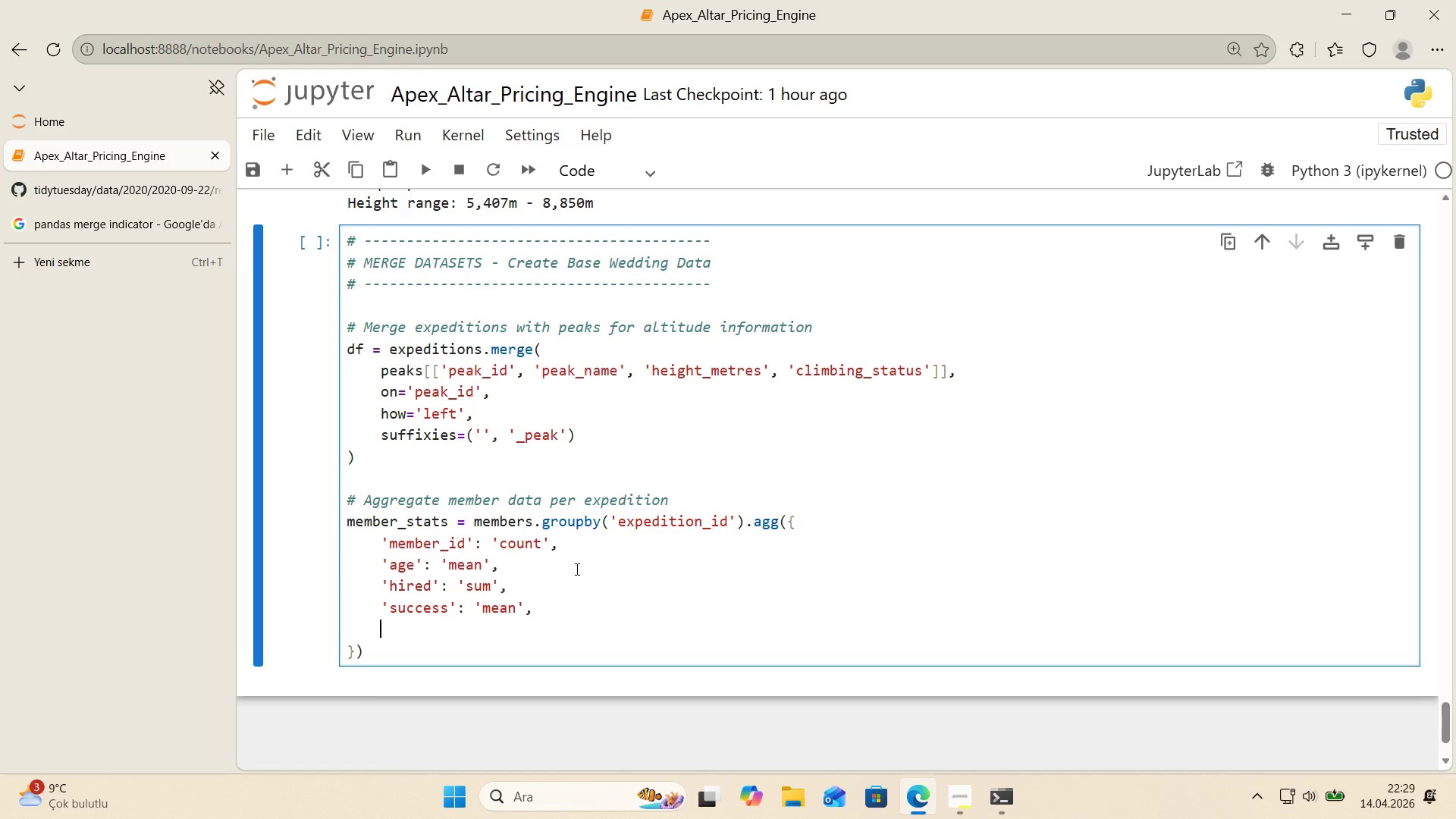 
type(@@)
 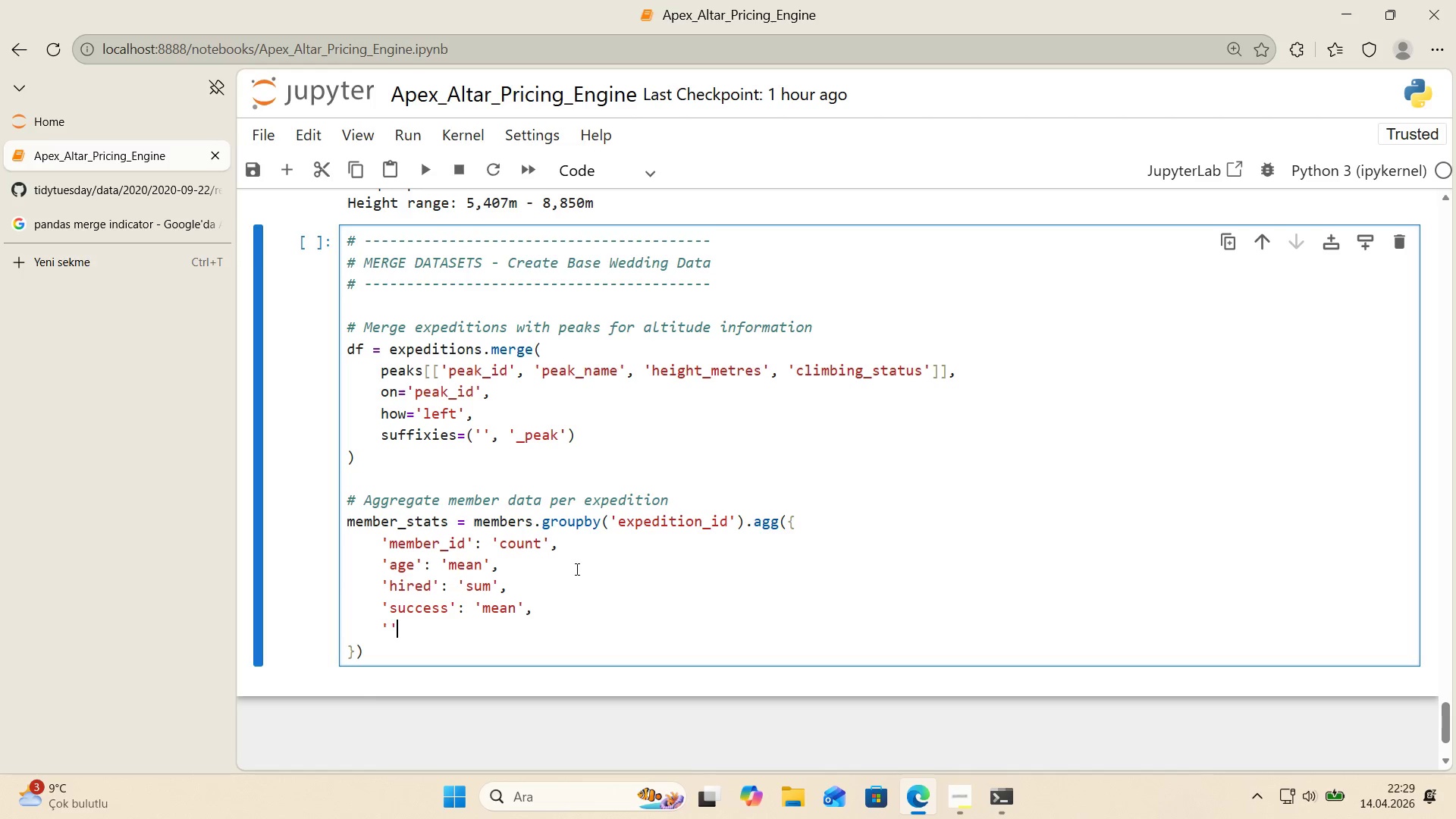 
key(ArrowLeft)
 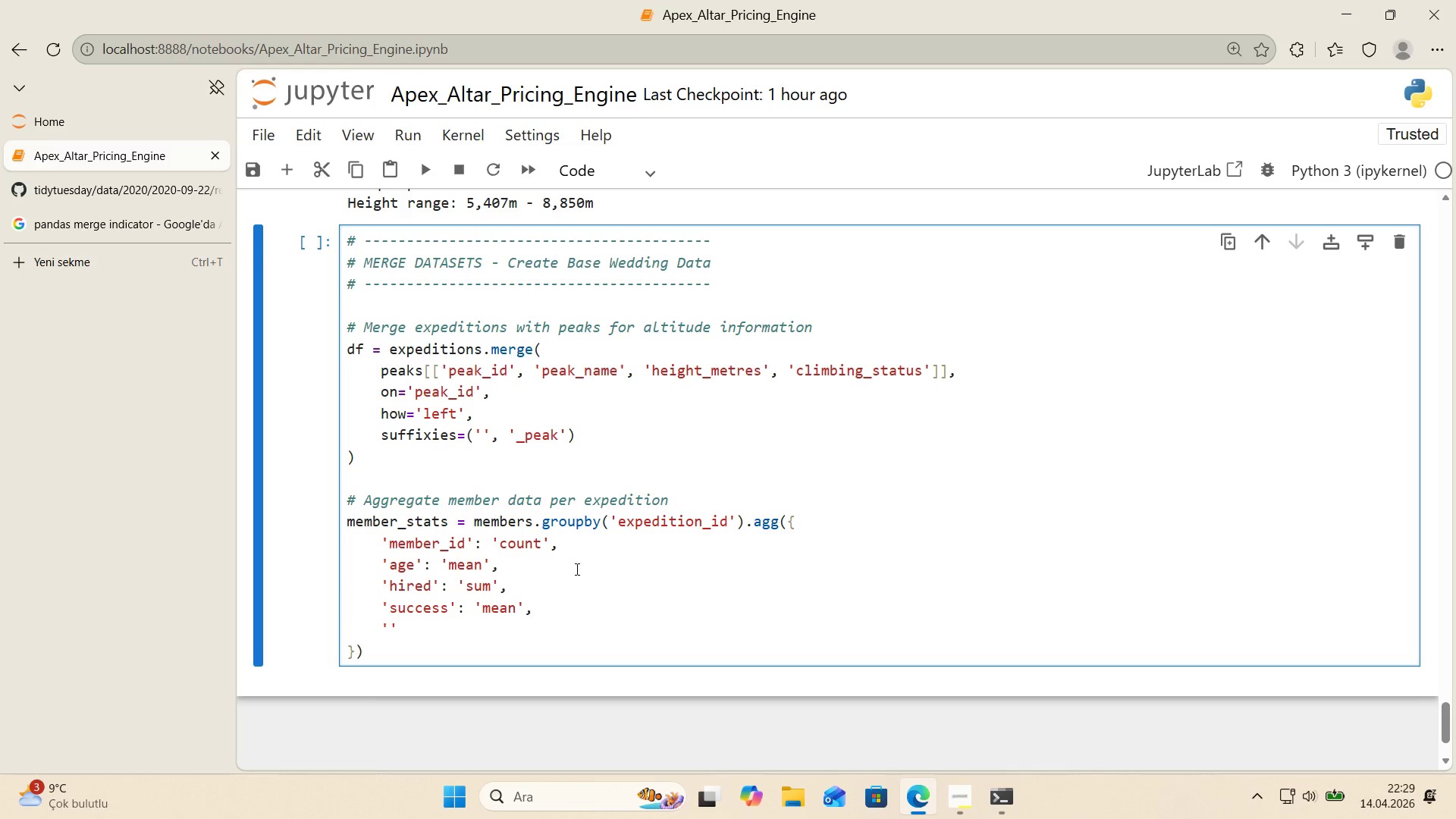 
type(oxygen_used)
 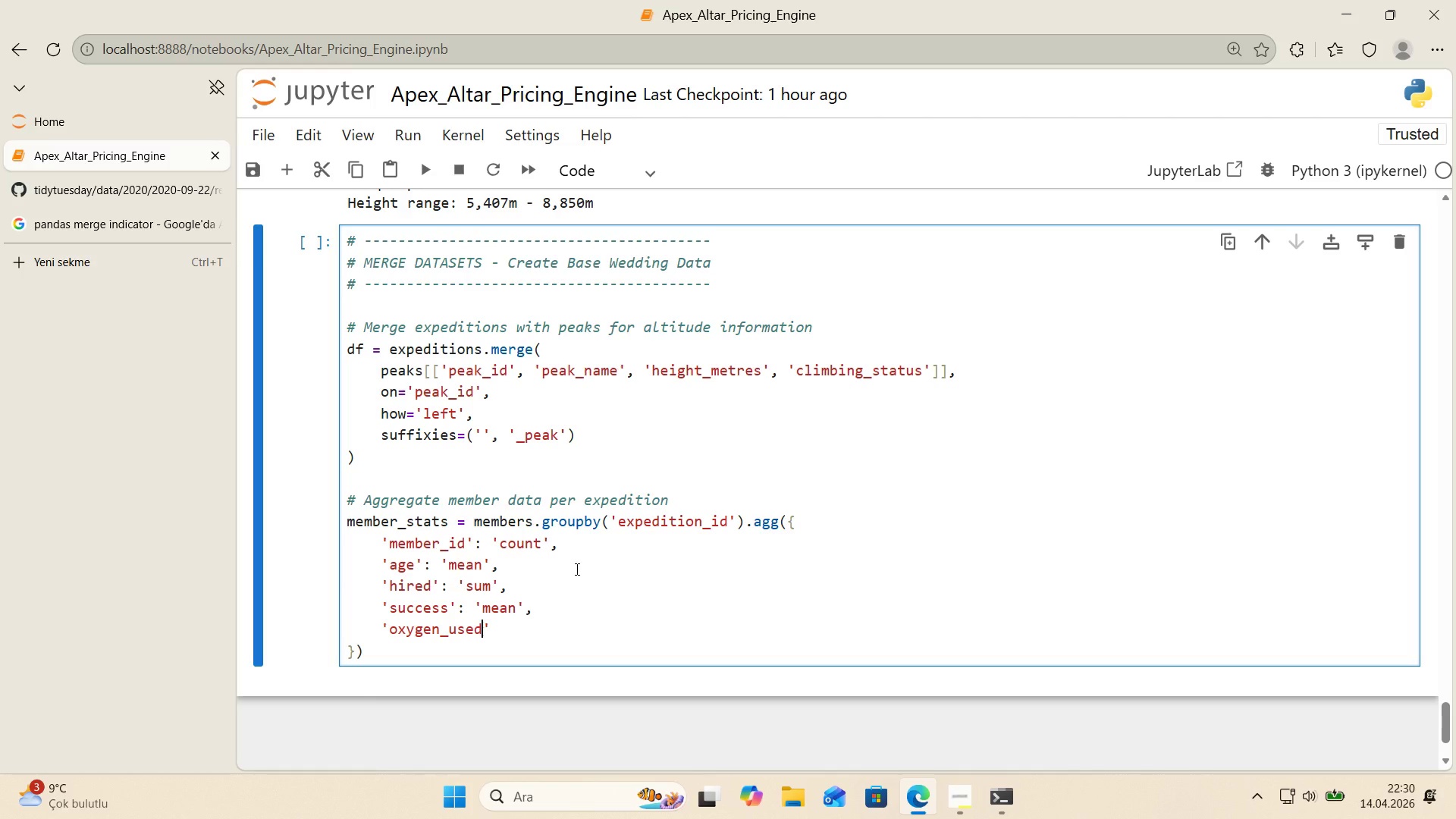 
key(ArrowRight)
 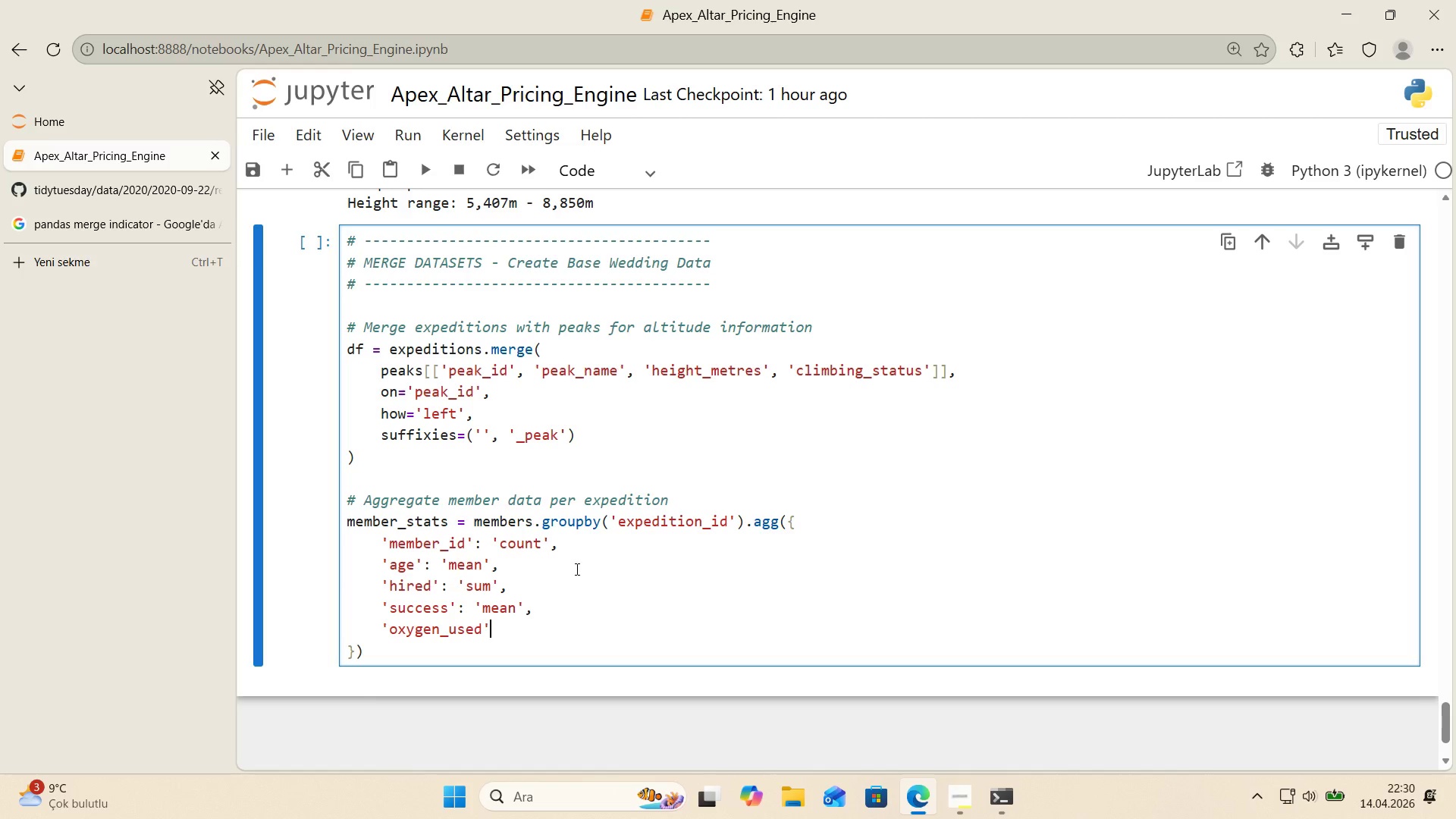 
type(> @@)
 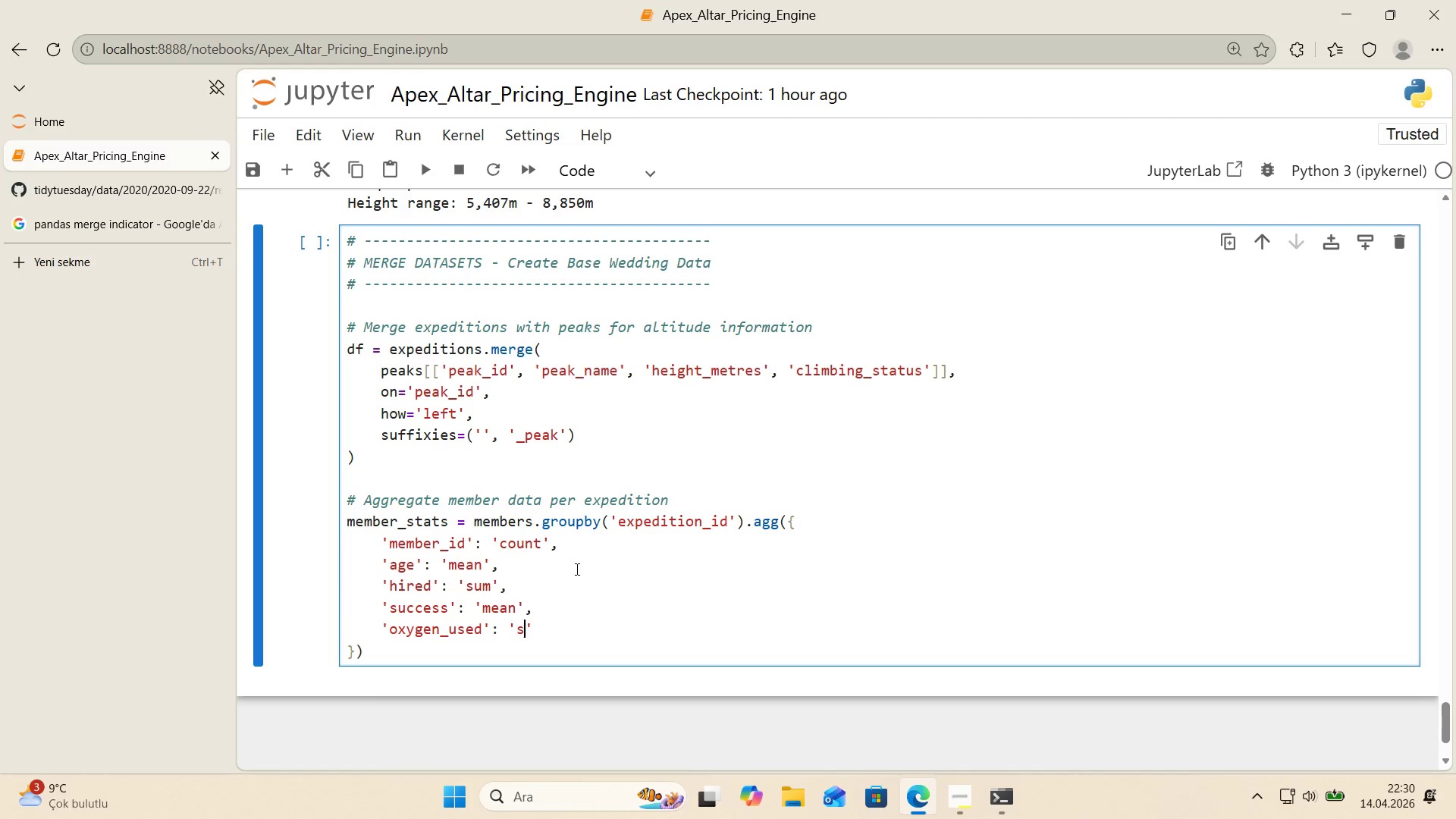 
 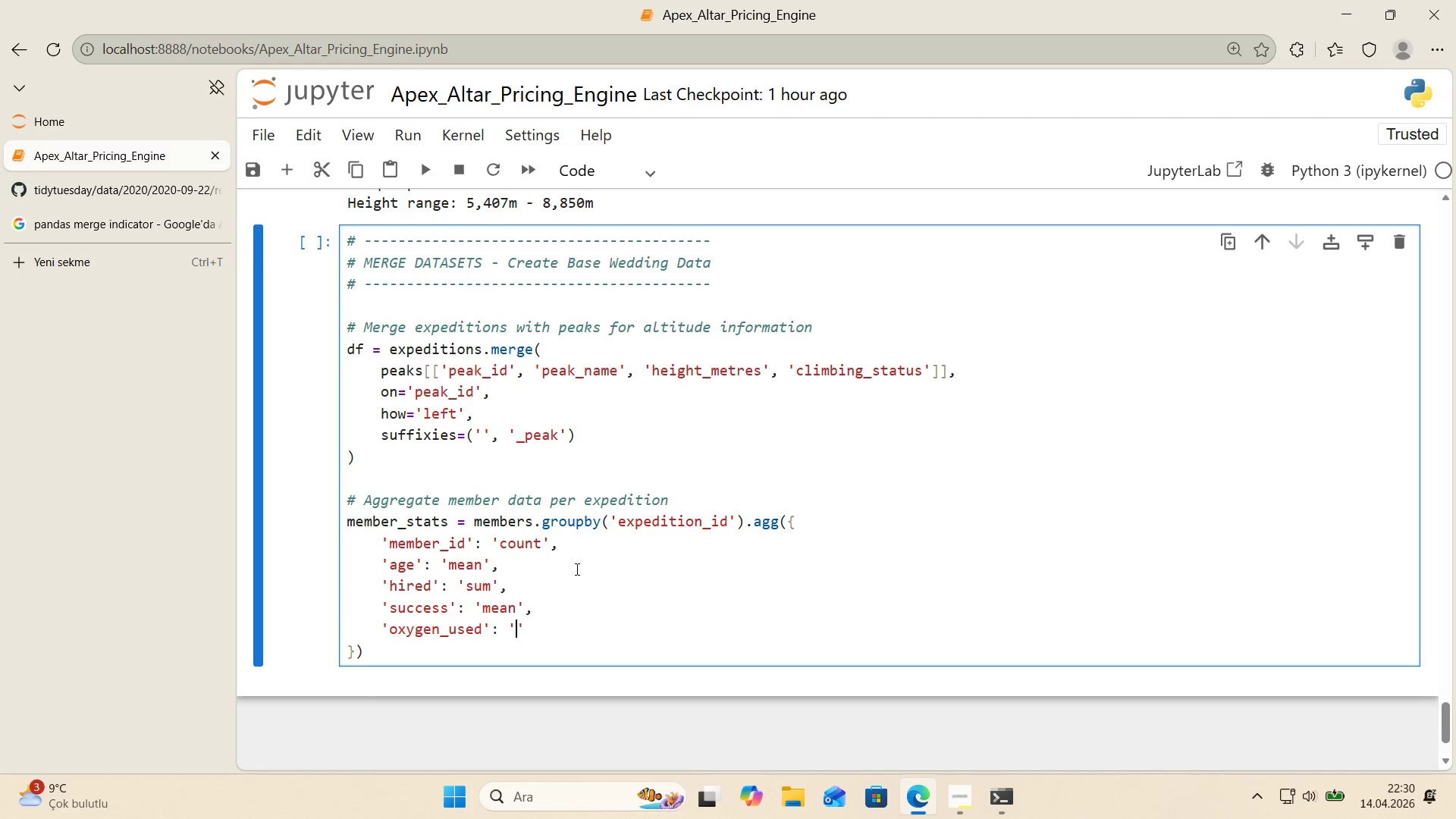 
key(ArrowLeft)
 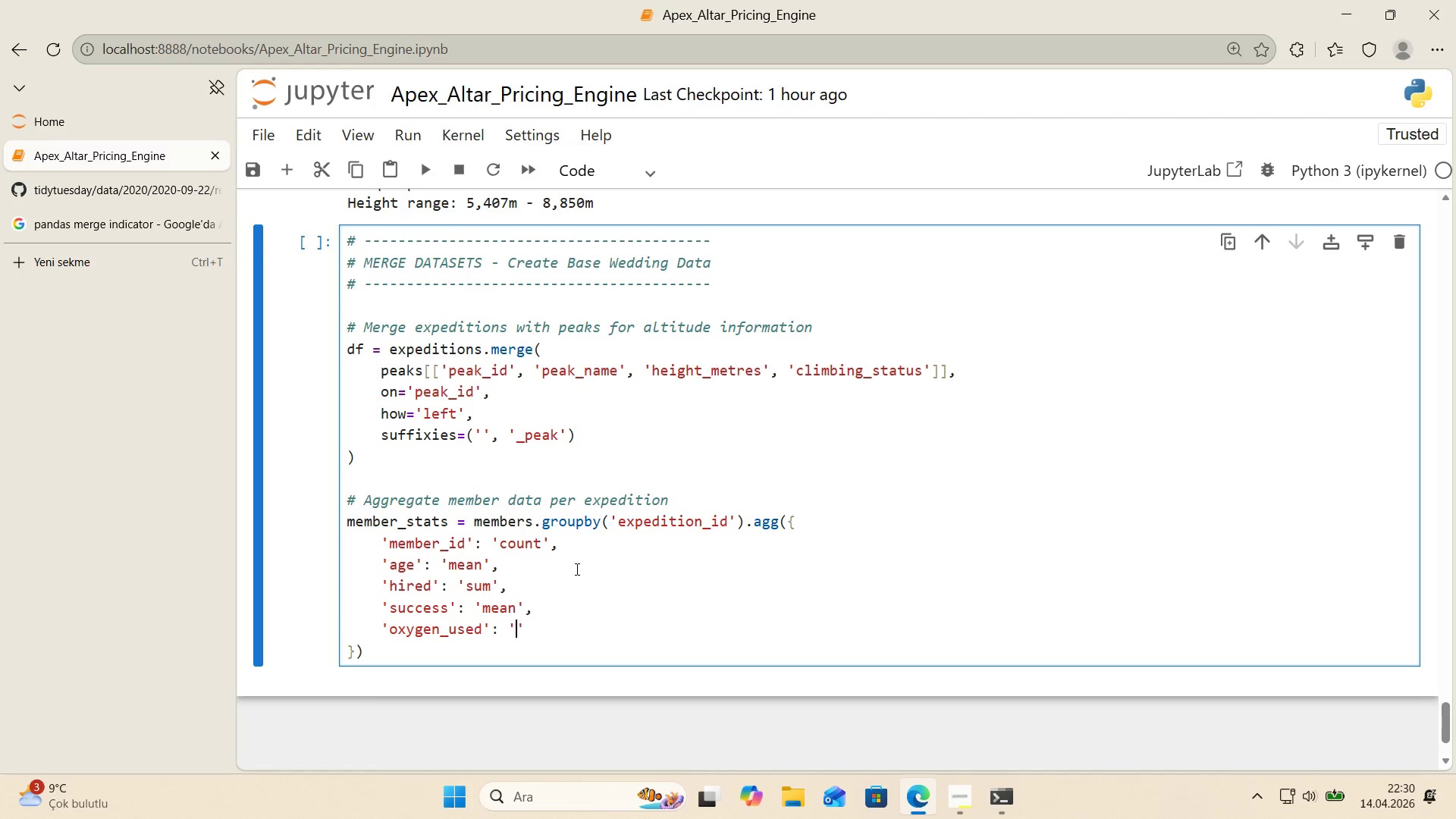 
type(sum)
 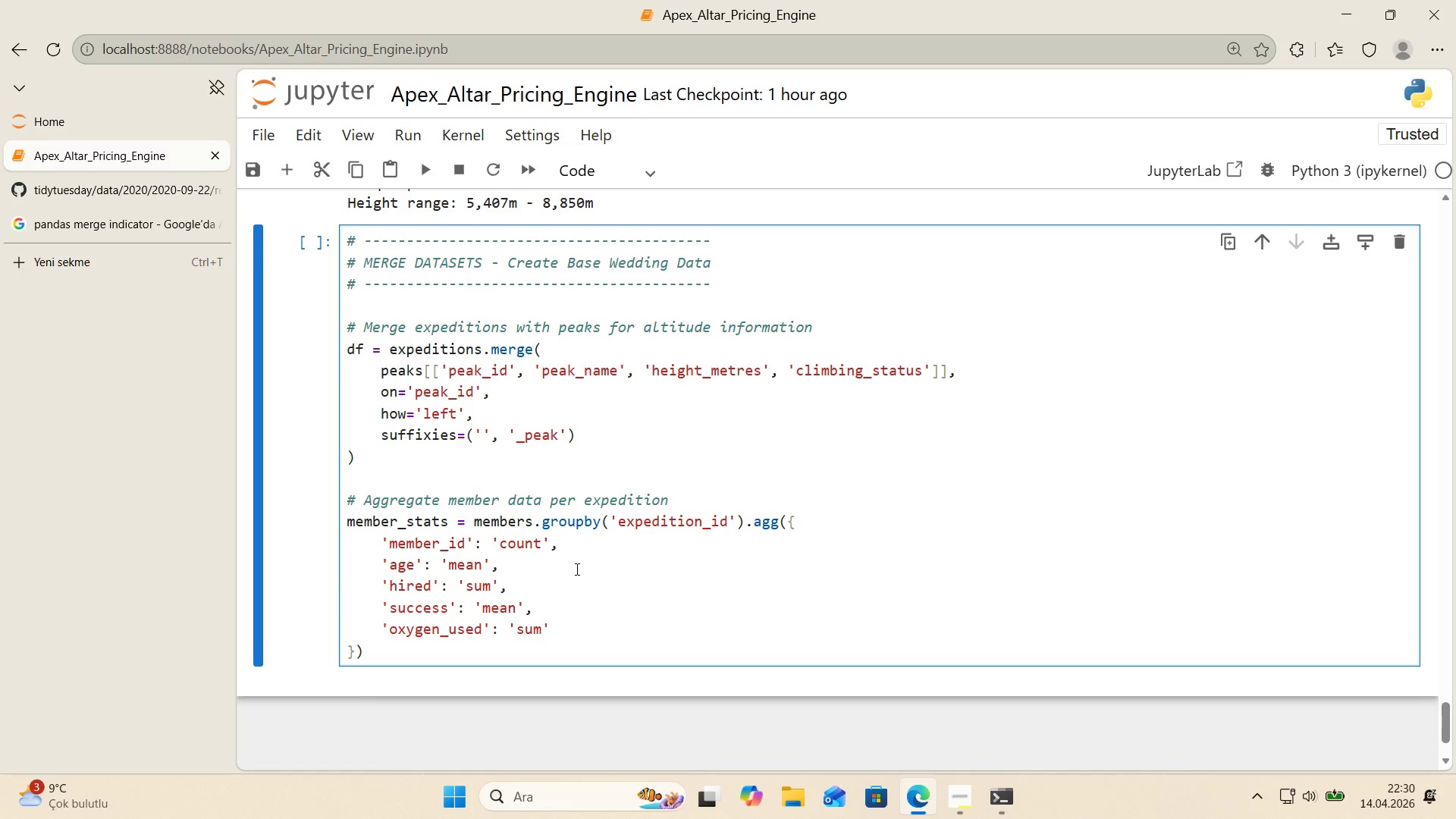 
key(ArrowRight)
 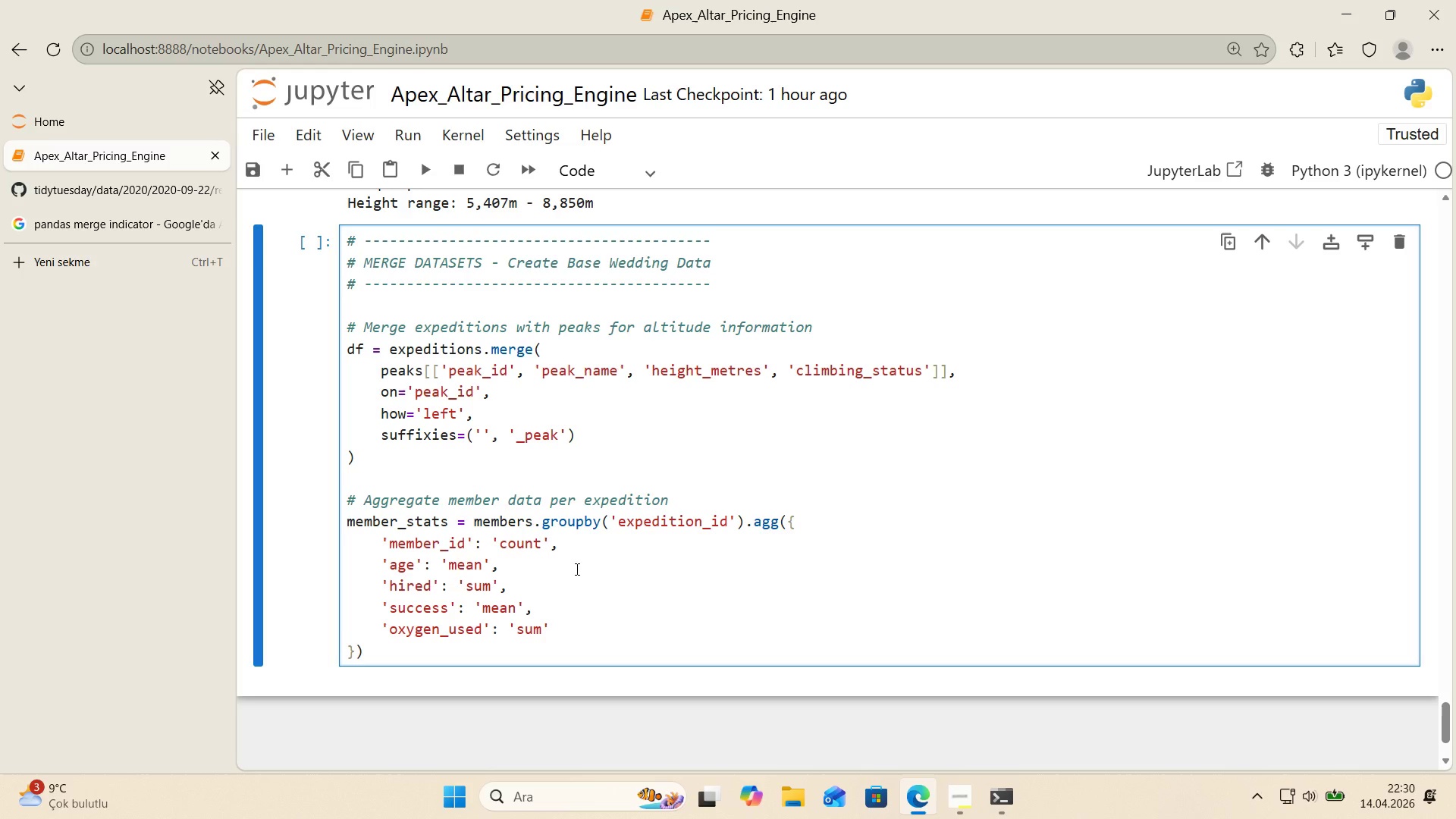 
key(ArrowDown)
 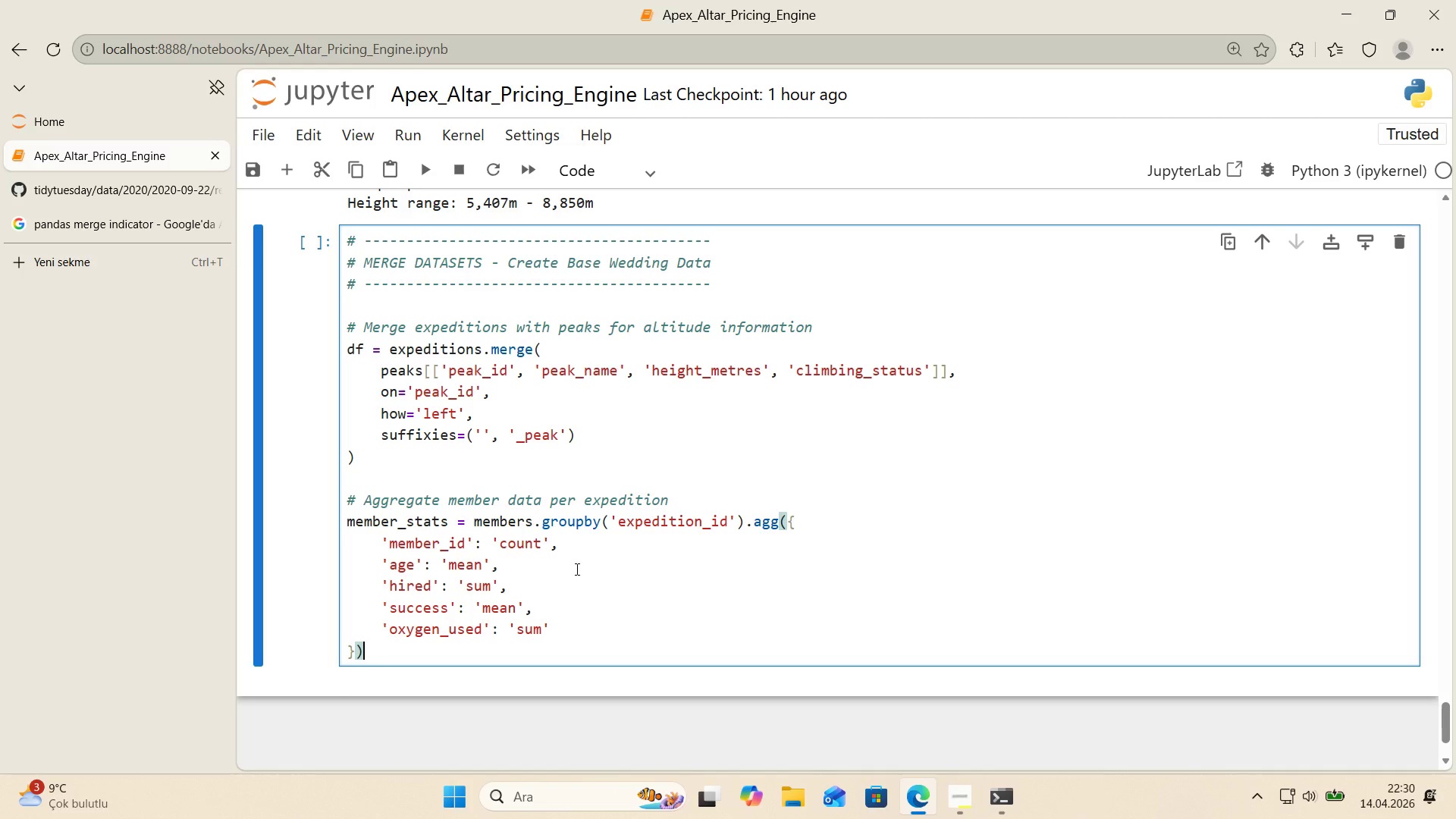 
type(.reset_'ndex*()
 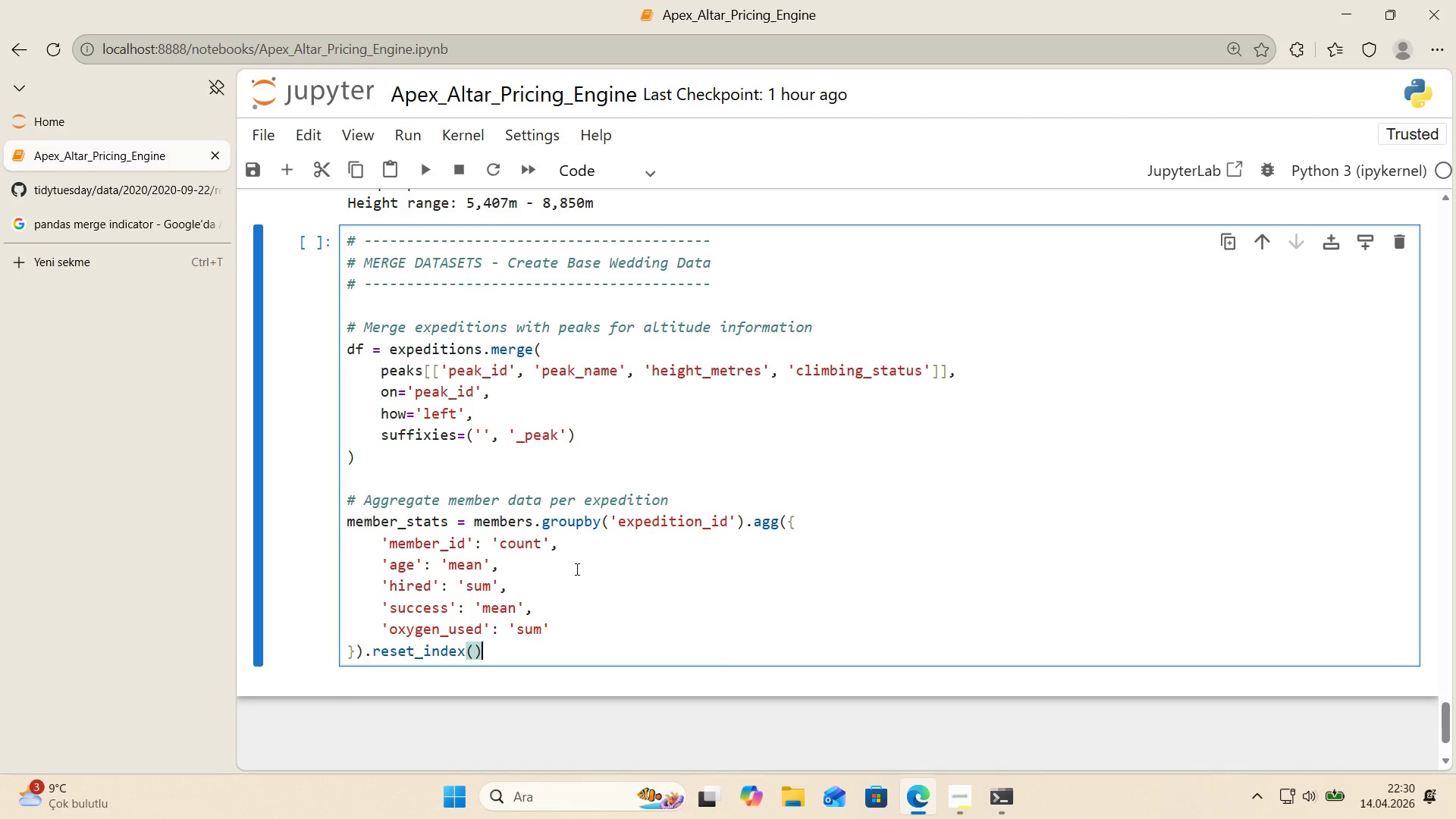 
key(Enter)
 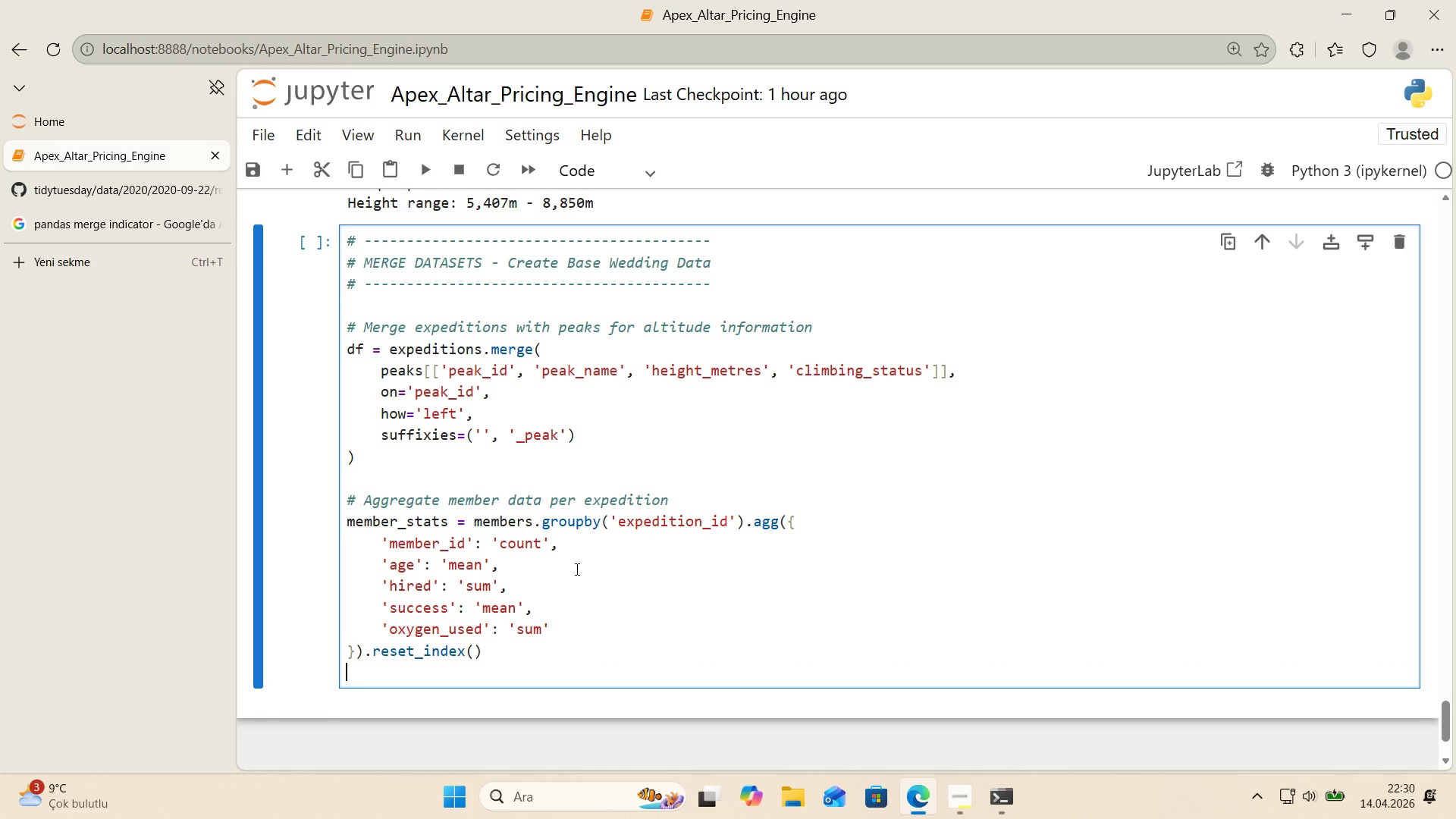 
key(Enter)
 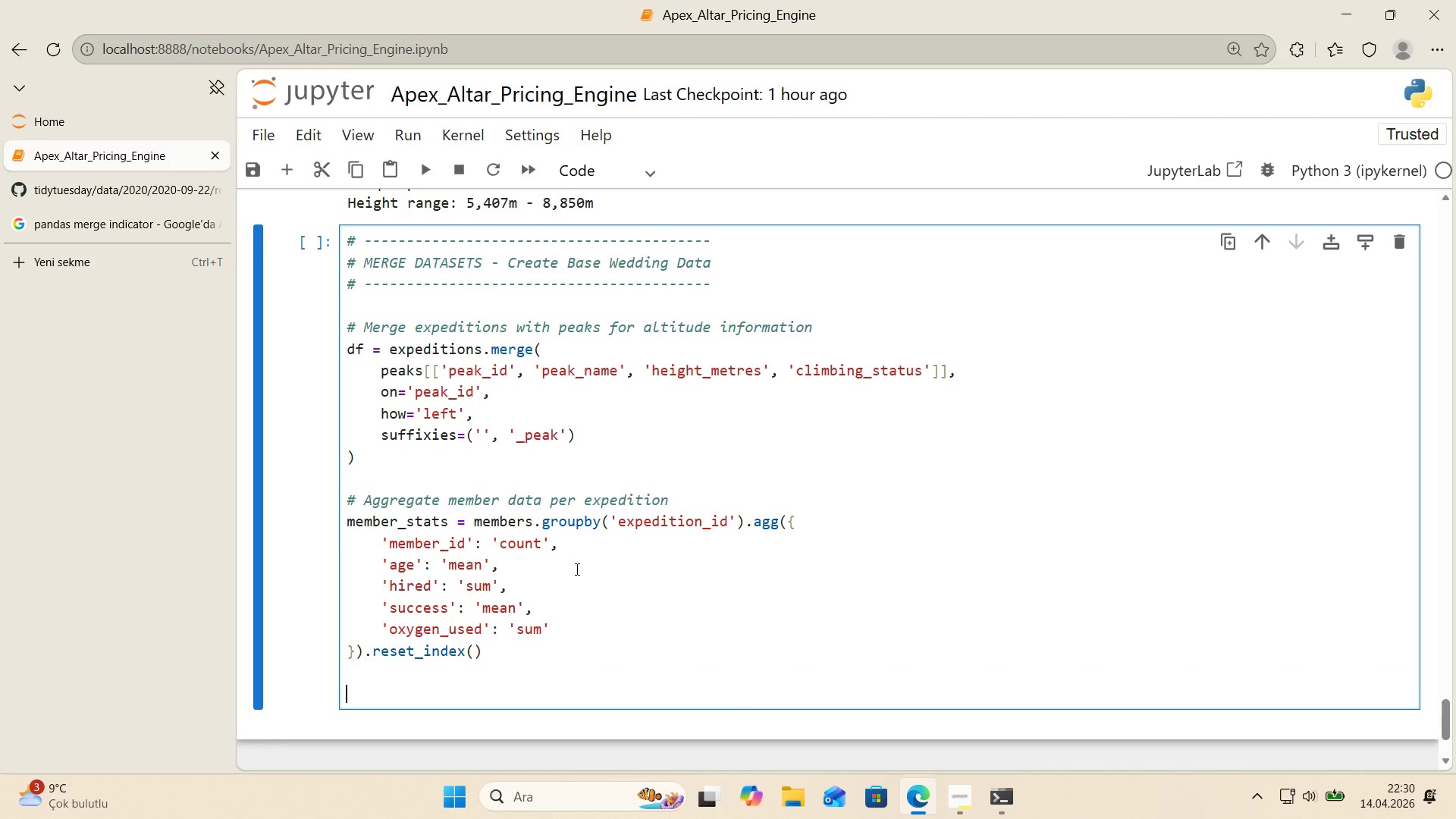 
type(member_stats\)
key(Backspace)
type(.columns ) )
 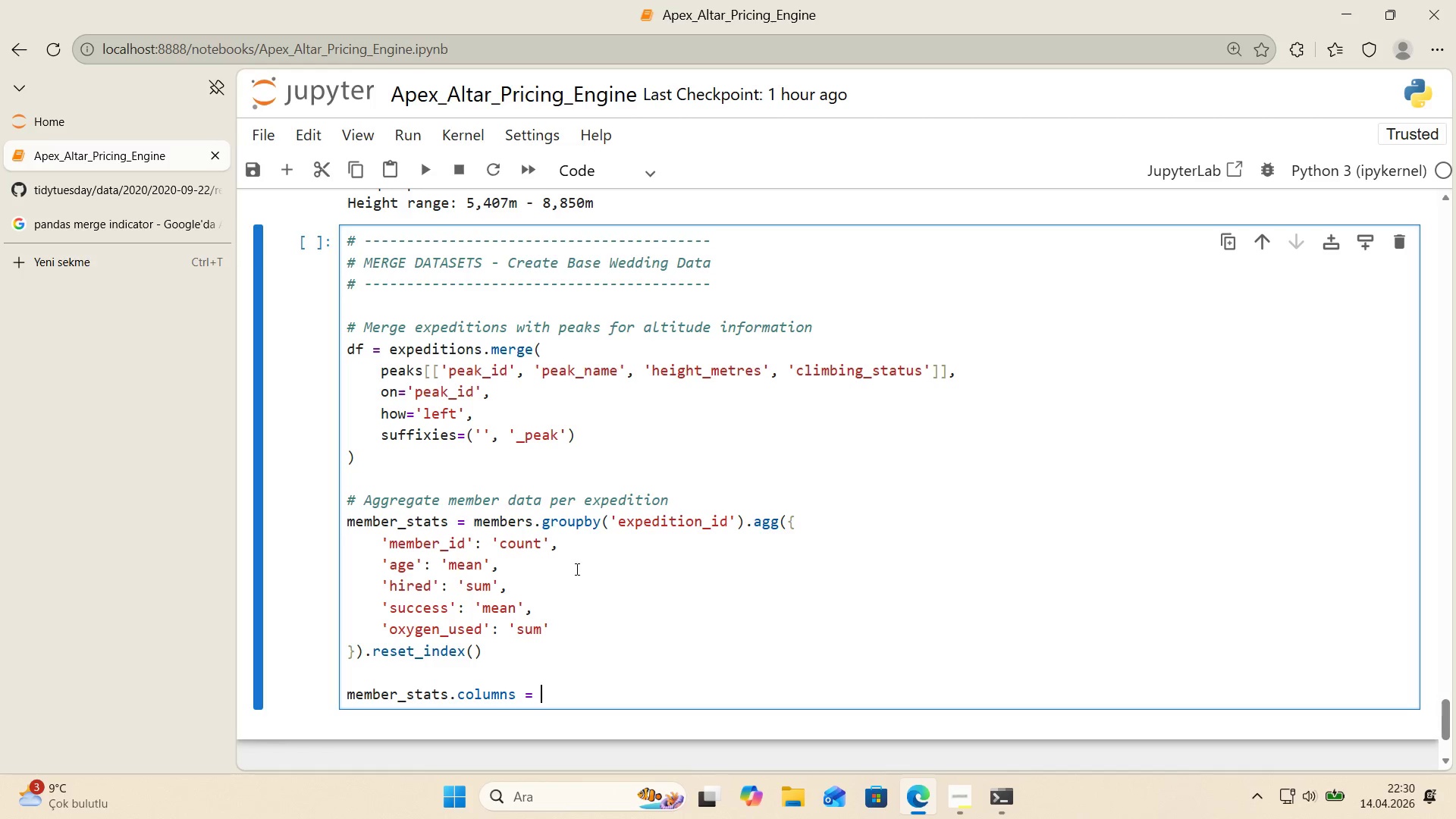 
key(Alt+Control+8)
 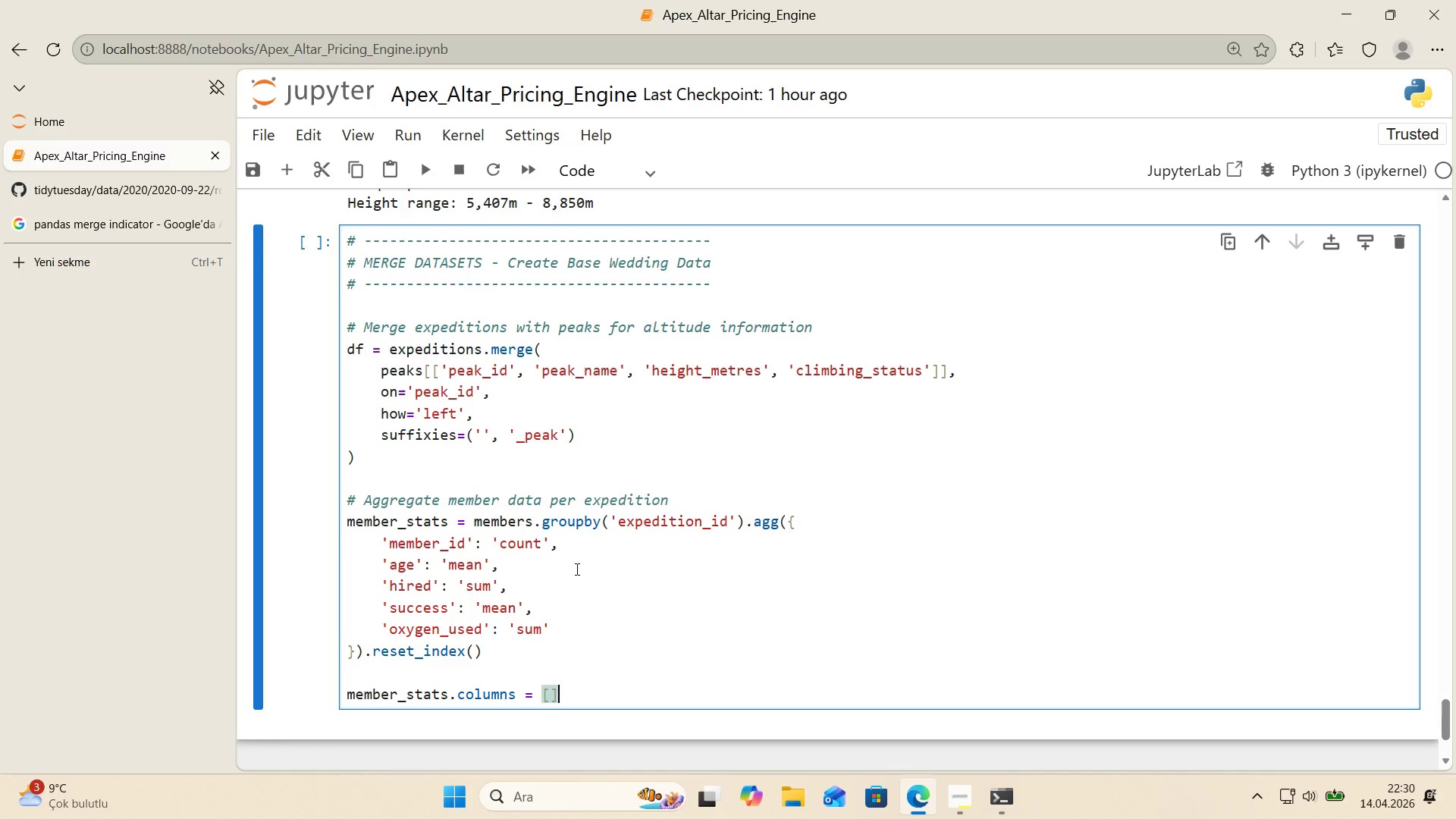 
key(Alt+Control+9)
 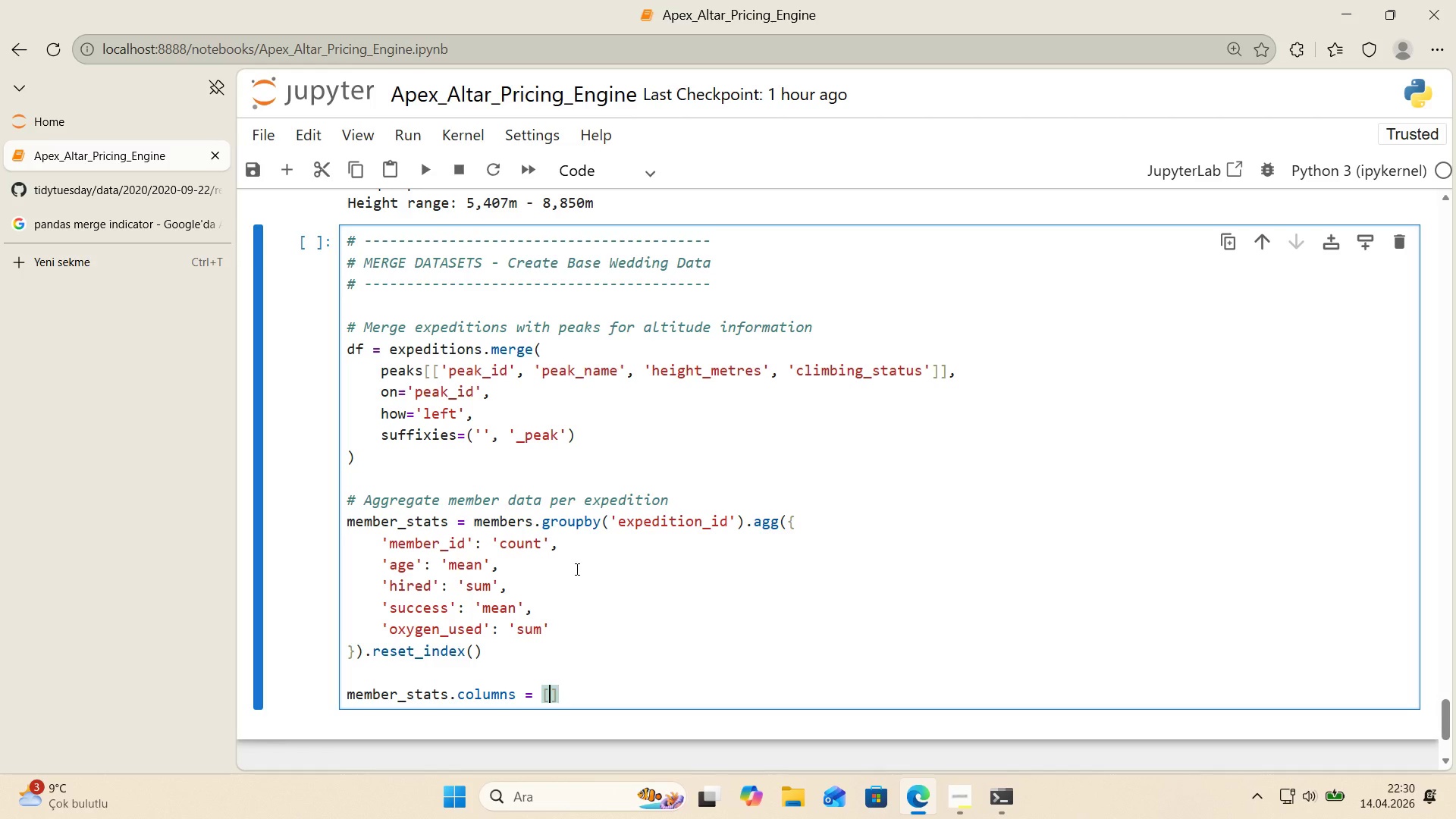 
key(ArrowLeft)
 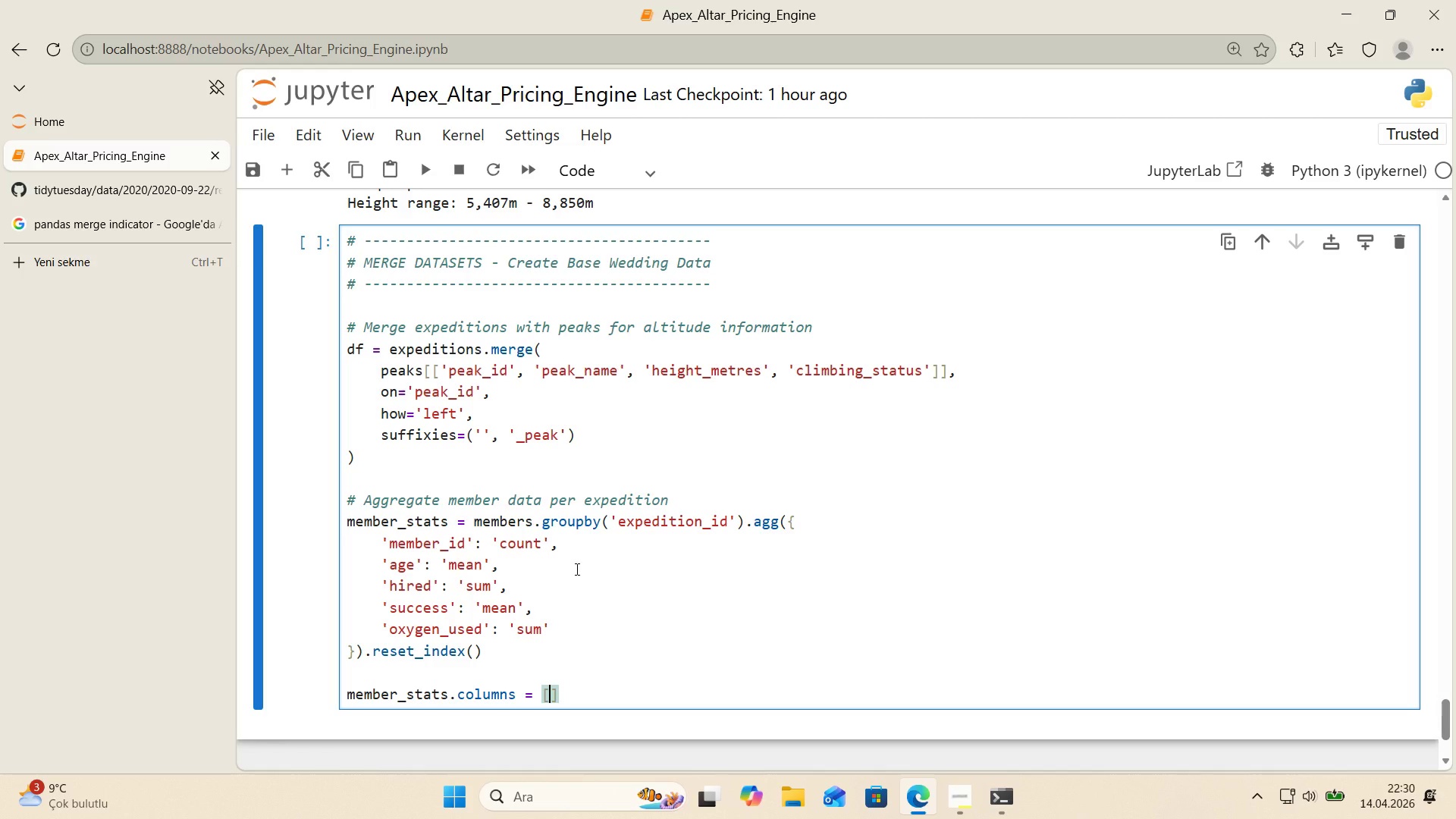 
type(@@)
 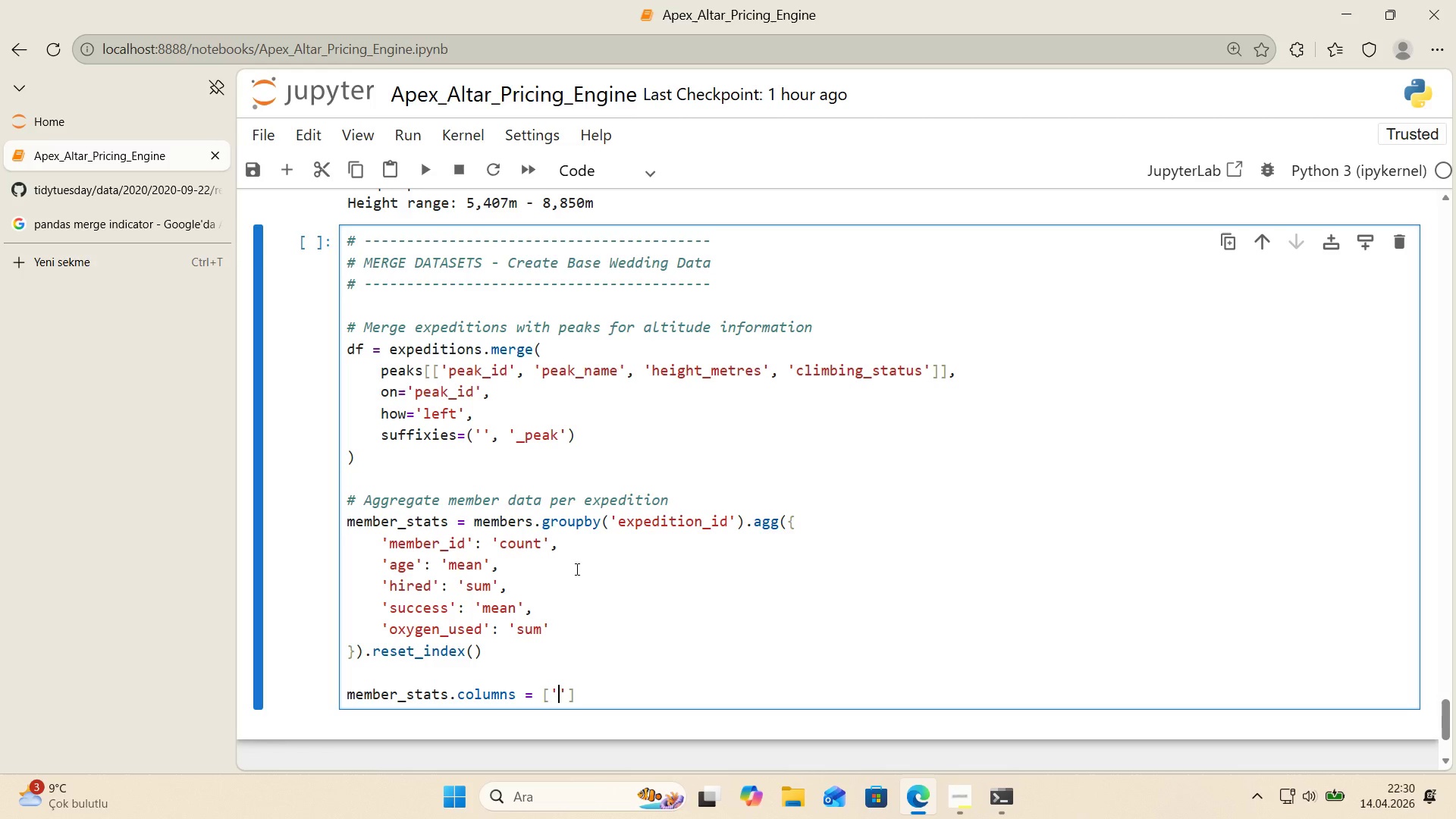 
key(ArrowLeft)
 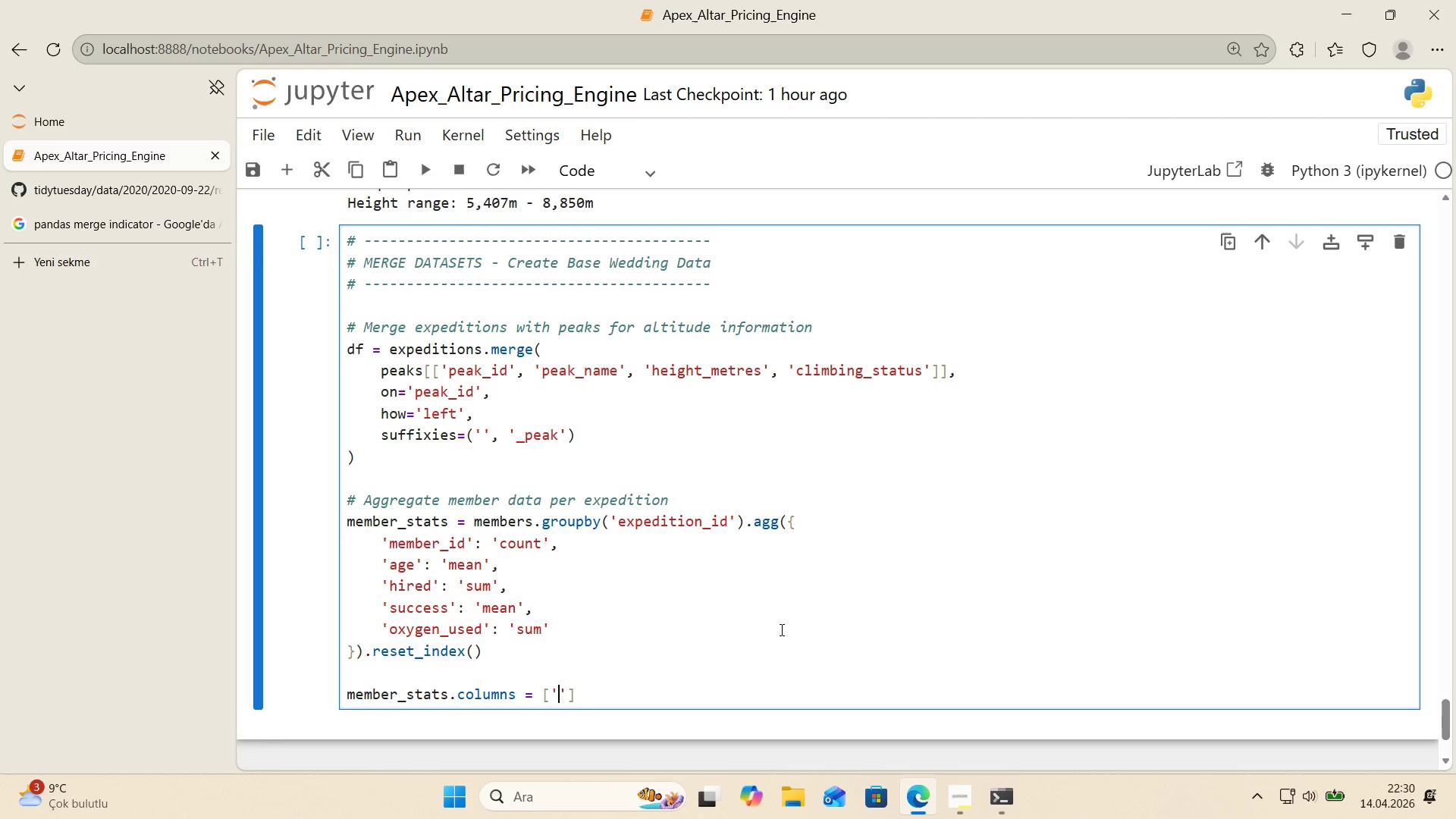 
scroll: coordinate [762, 598], scroll_direction: down, amount: 1.0
 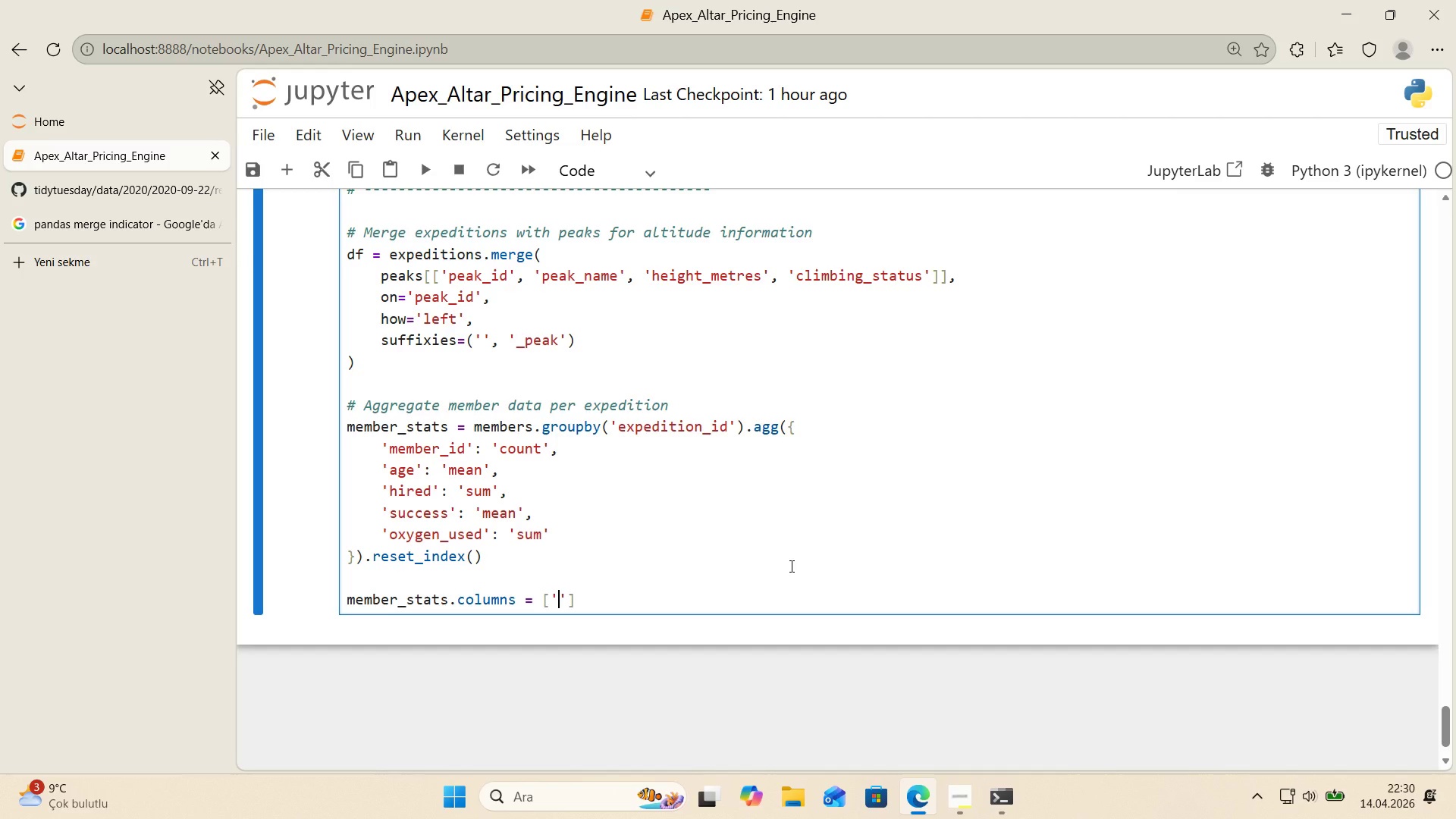 
wait(17.15)
 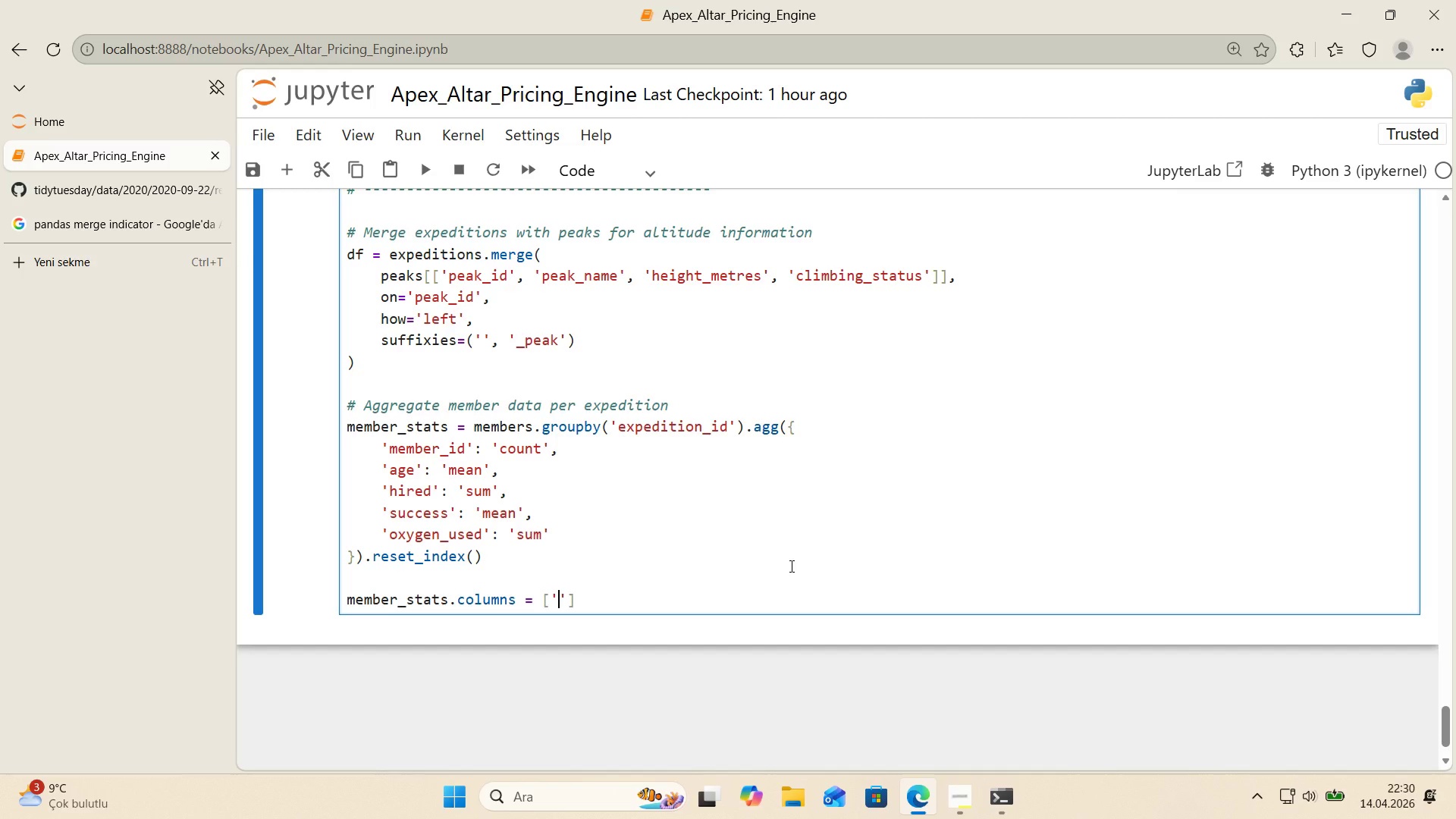 
type(expe)
 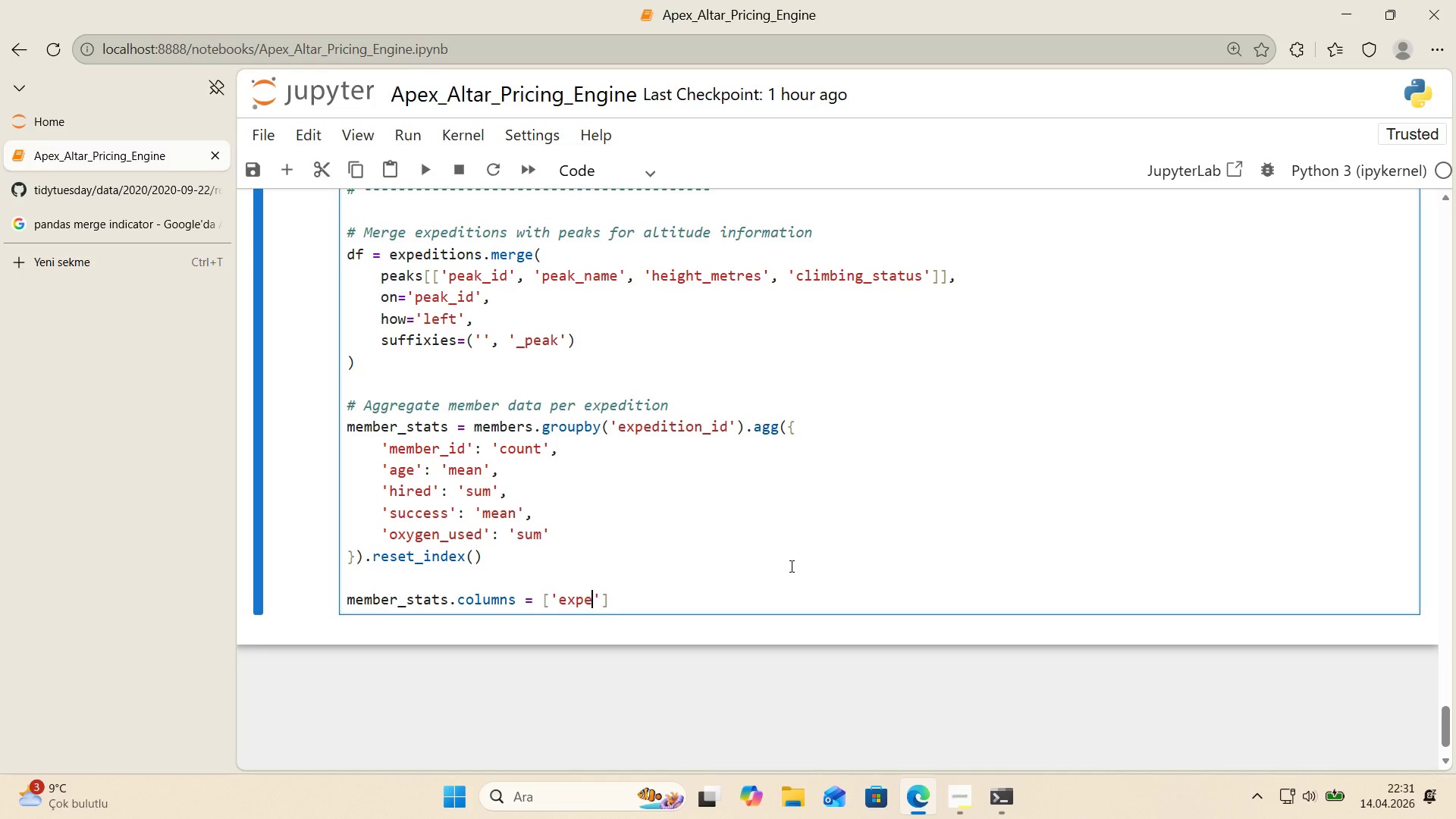 
wait(33.06)
 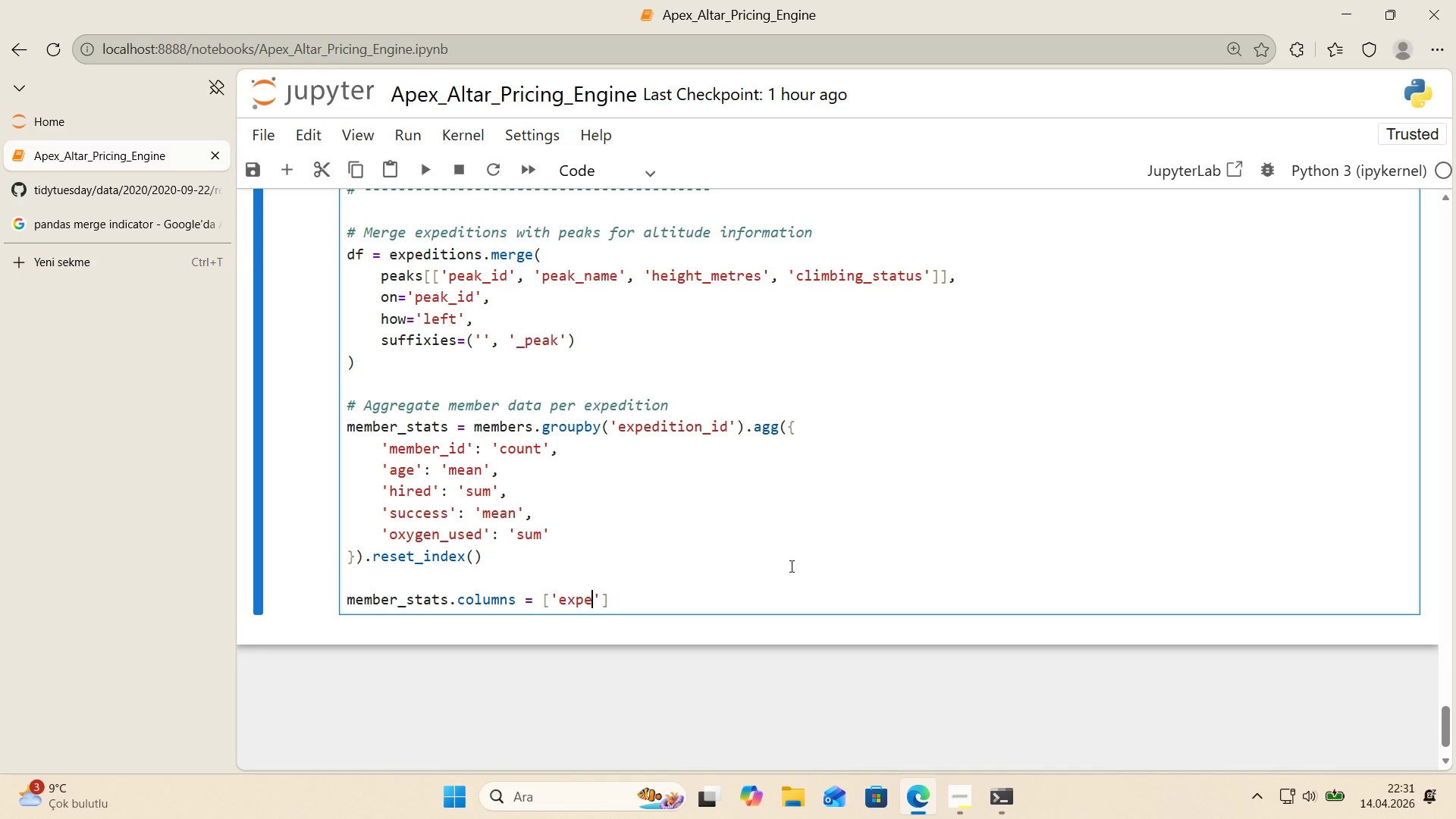 
type(d't'on_'d)
 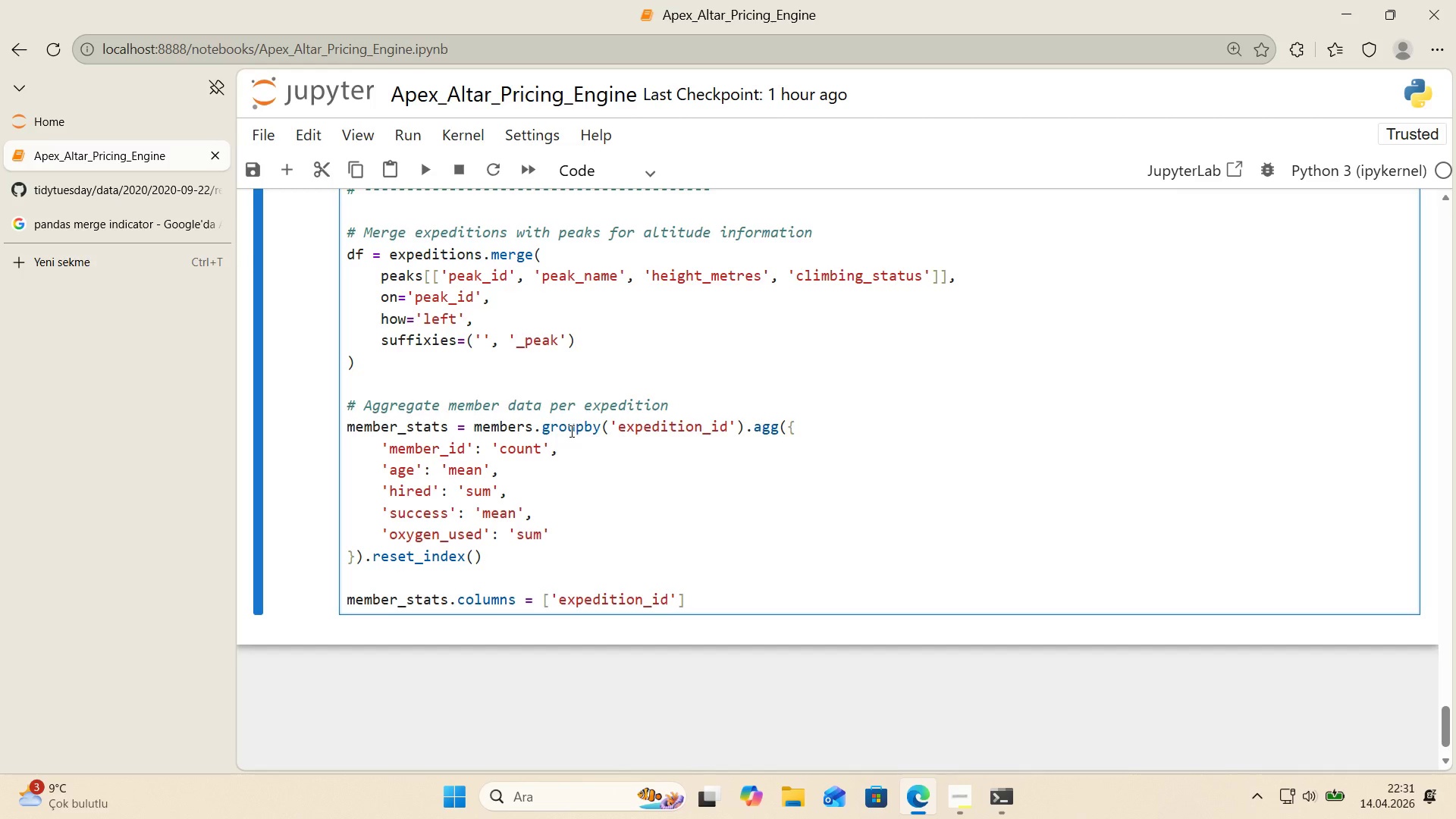 
wait(6.17)
 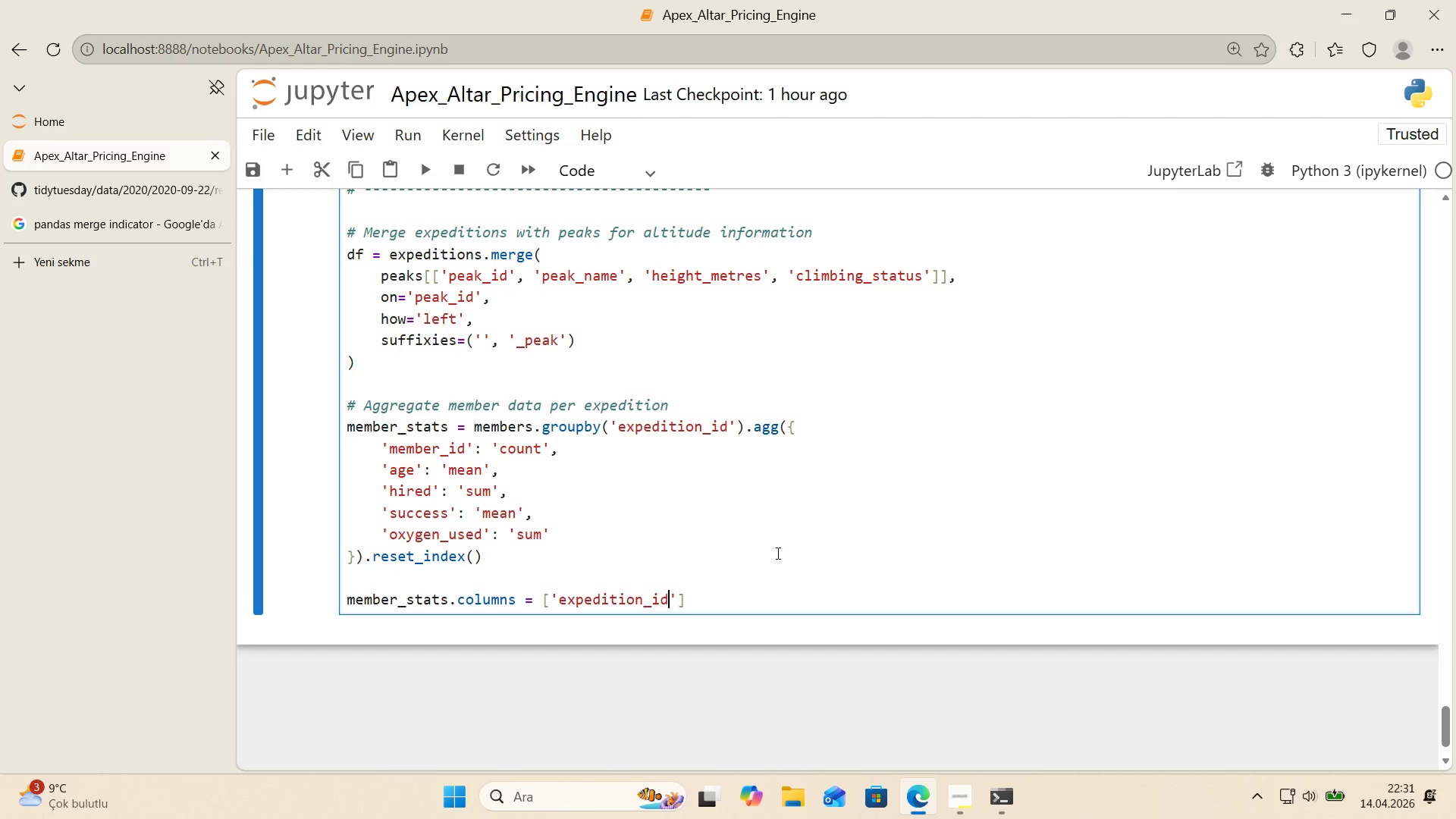 
key(ArrowRight)
 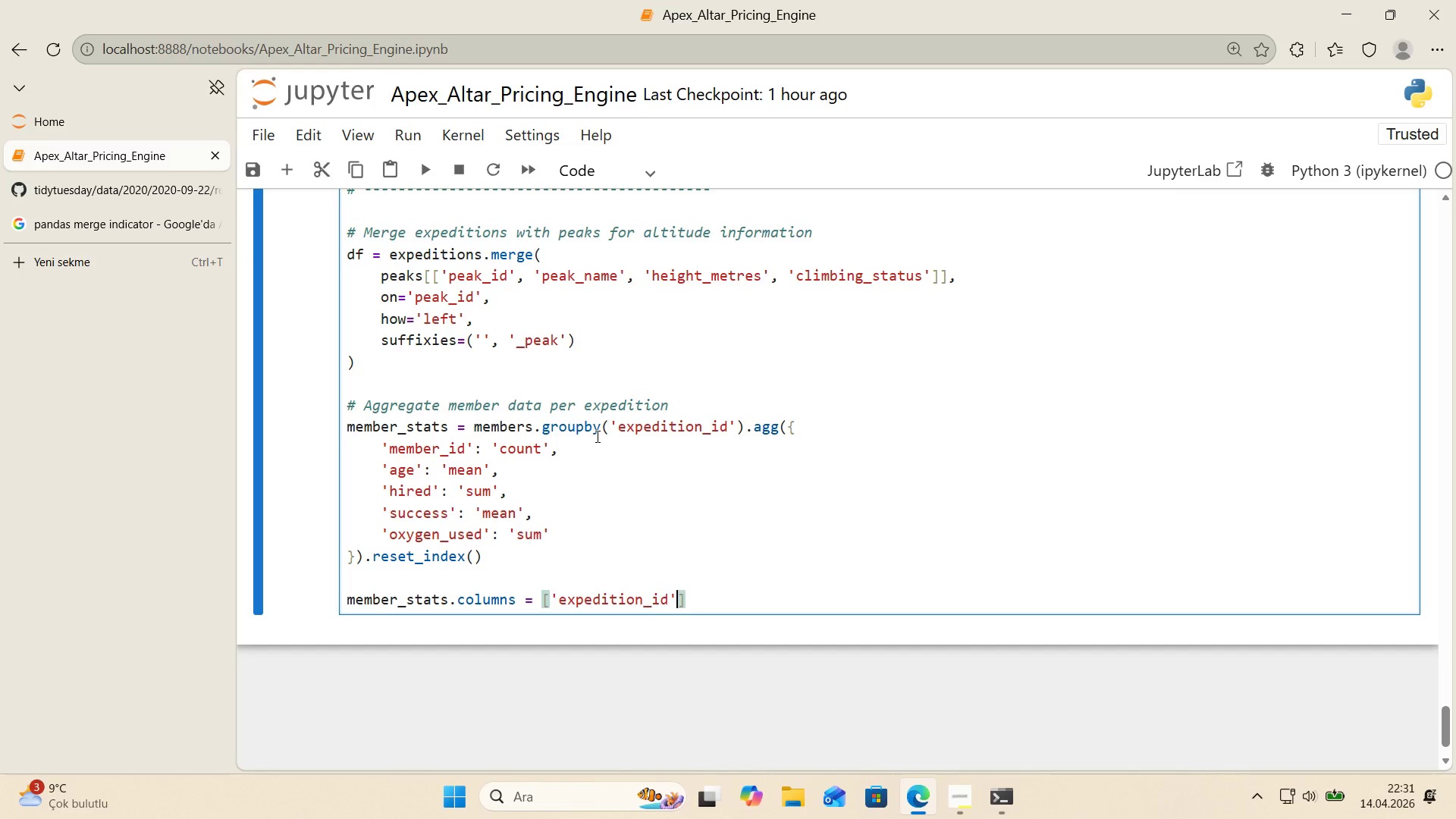 
type(, @@)
 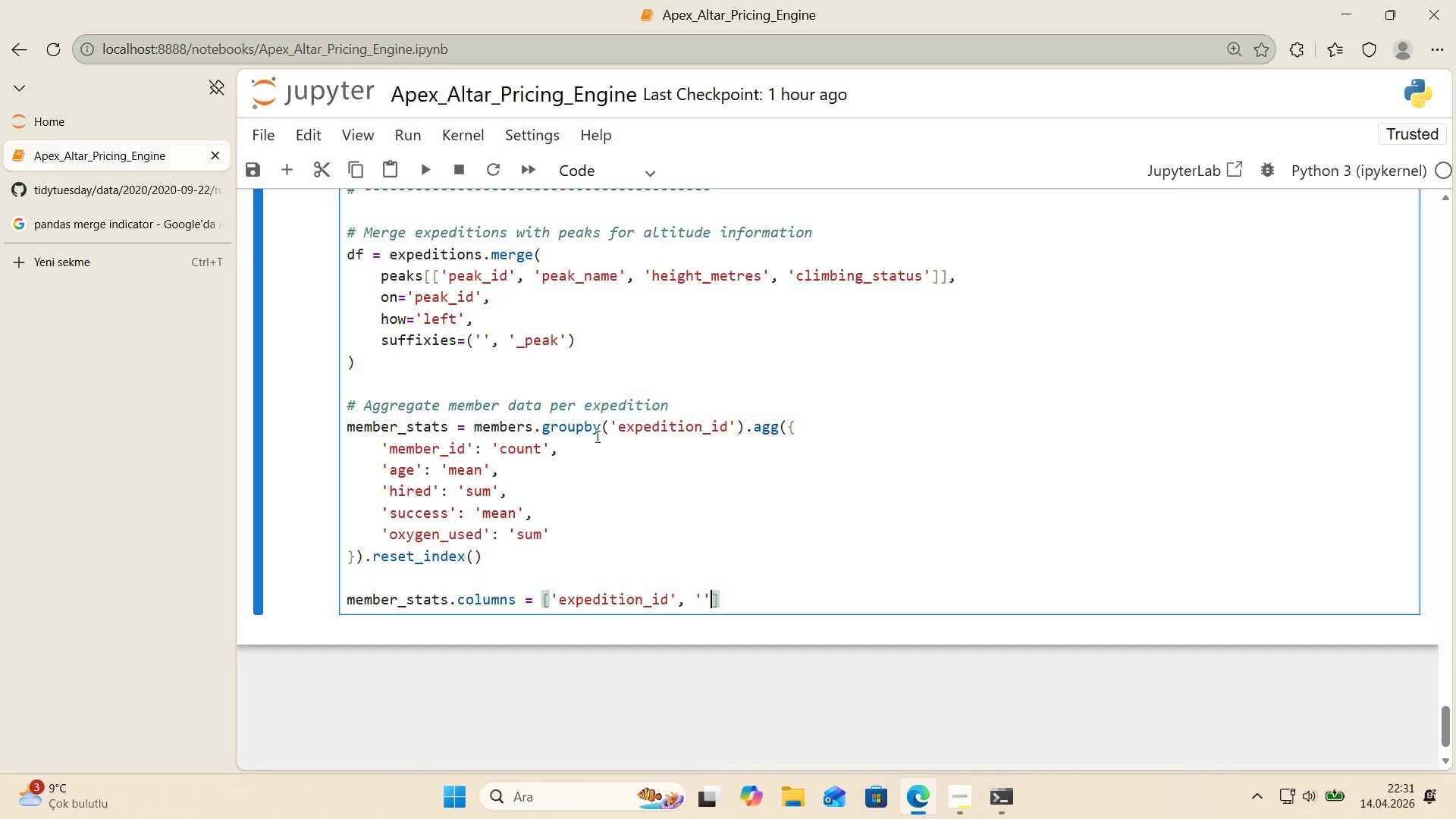 
key(ArrowLeft)
 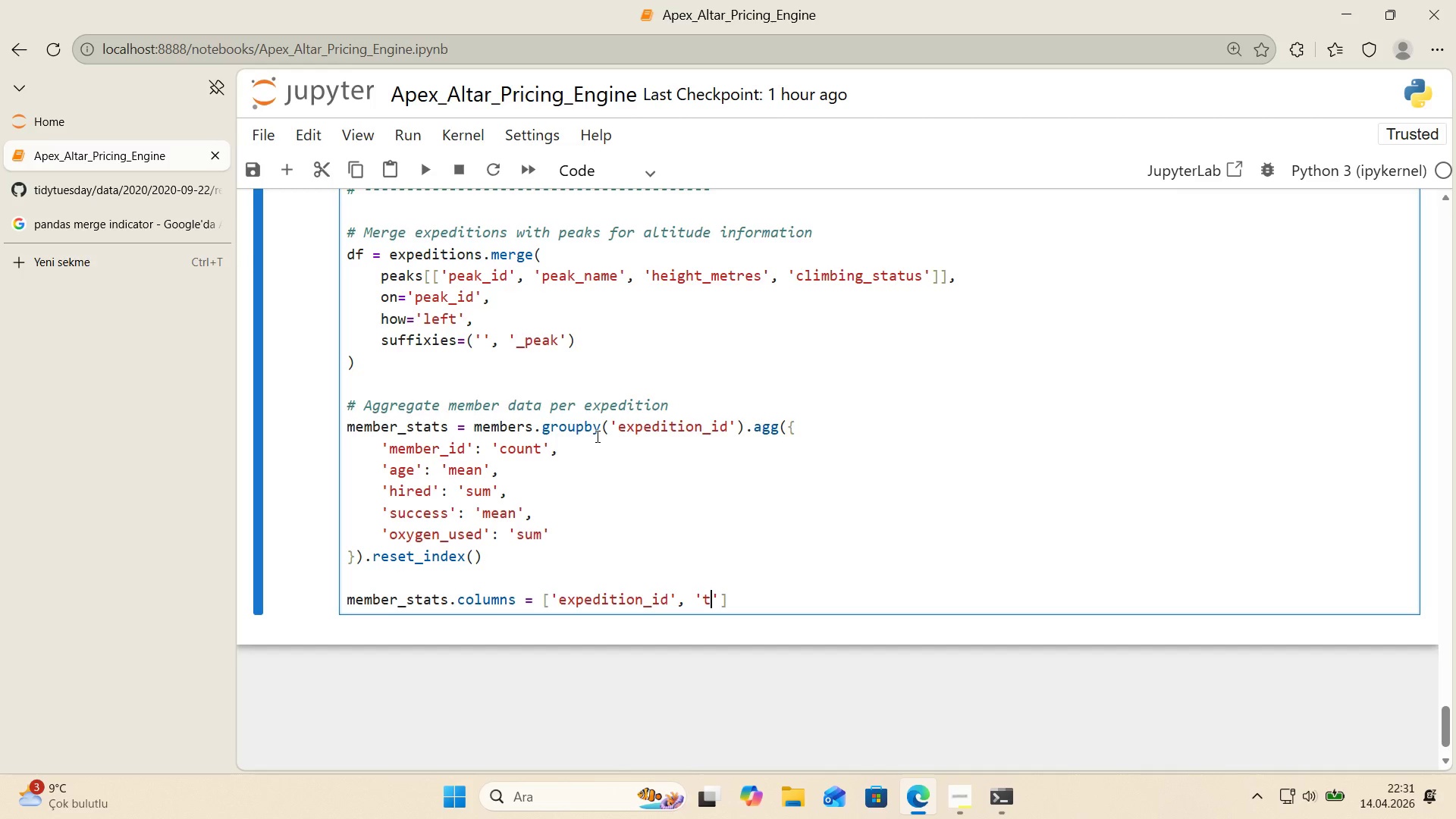 
type(total_members)
 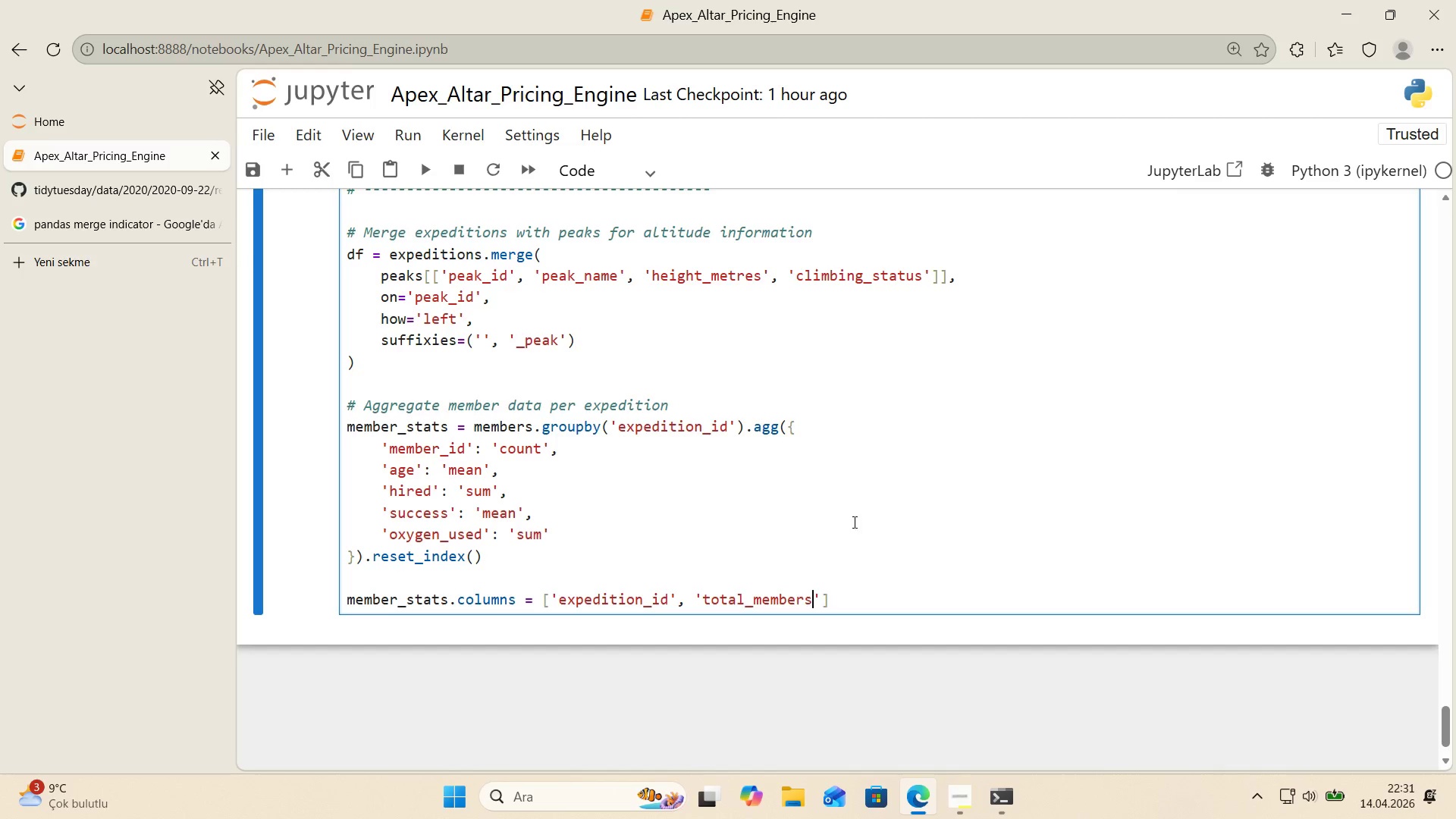 
left_click([816, 603])
 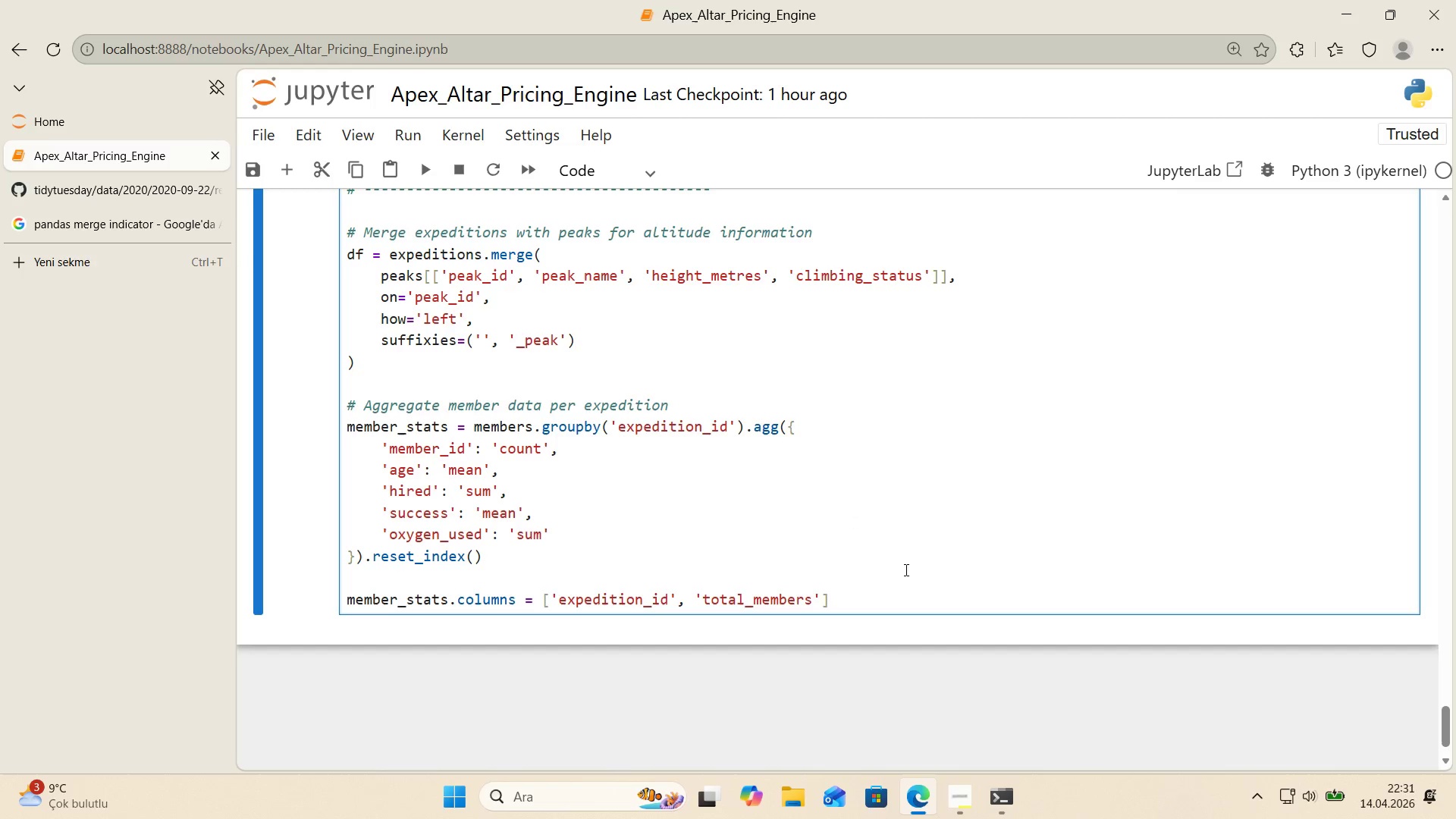 
key(ArrowRight)
 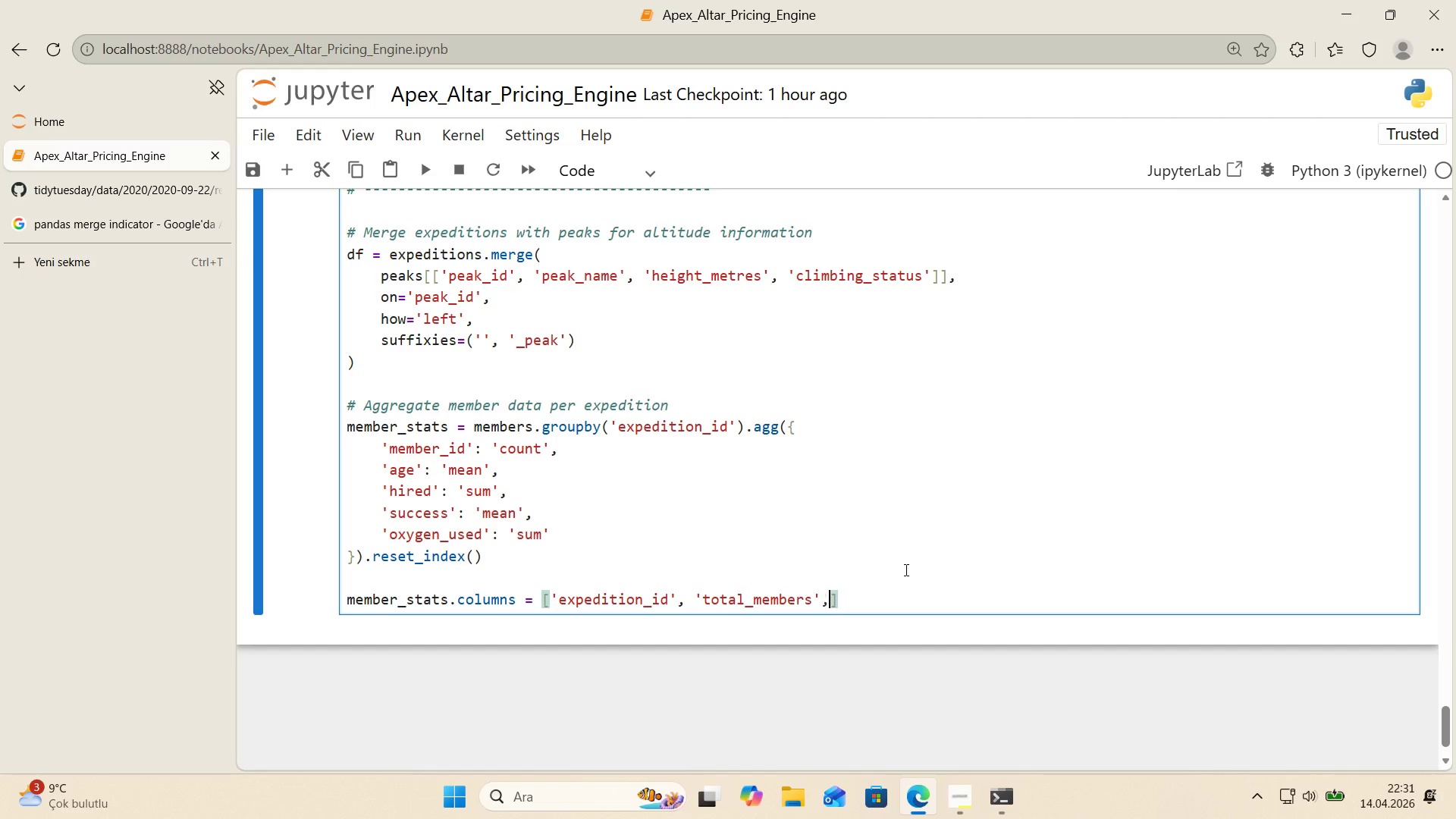 
type(, @@)
 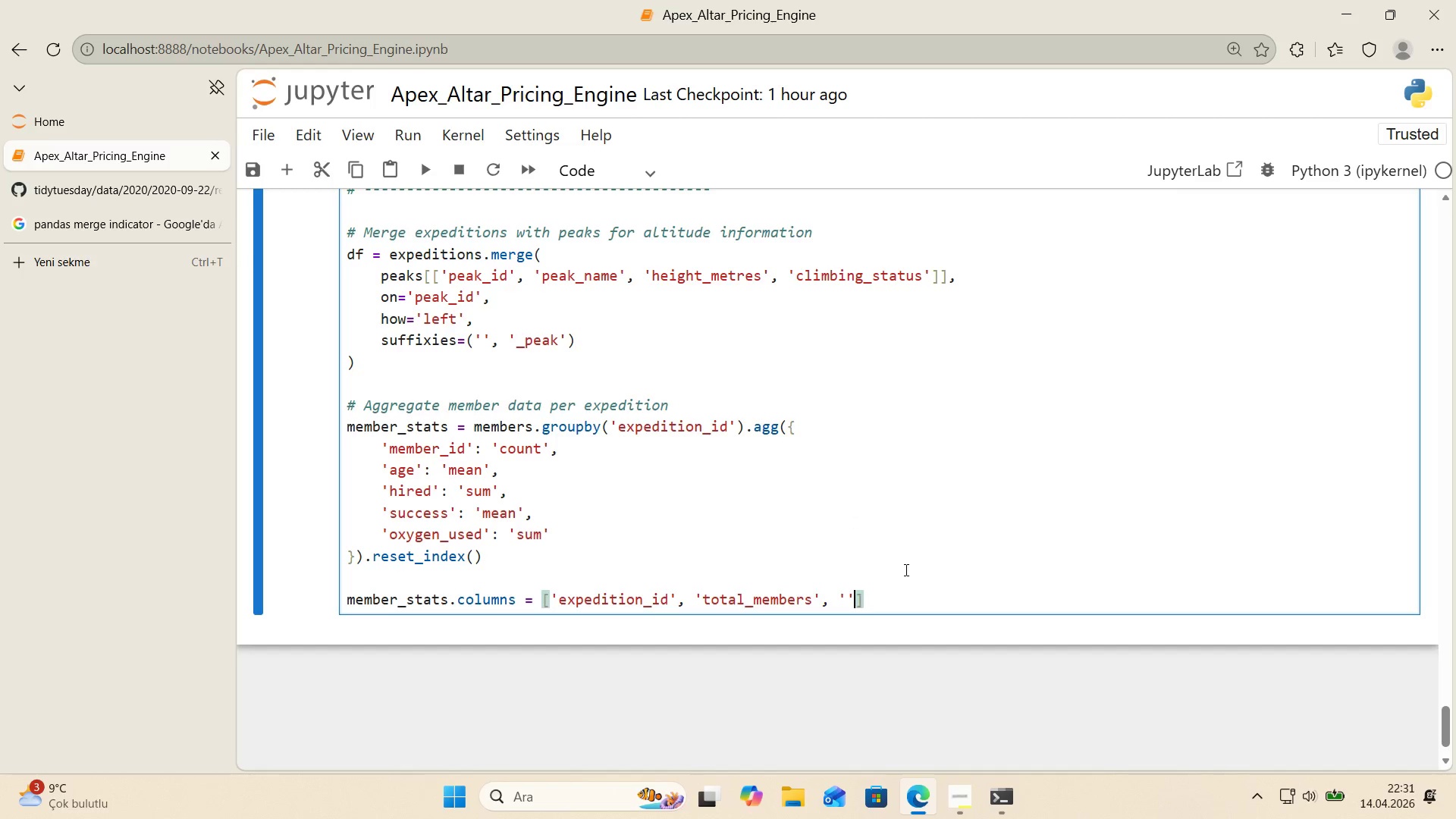 
key(ArrowLeft)
 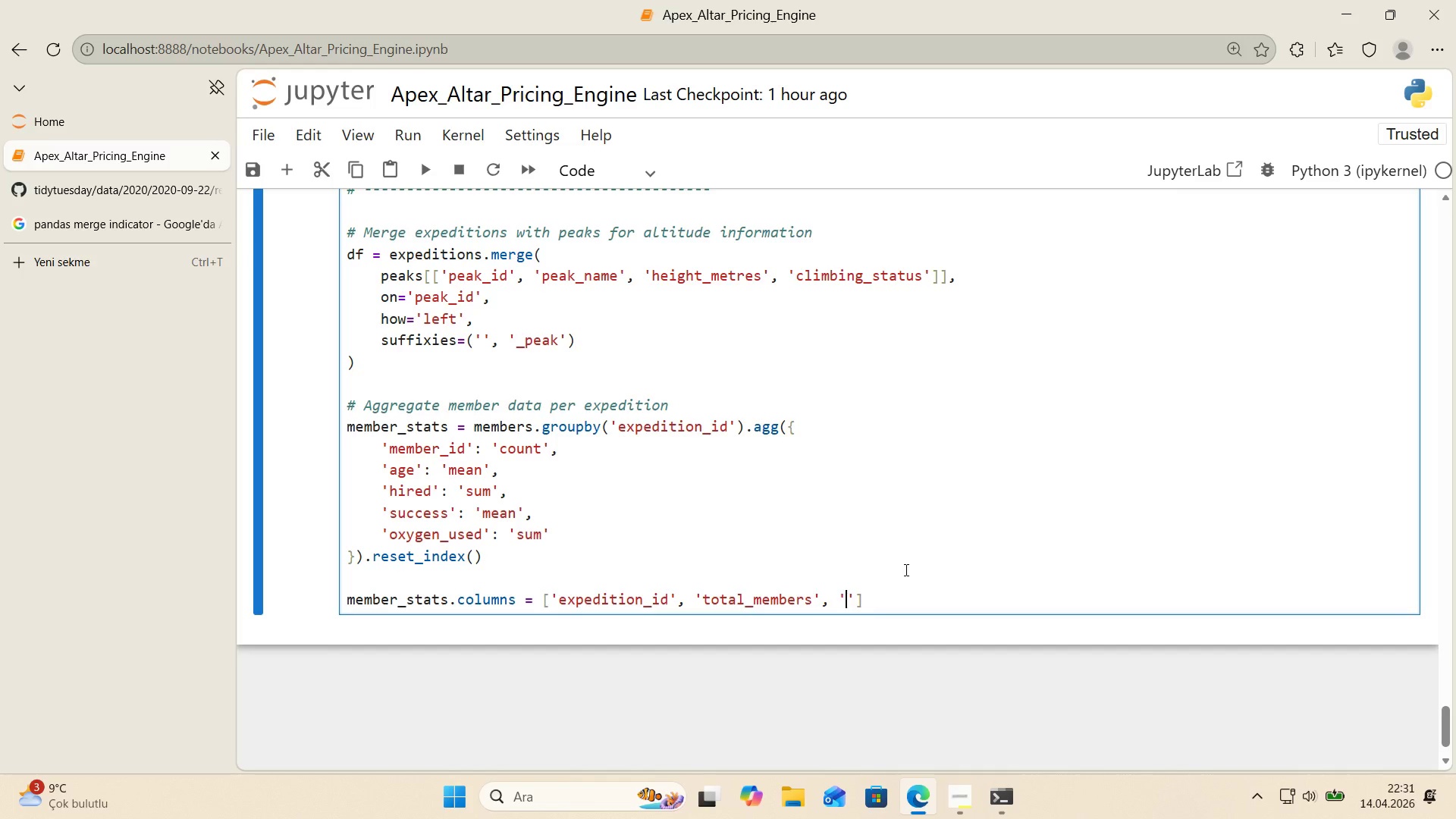 
type(avg_age)
 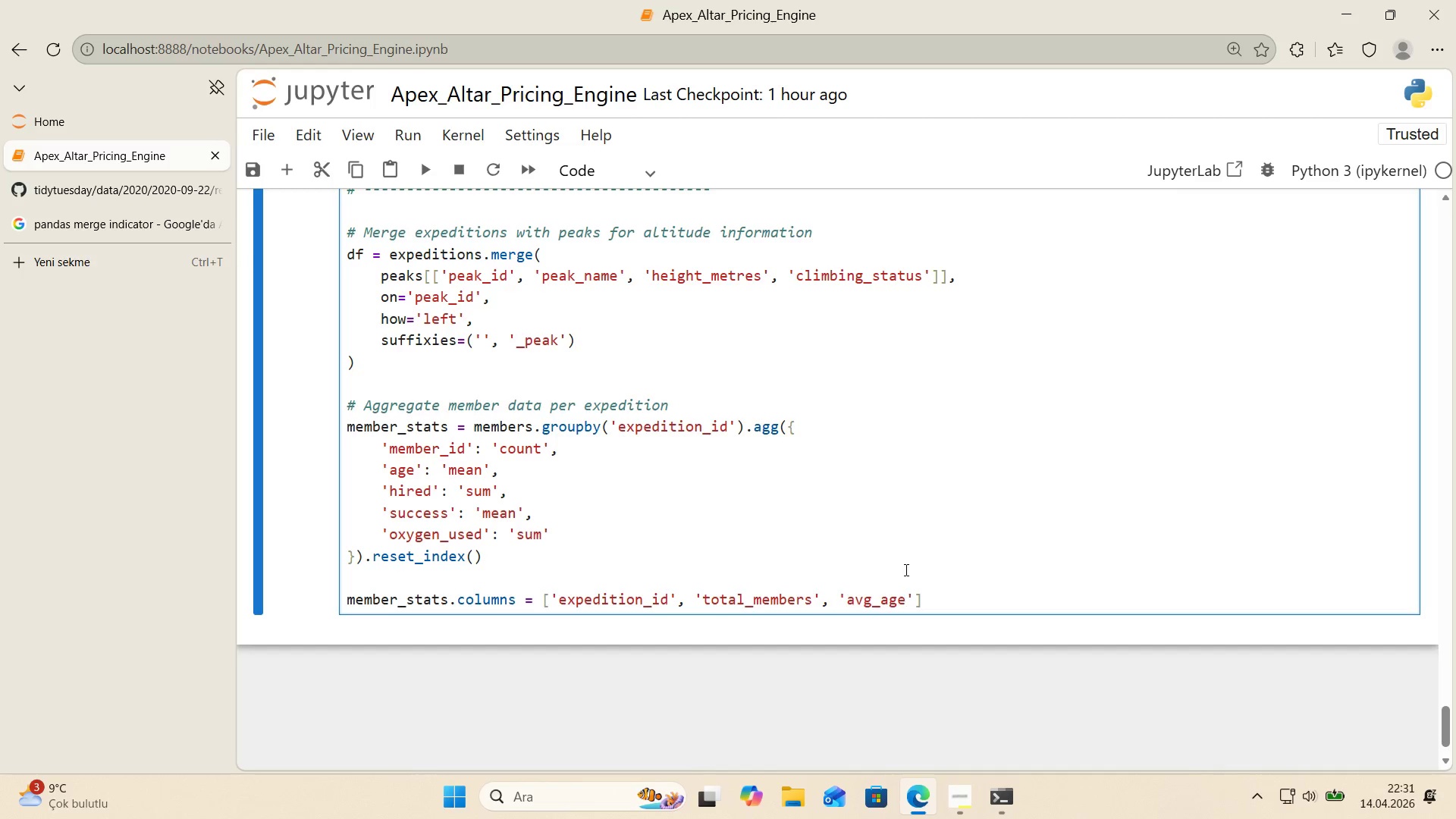 
key(ArrowRight)
 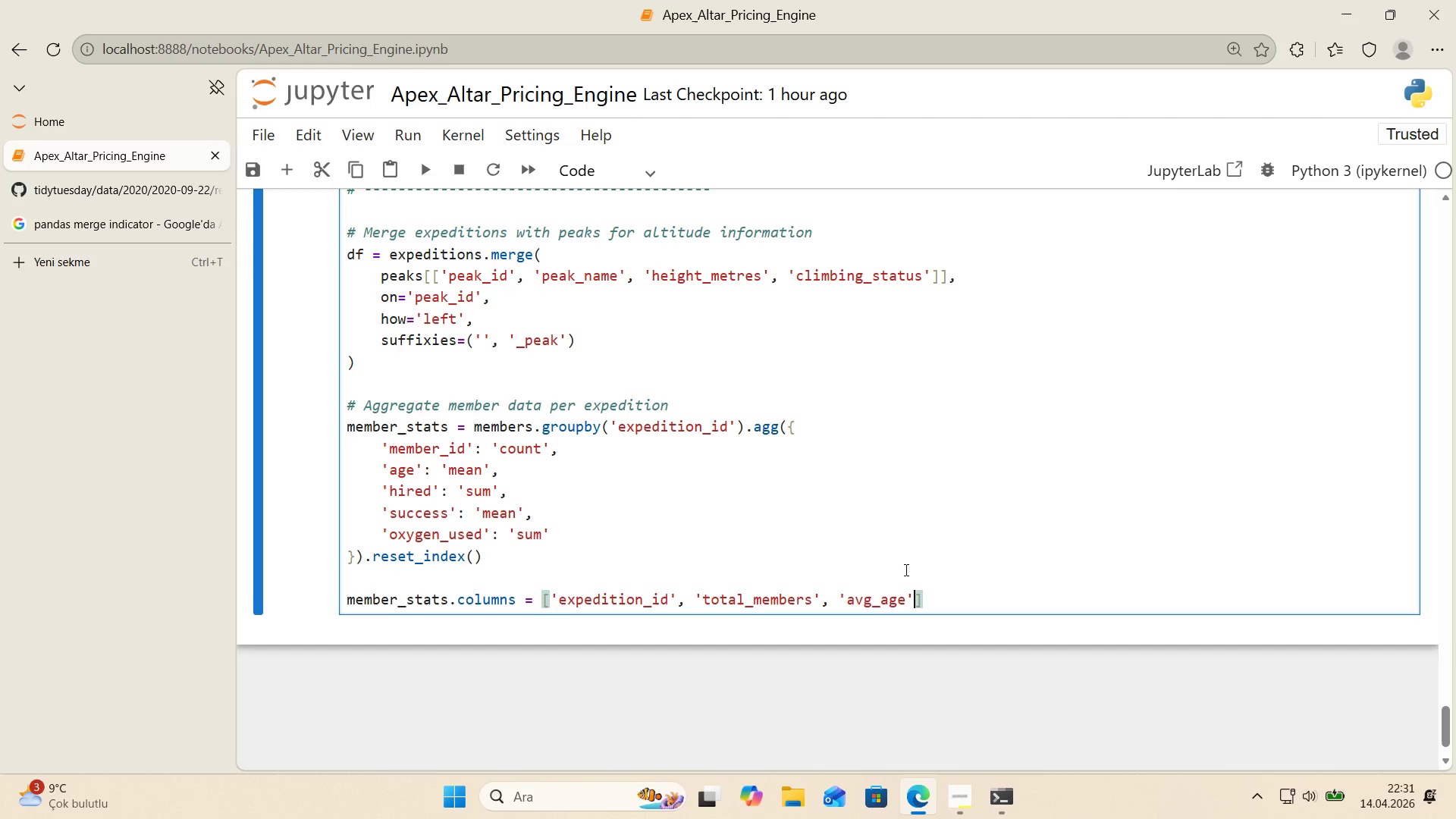 
key(Comma)
 